 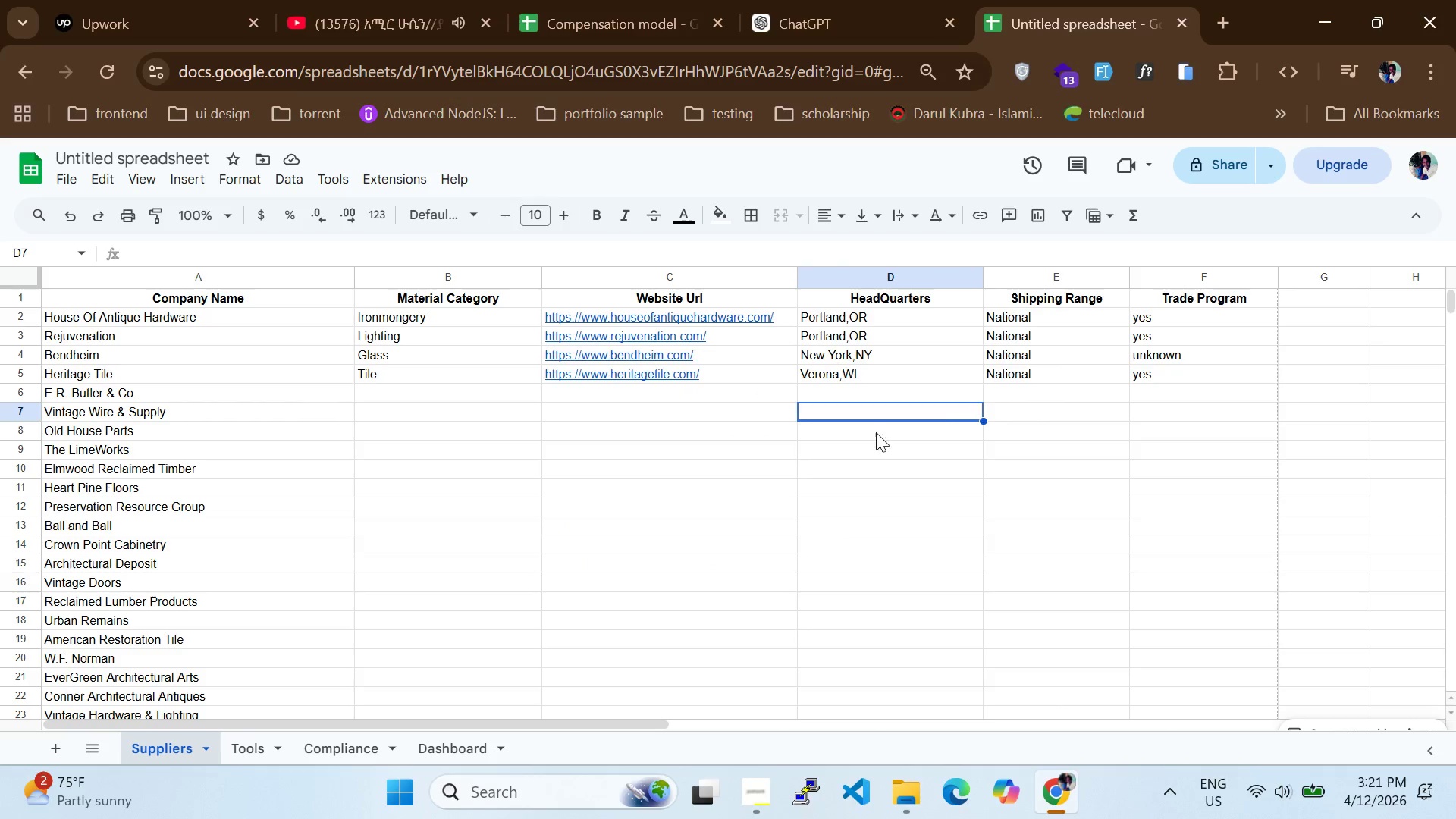 
scroll: coordinate [354, 608], scroll_direction: down, amount: 1.0
 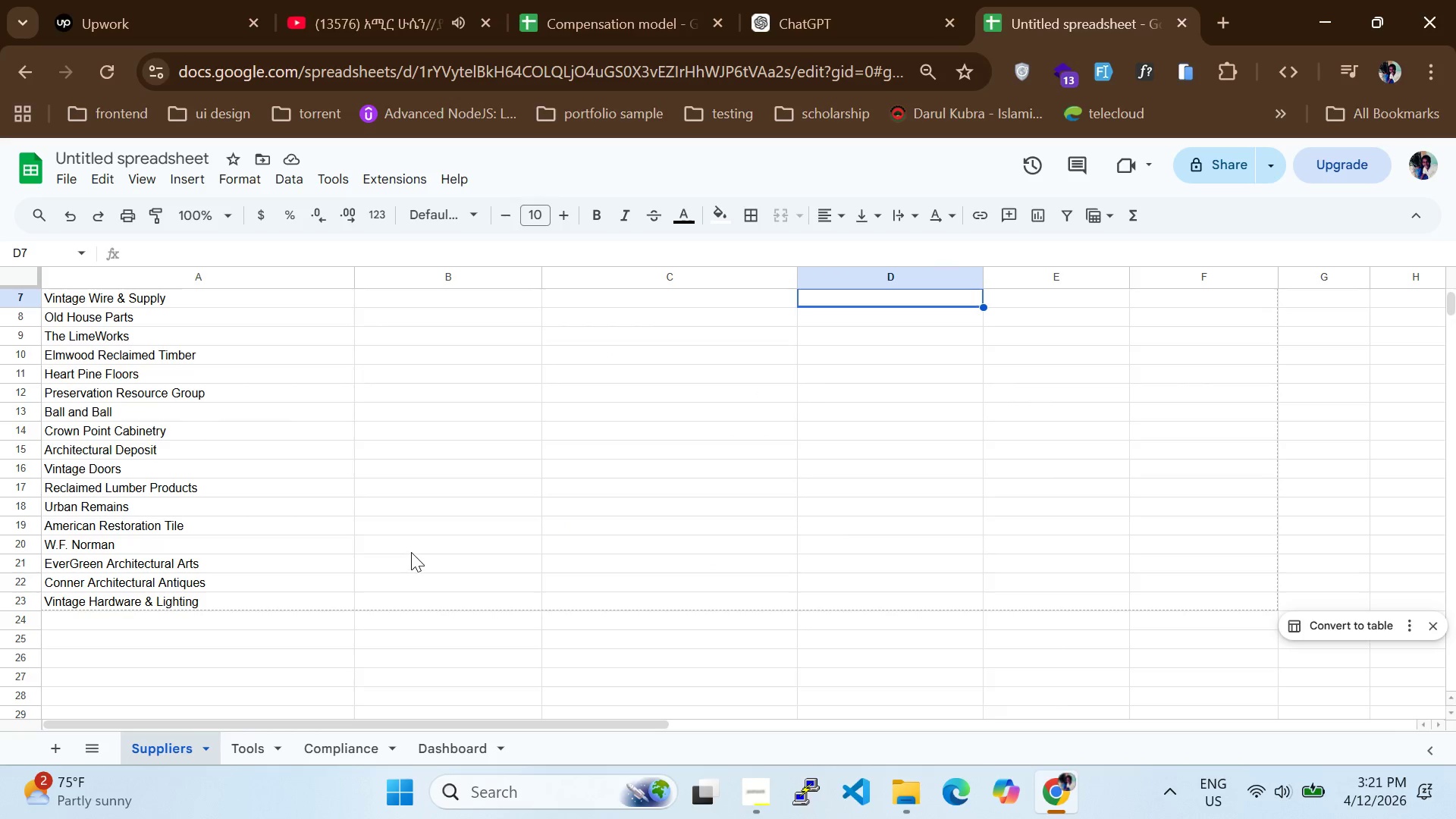 
left_click([243, 756])
 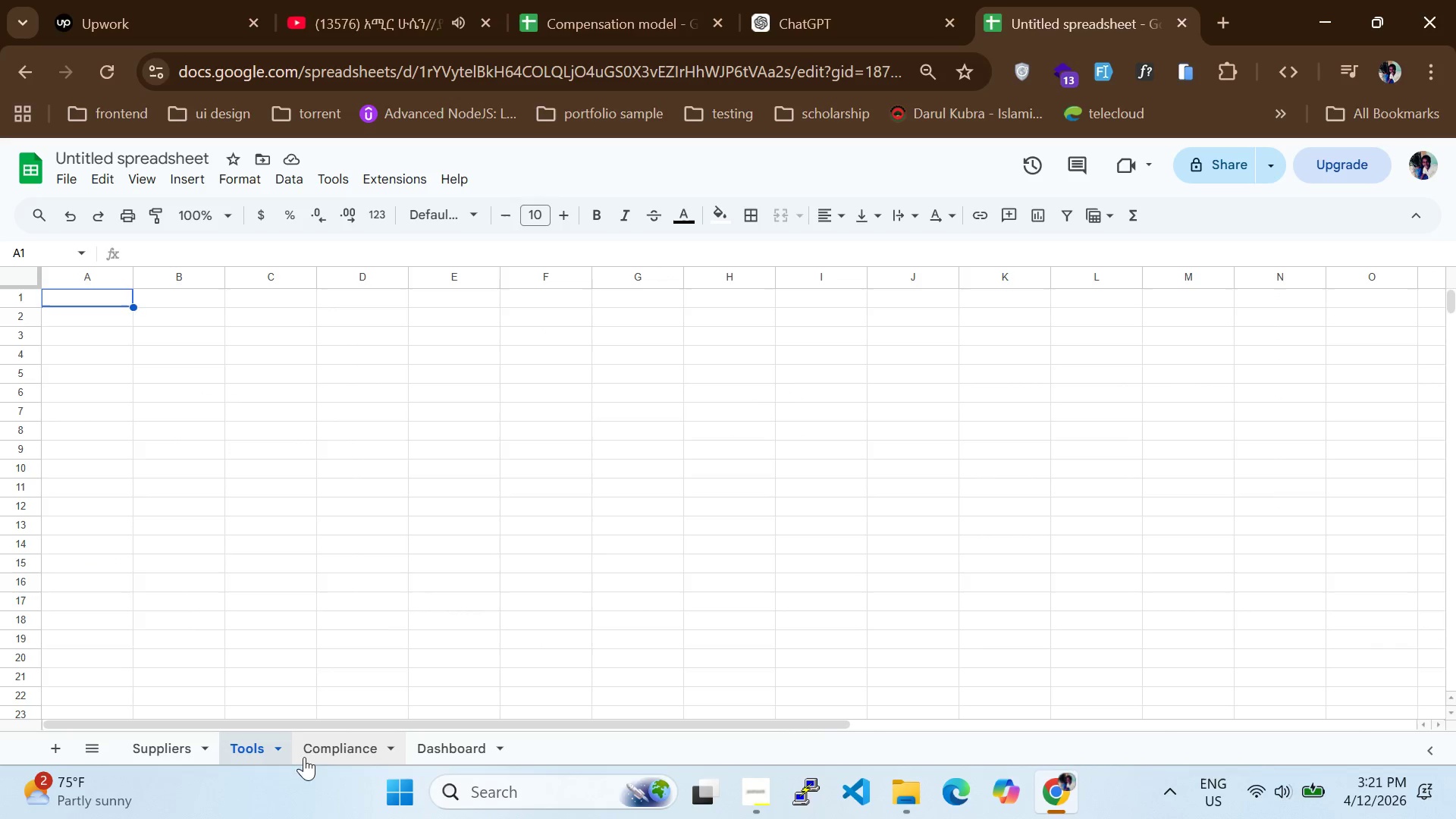 
left_click([327, 754])
 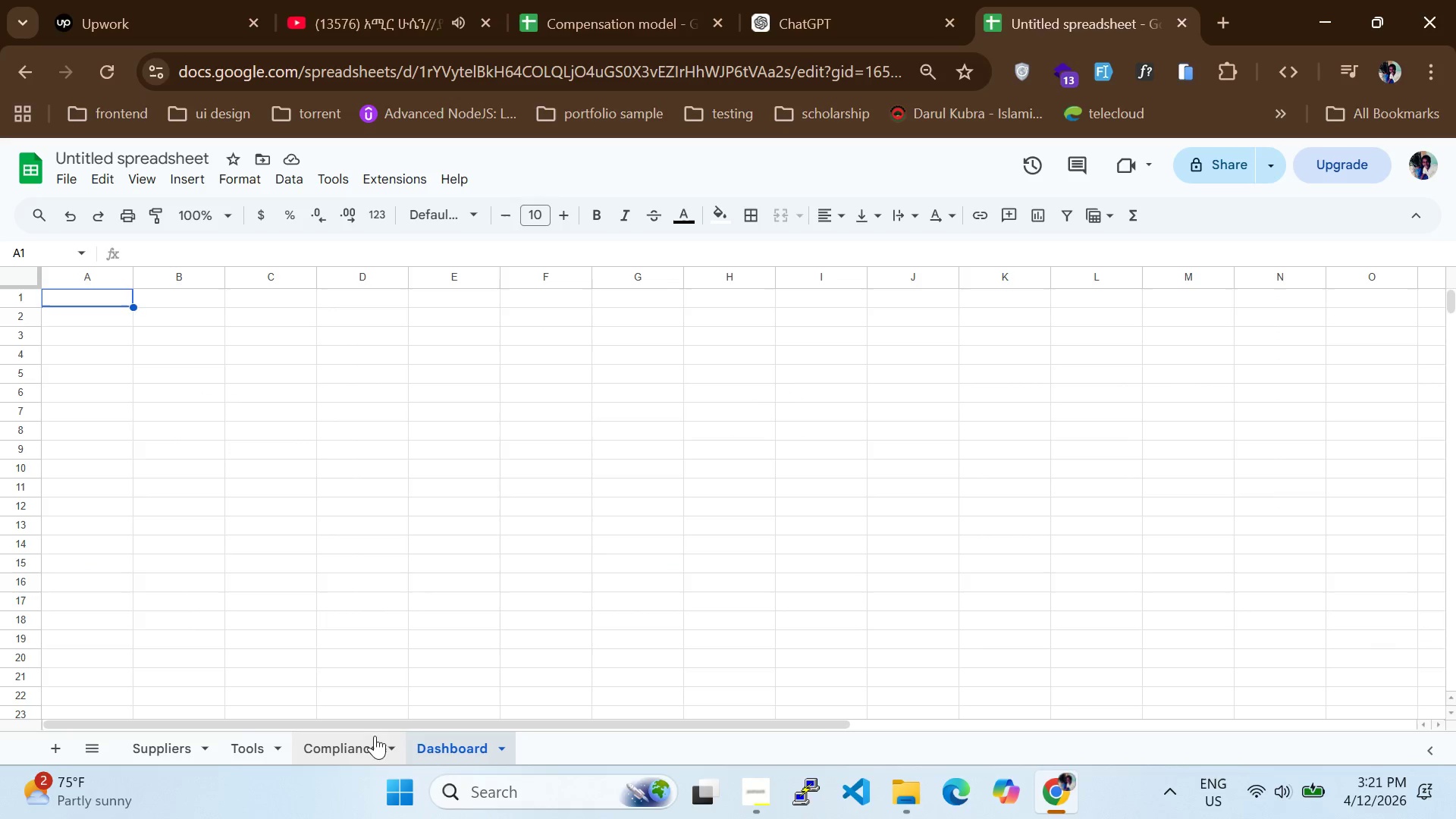 
double_click([366, 734])
 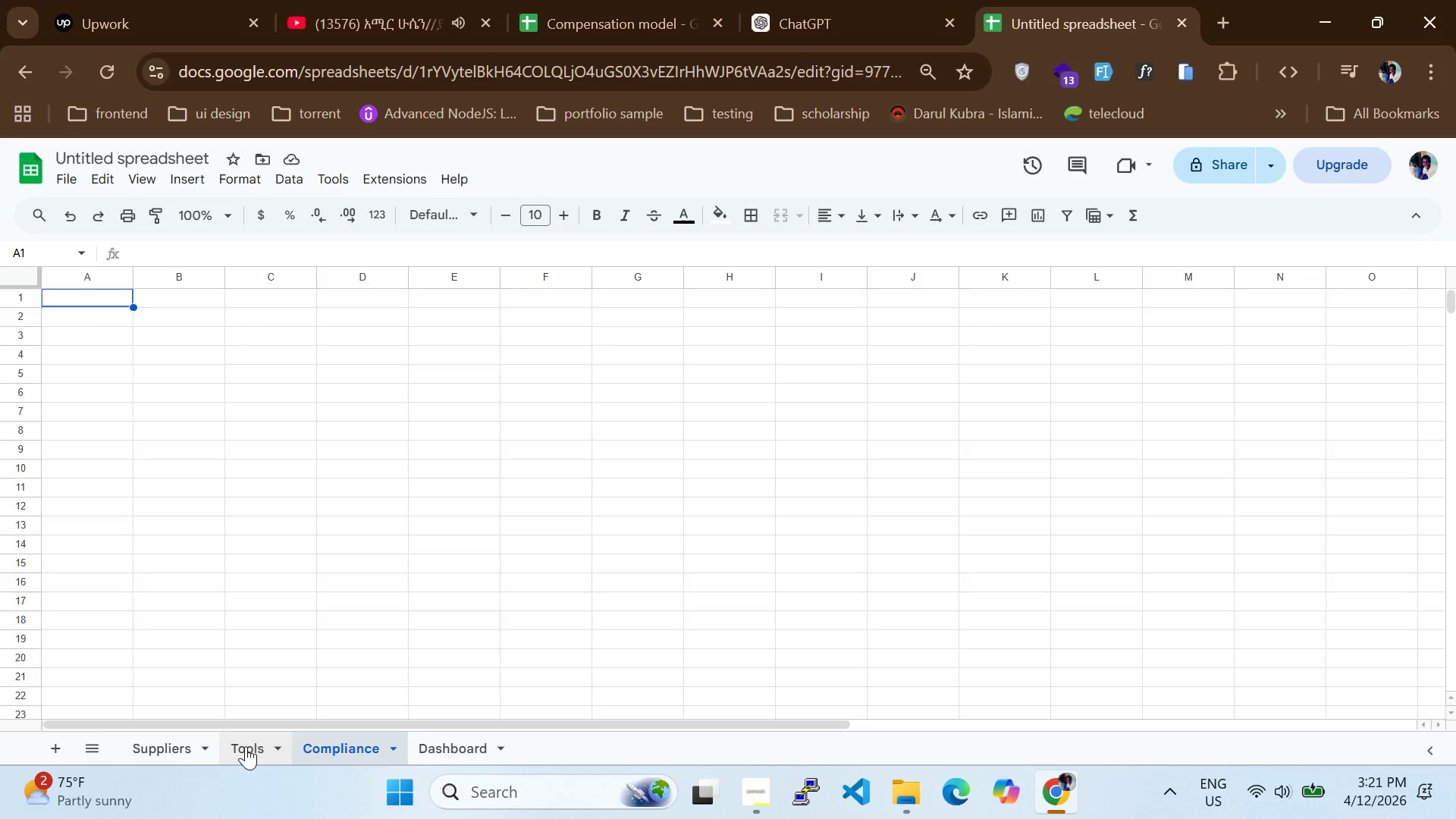 
left_click([246, 746])
 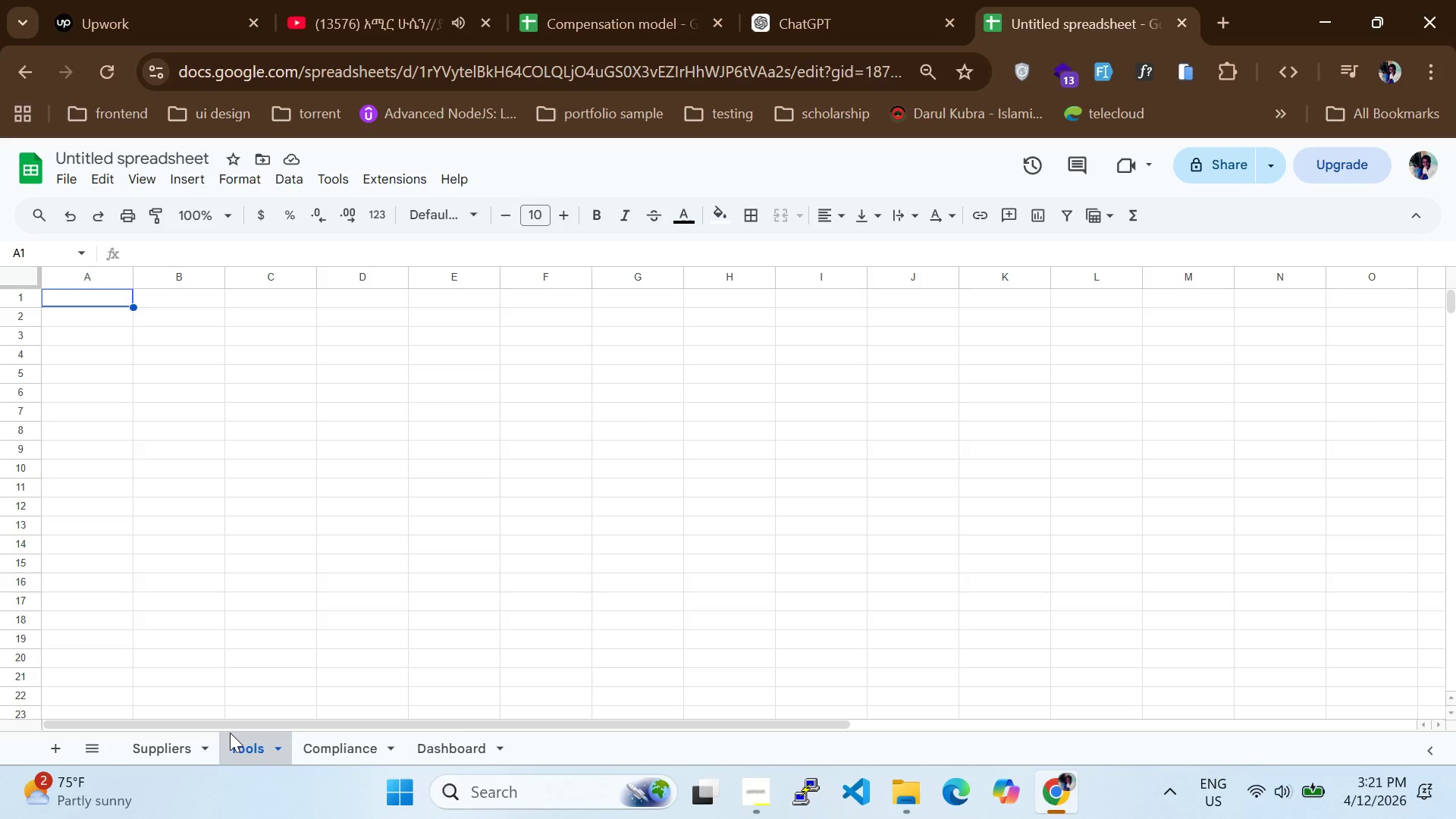 
wait(24.69)
 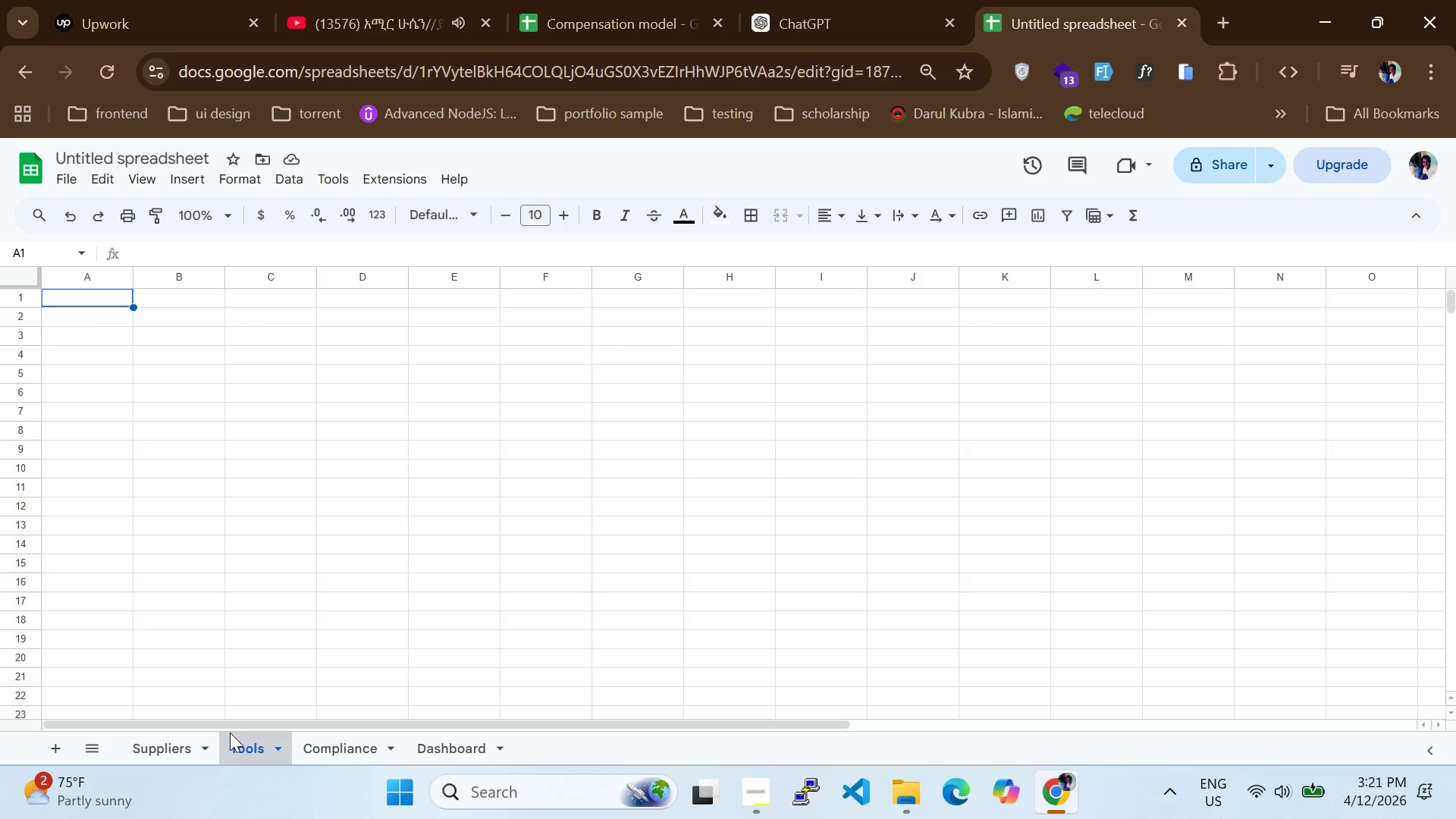 
left_click([178, 738])
 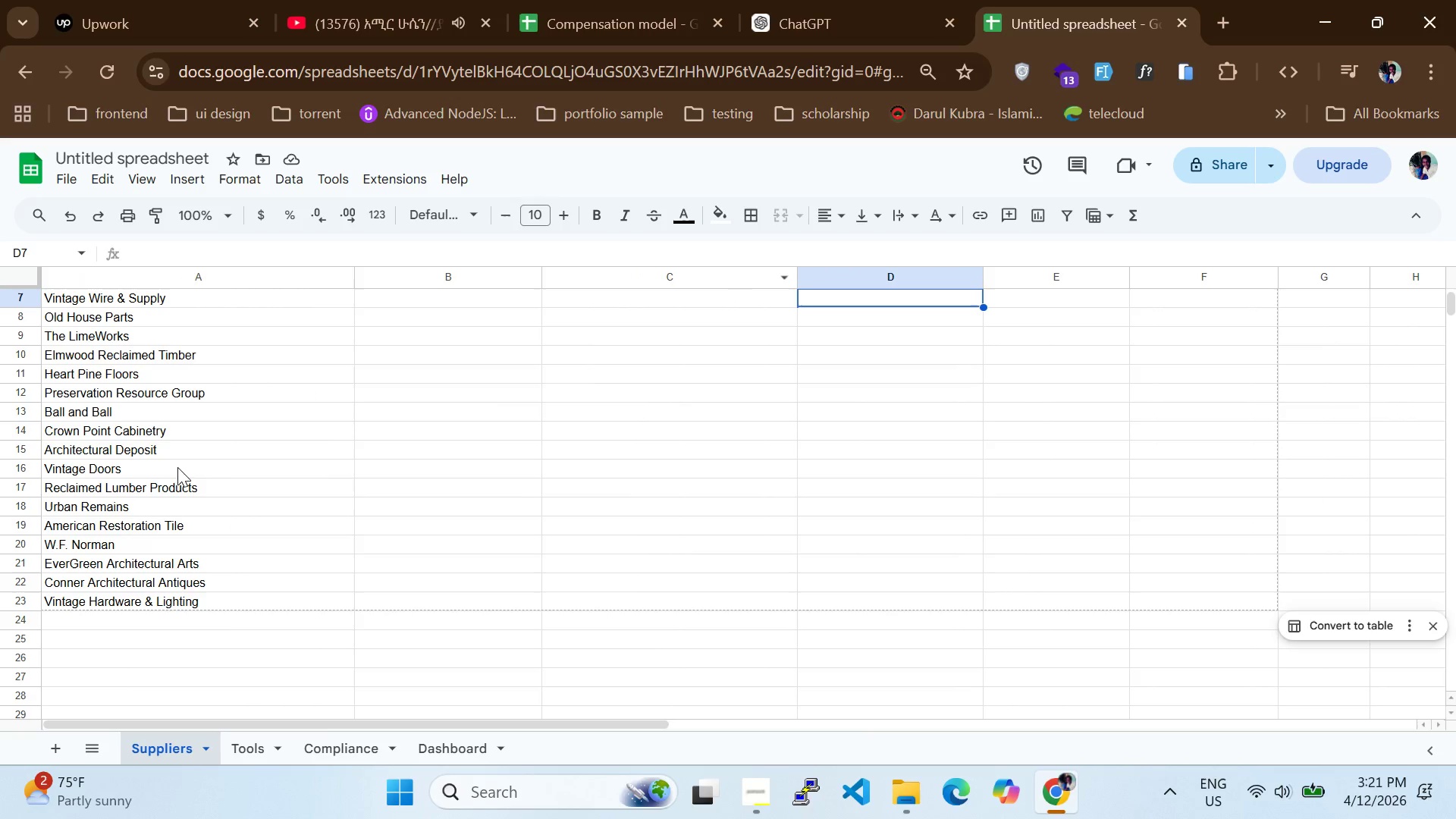 
scroll: coordinate [568, 513], scroll_direction: up, amount: 1.0
 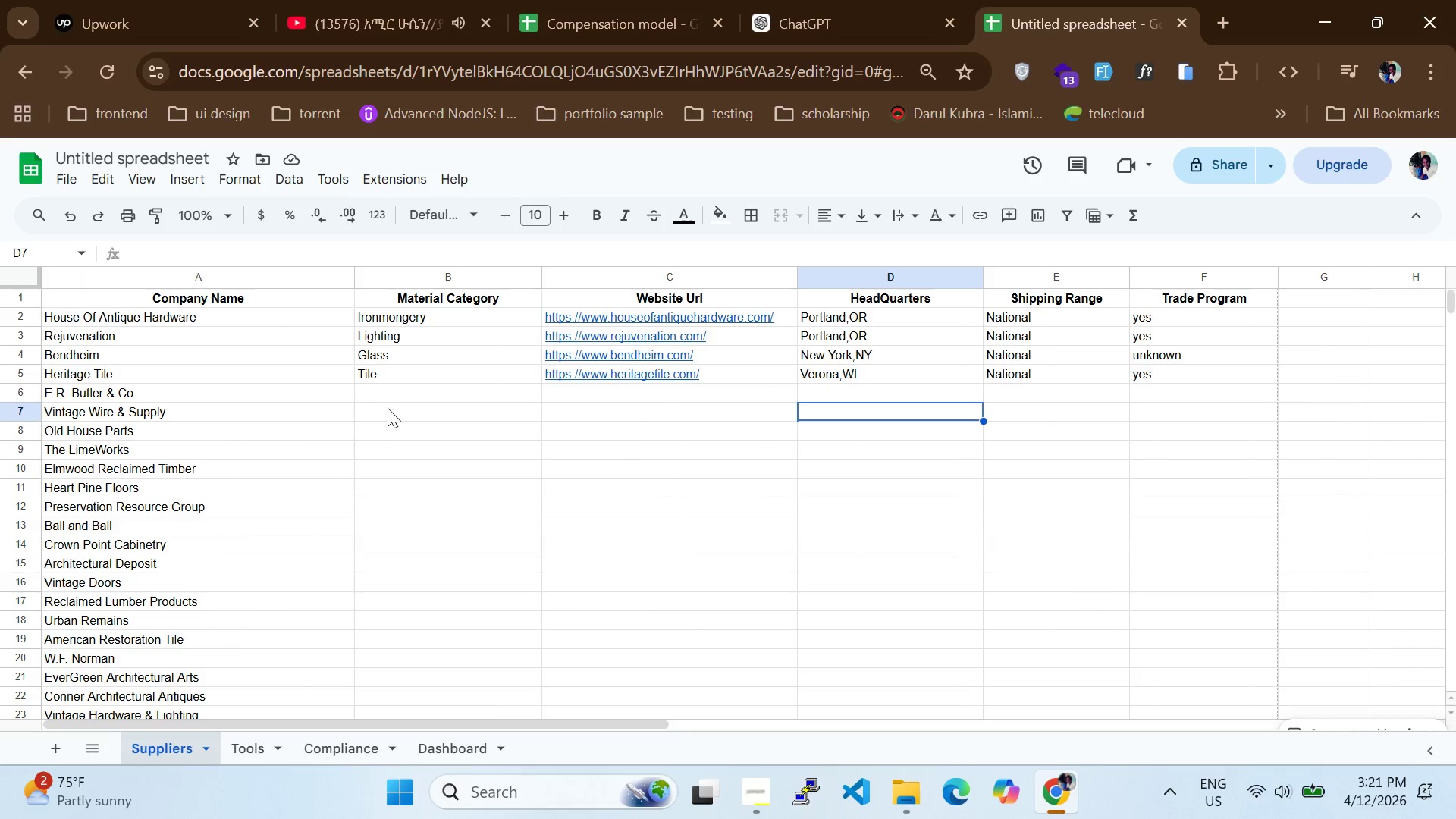 
left_click([396, 398])
 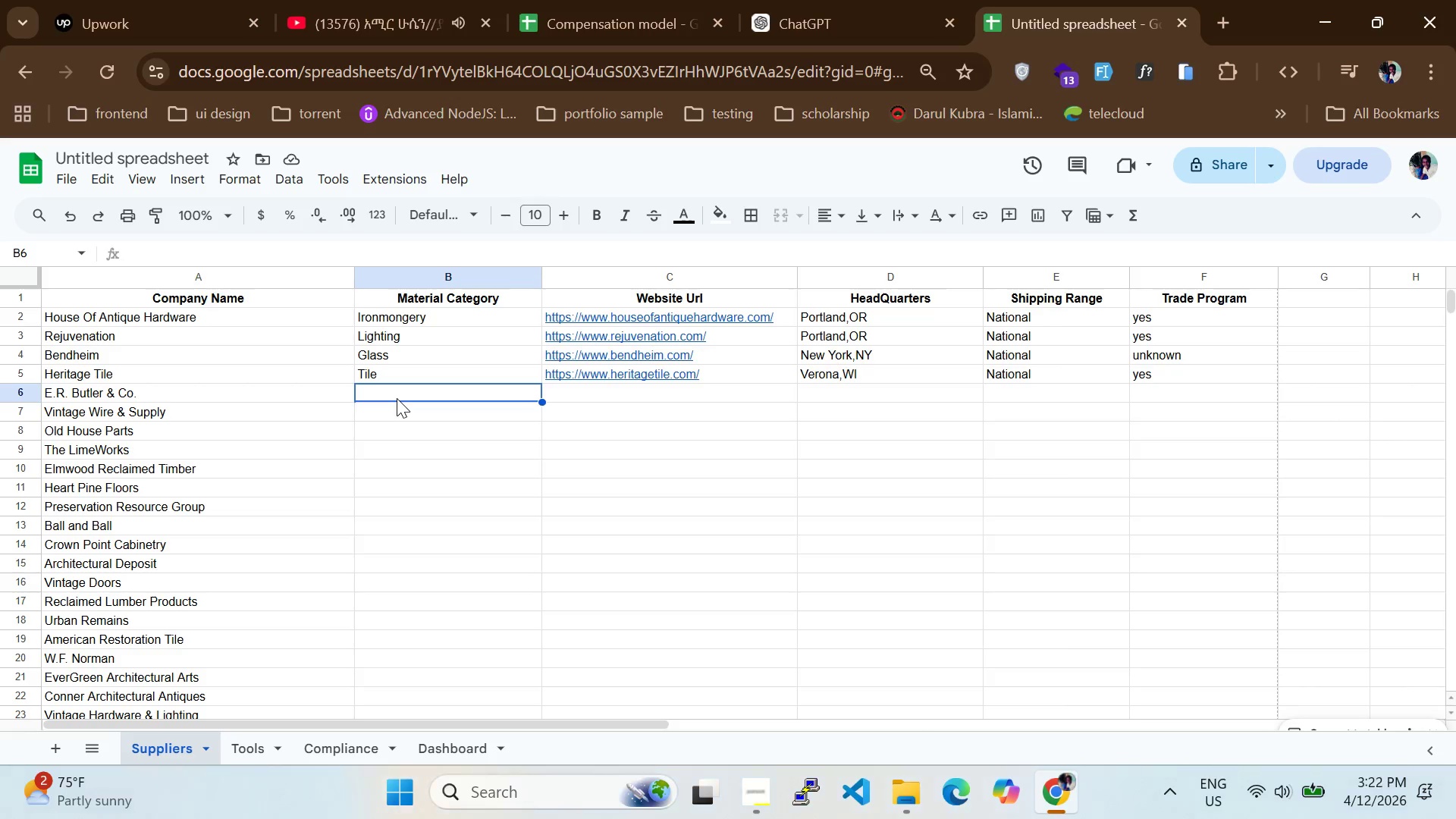 
wait(6.17)
 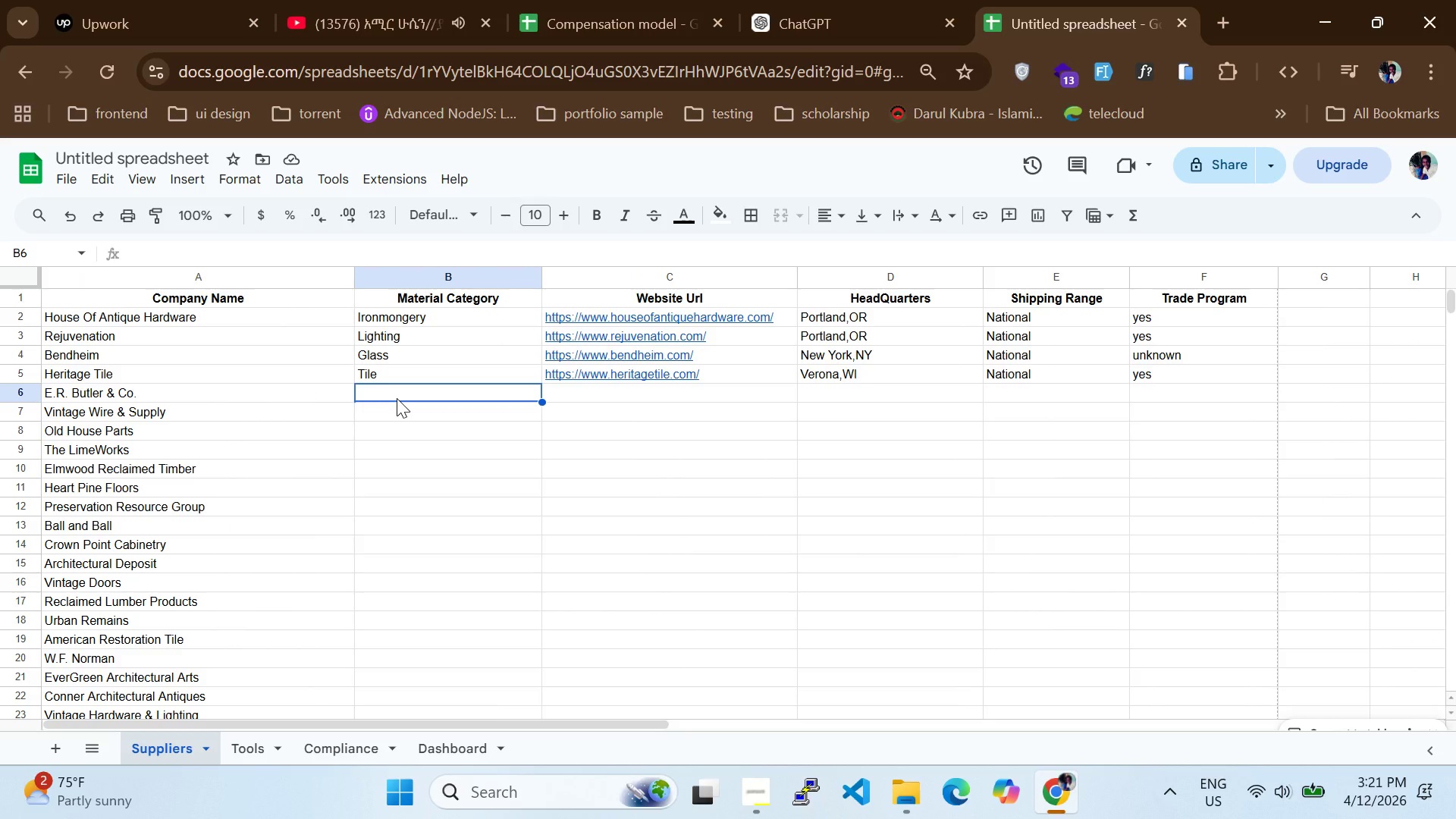 
type(Hardware)
 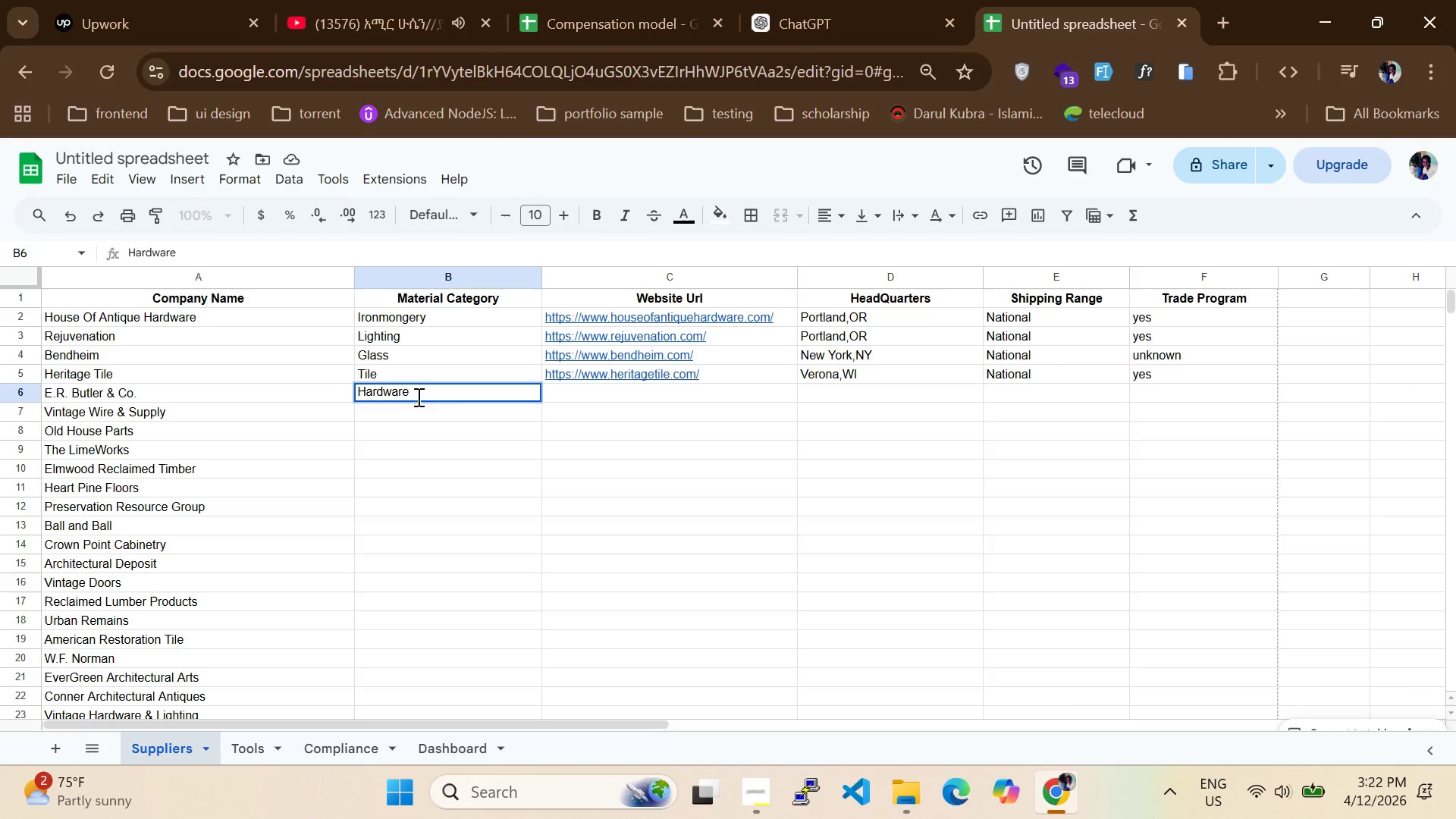 
left_click([607, 385])
 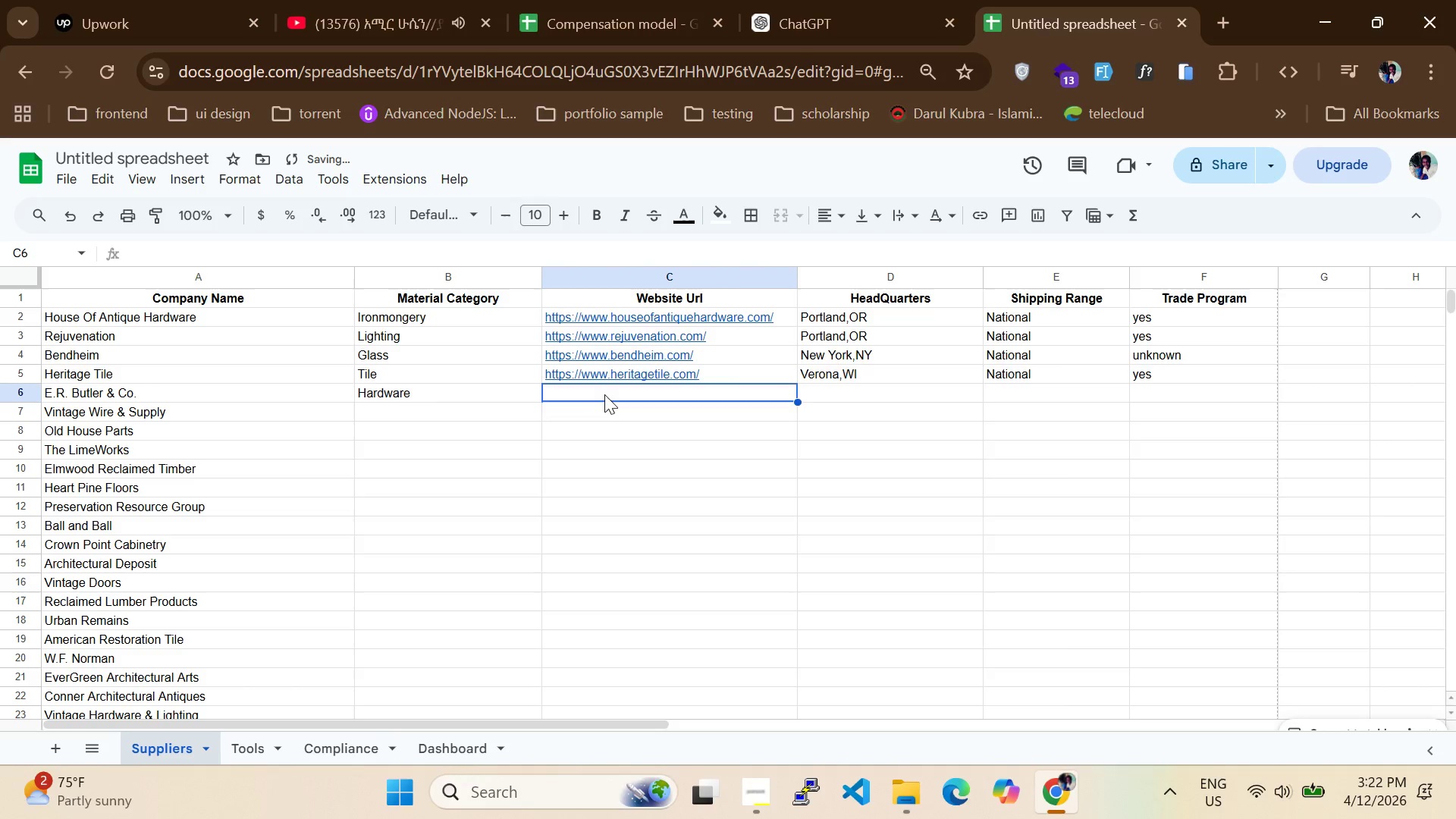 
type(https://www.)
 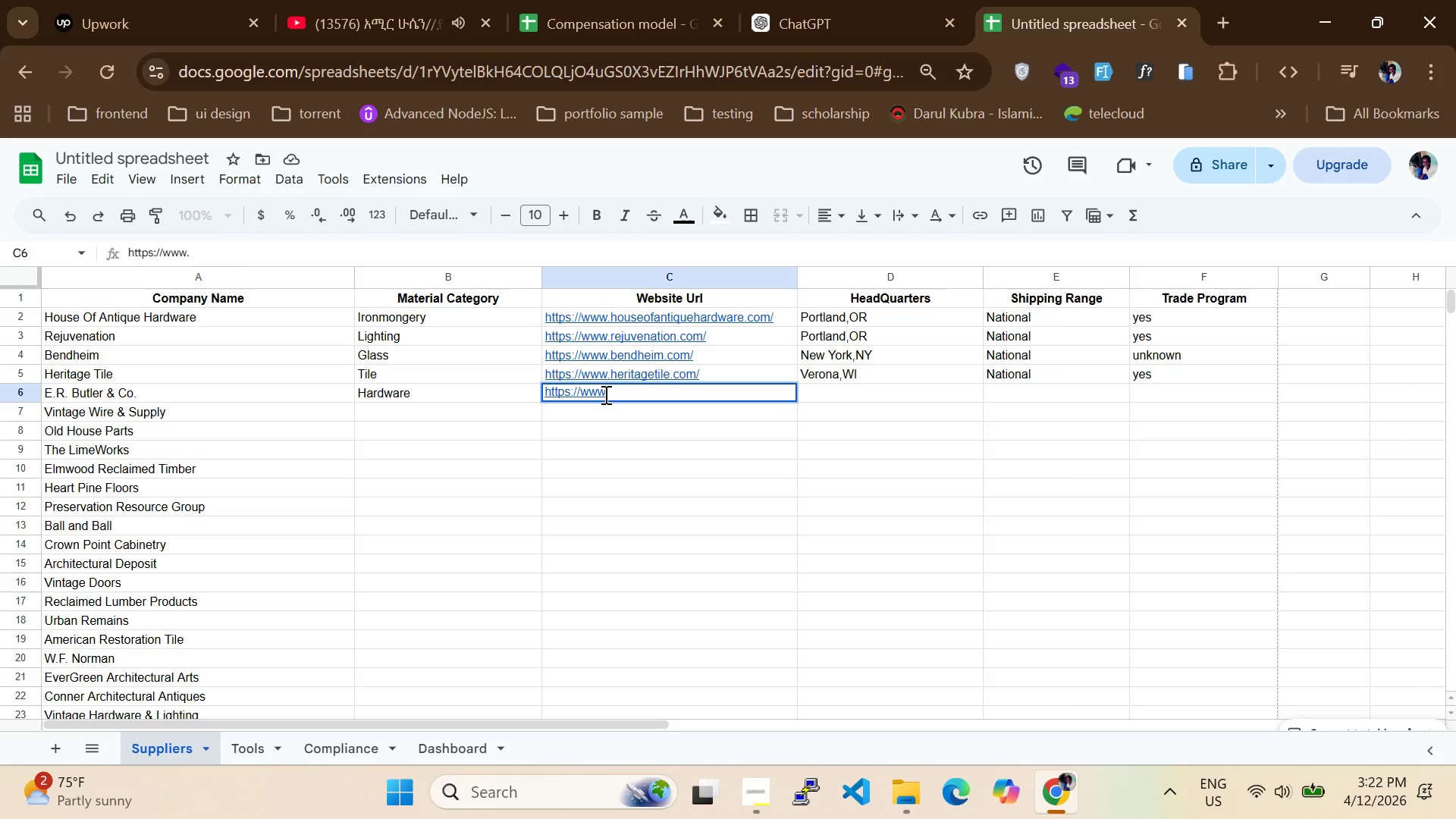 
wait(18.19)
 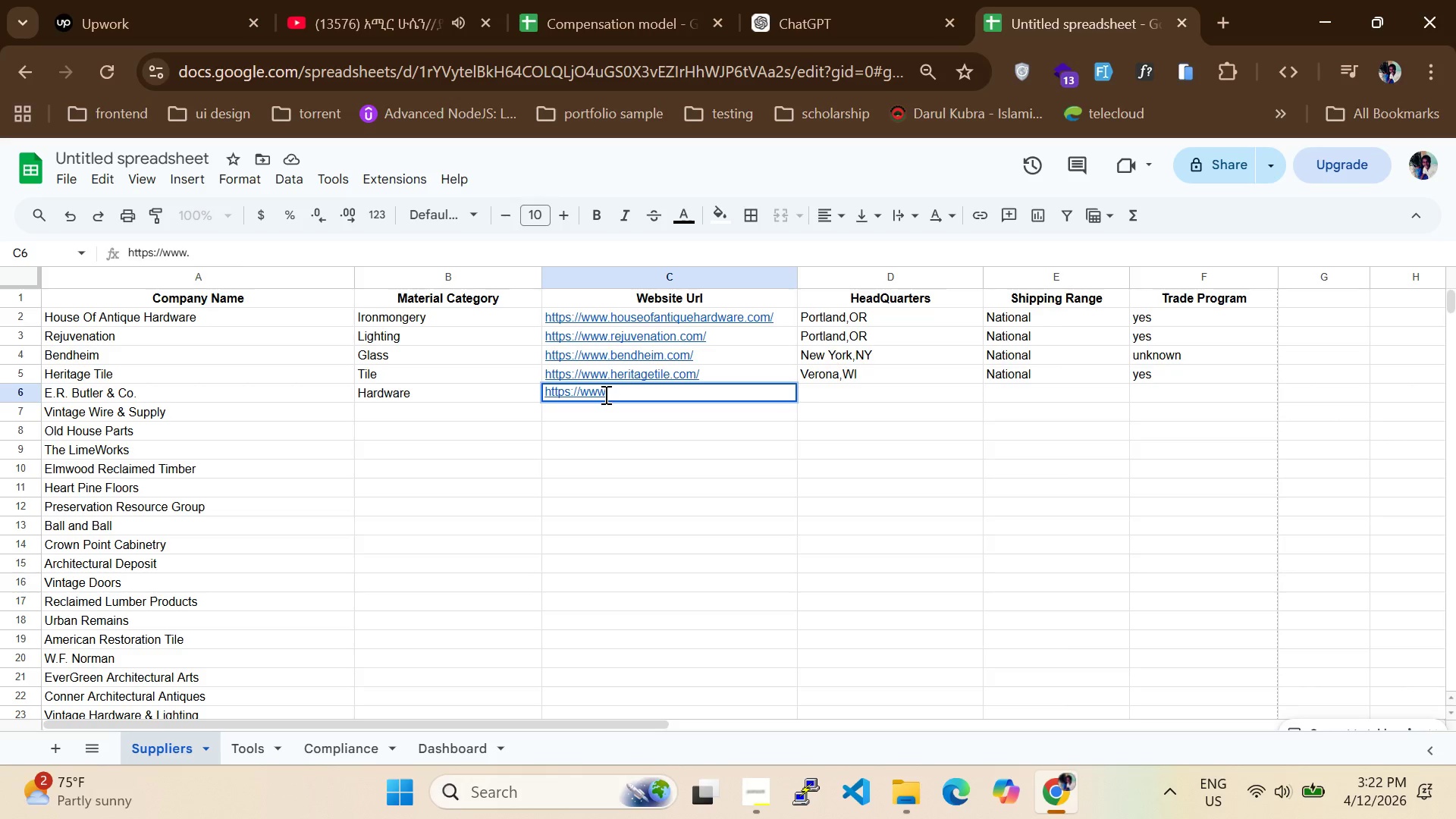 
type(.erbutler.com/)
 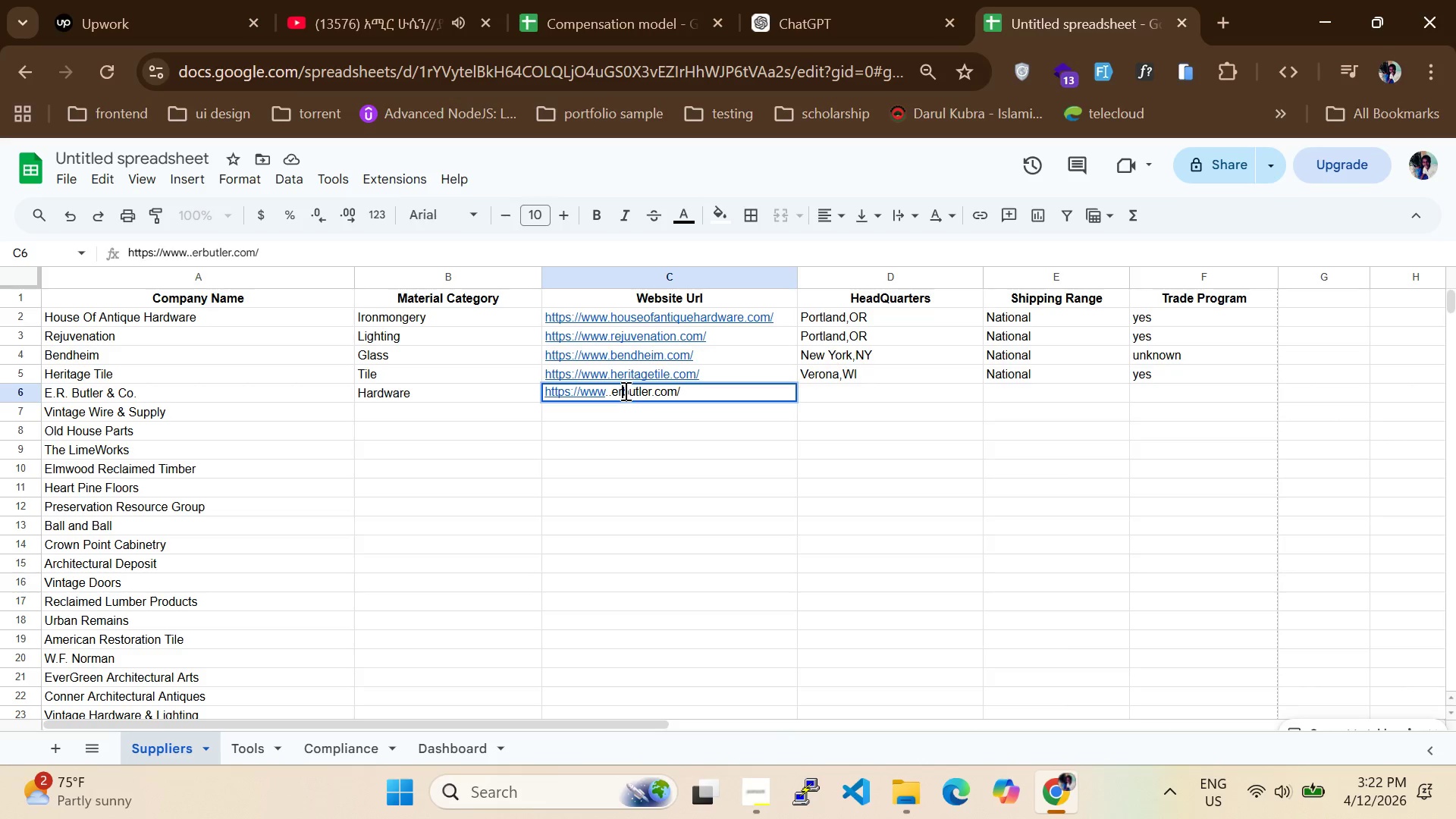 
key(ArrowLeft)
 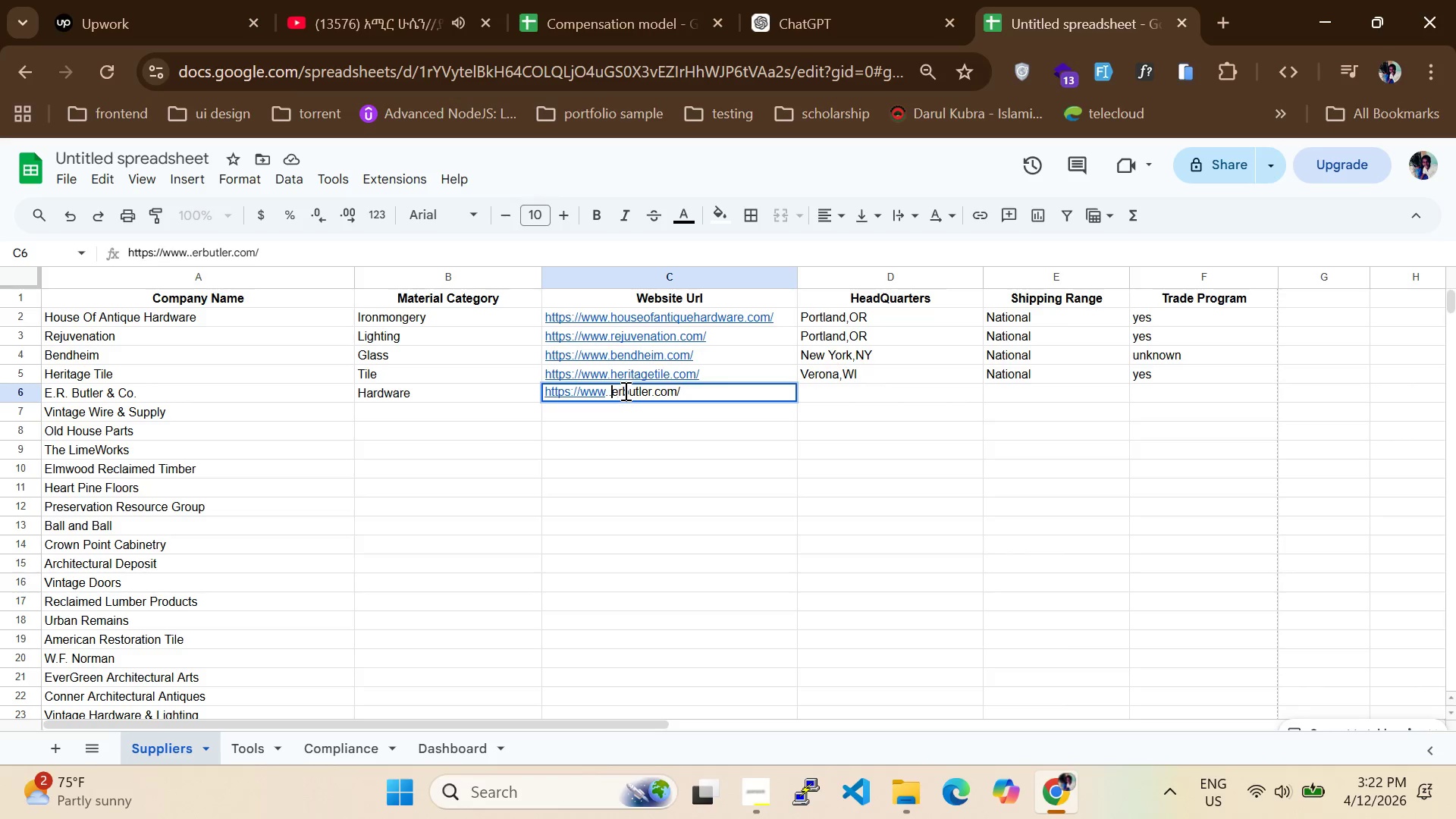 
key(ArrowLeft)
 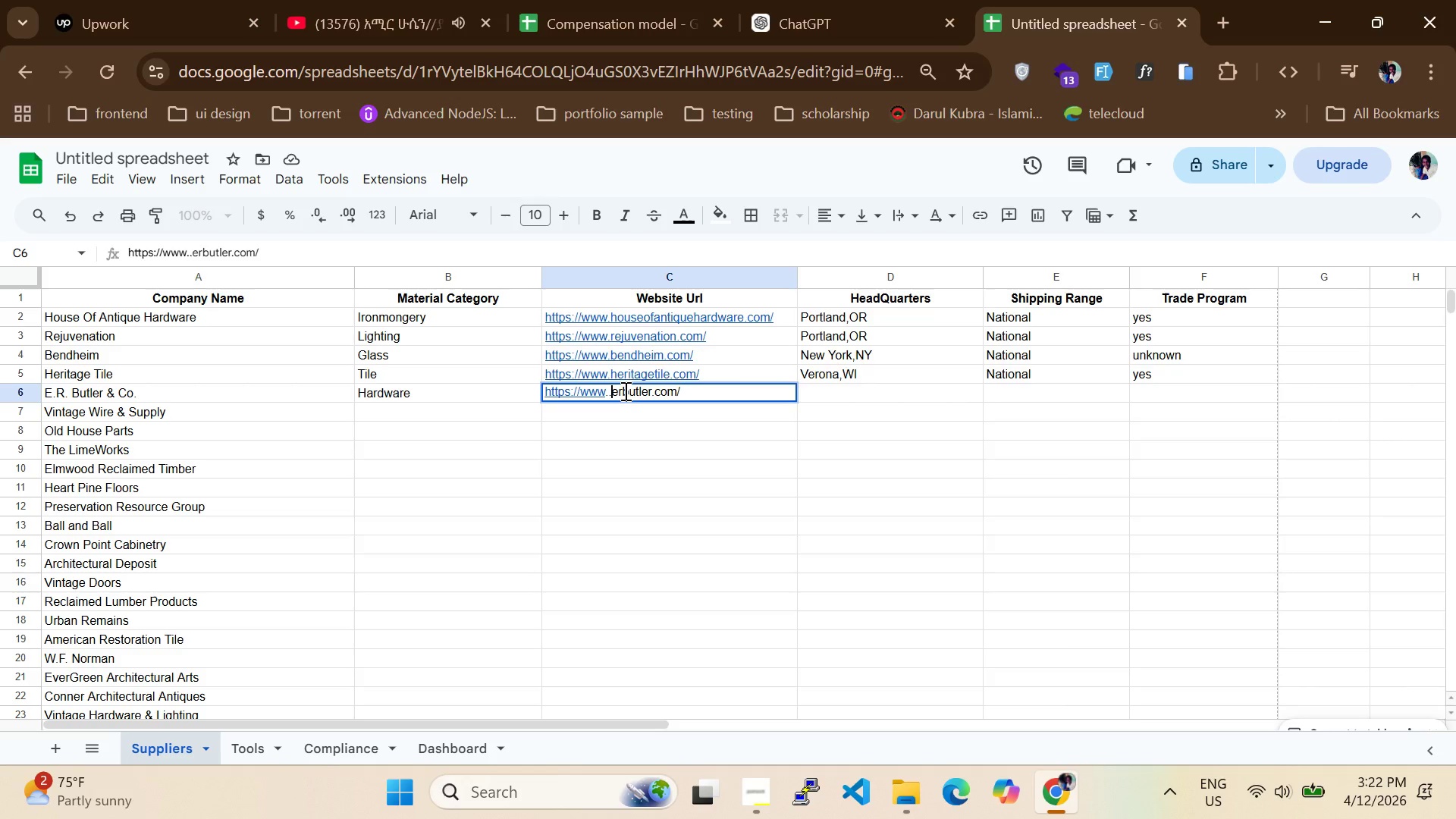 
key(Backspace)
 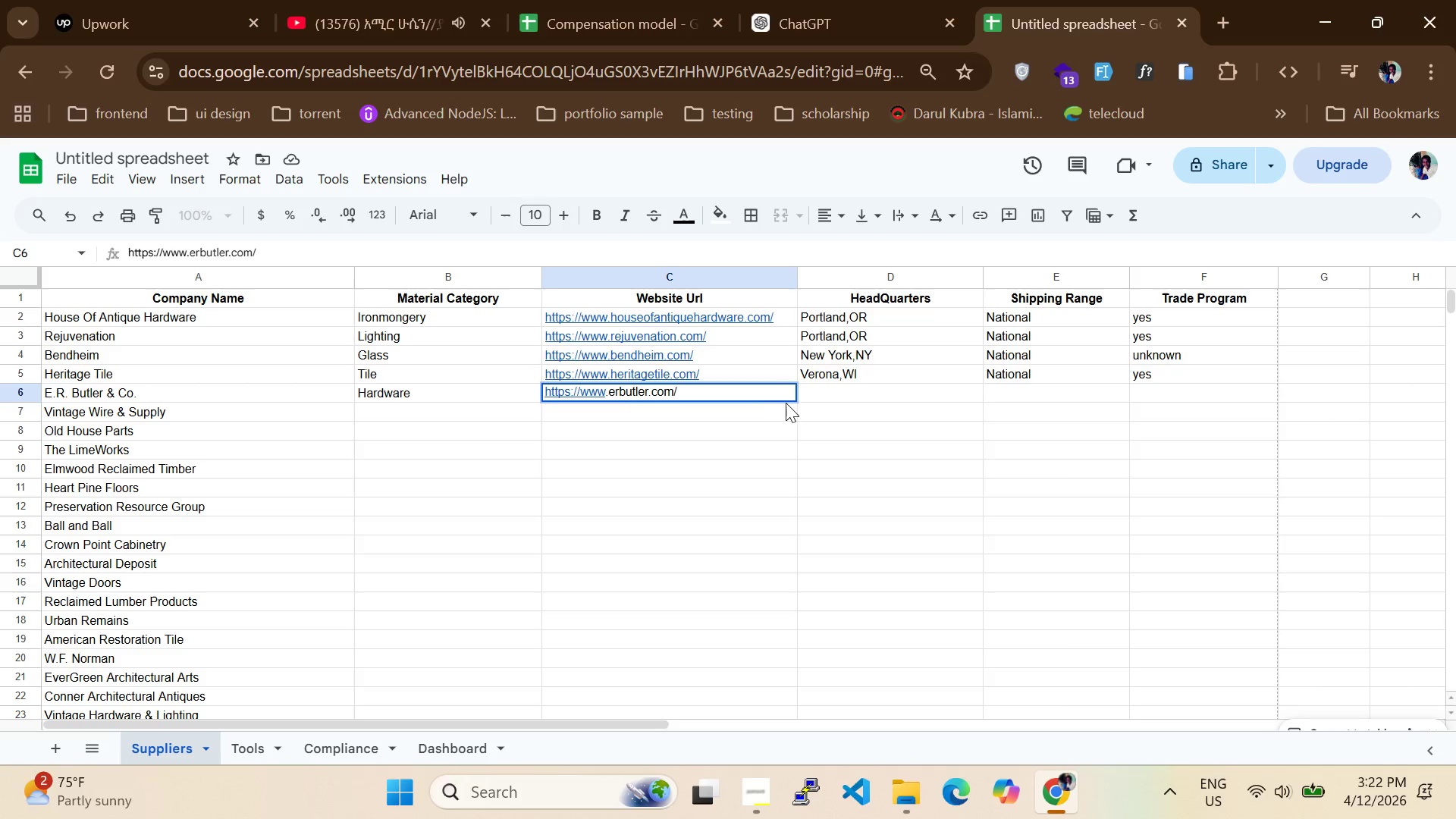 
left_click([819, 391])
 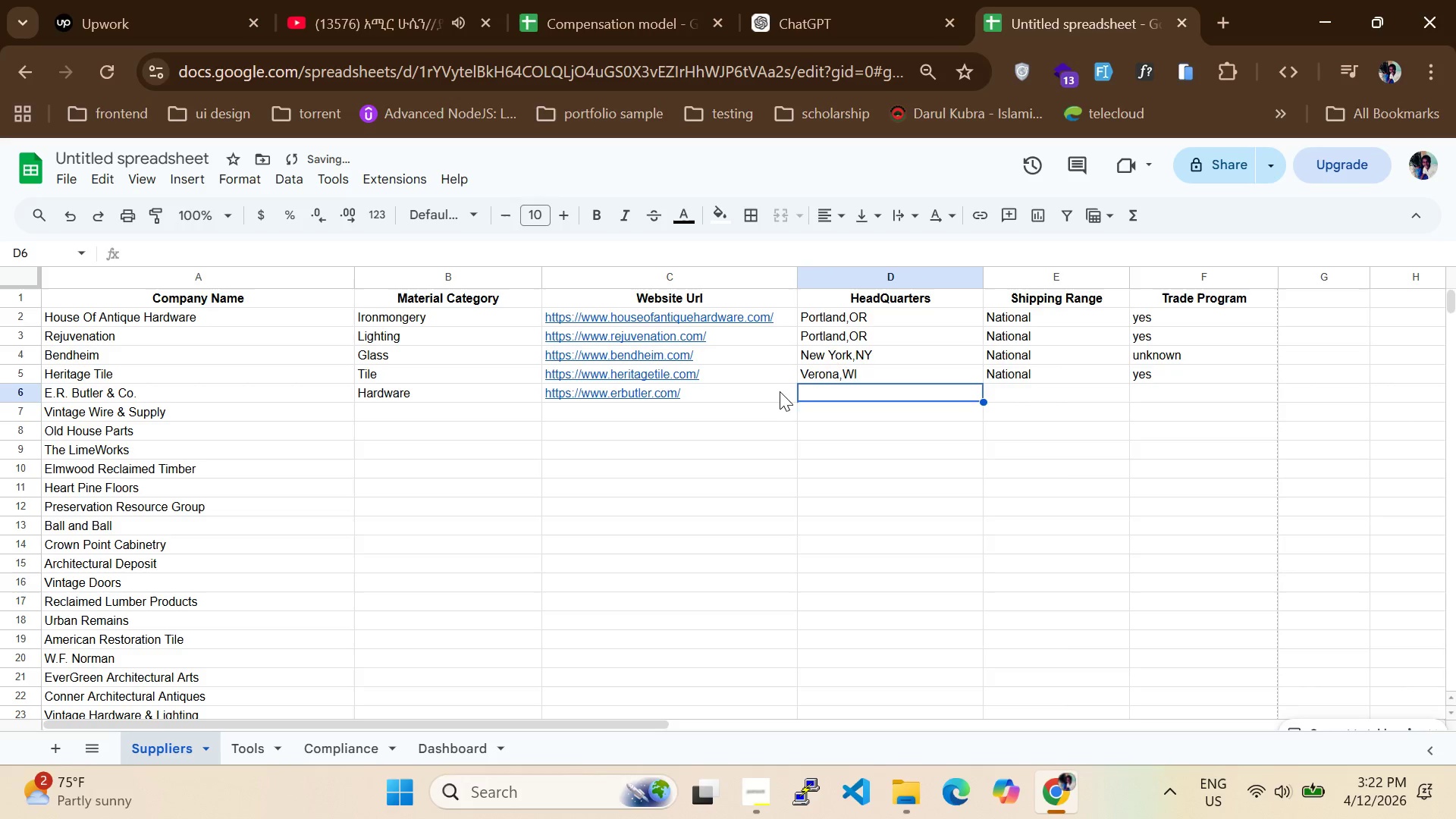 
mouse_move([742, 408])
 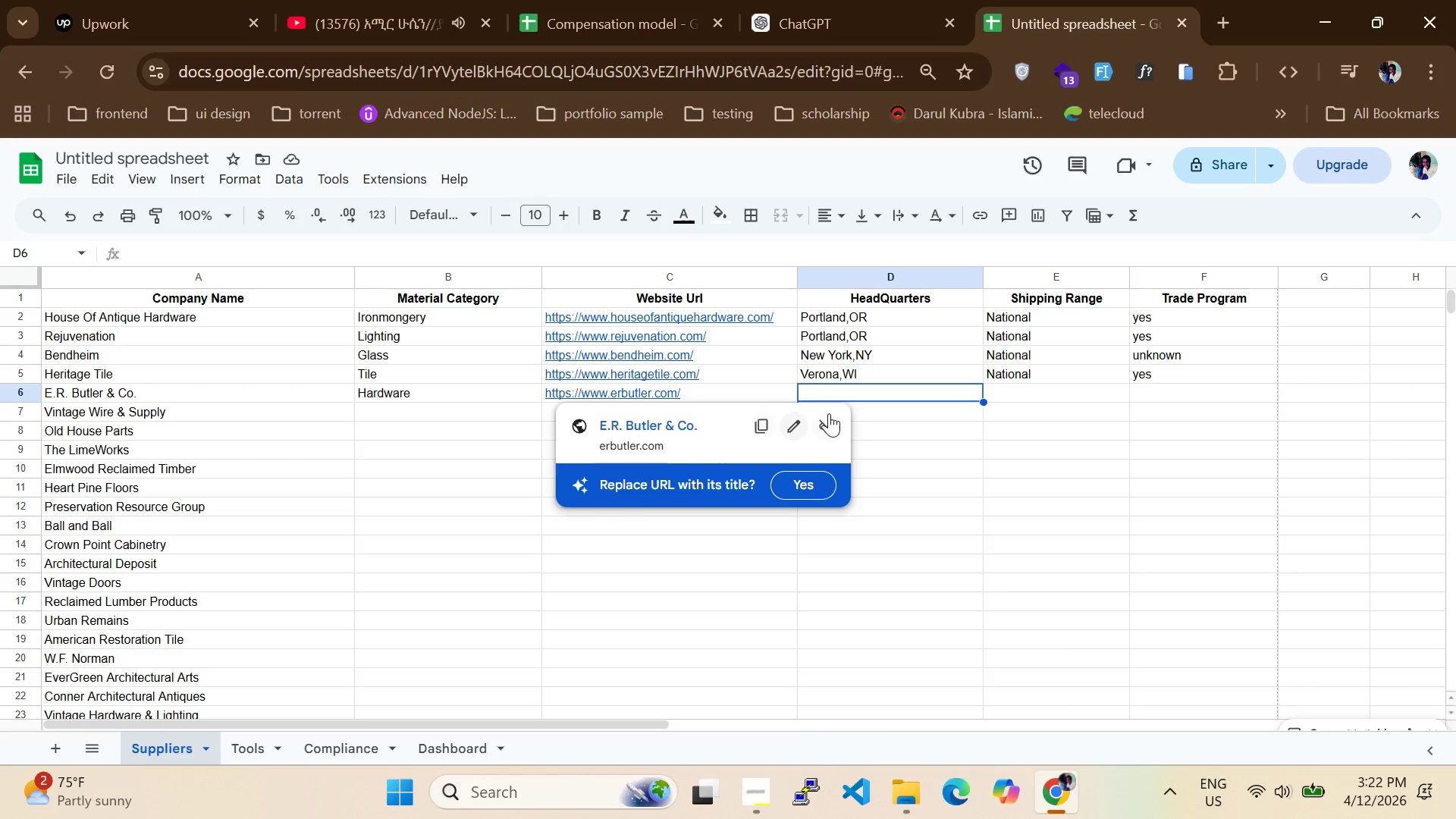 
mouse_move([835, 415])
 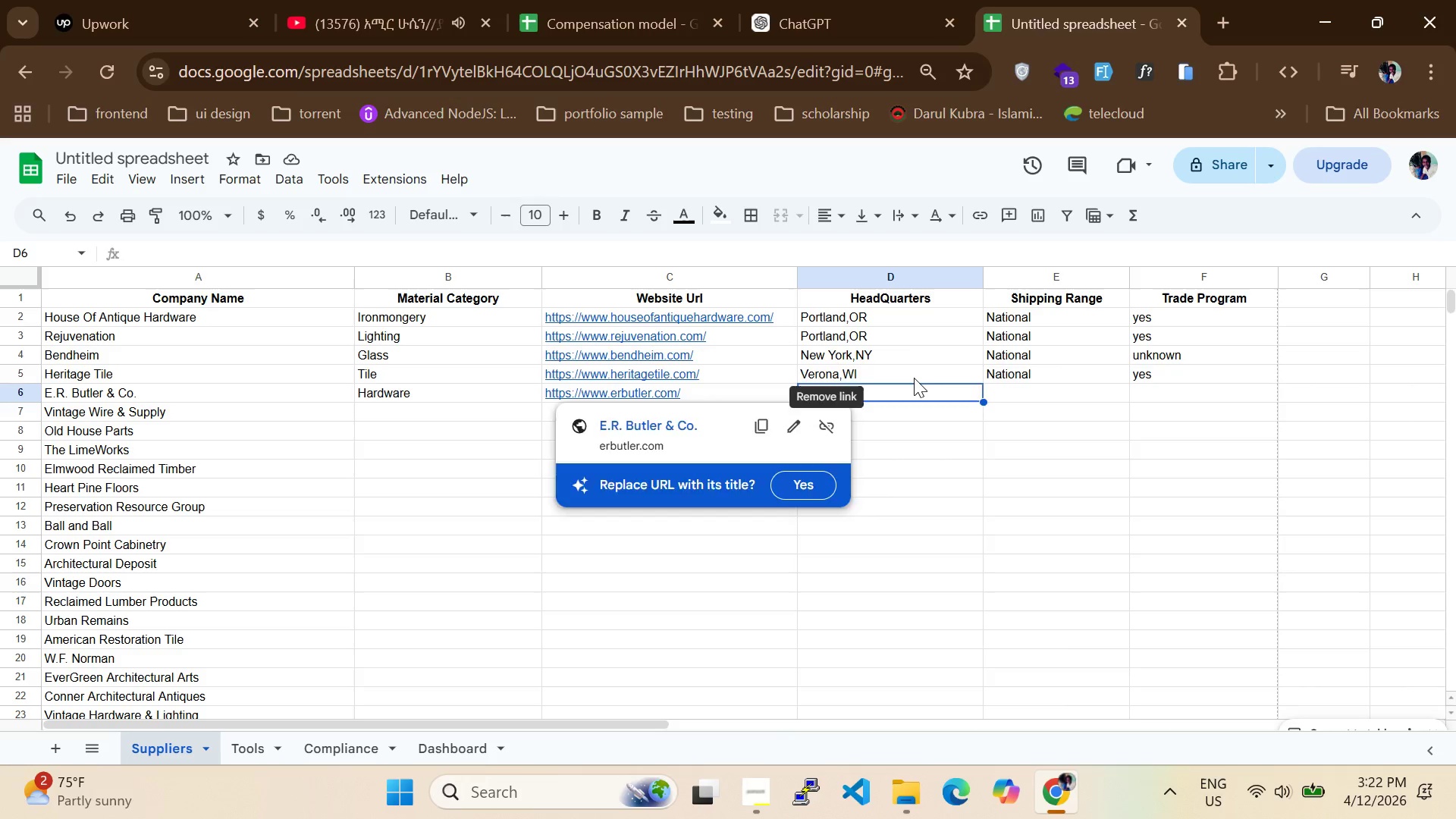 
left_click([914, 378])
 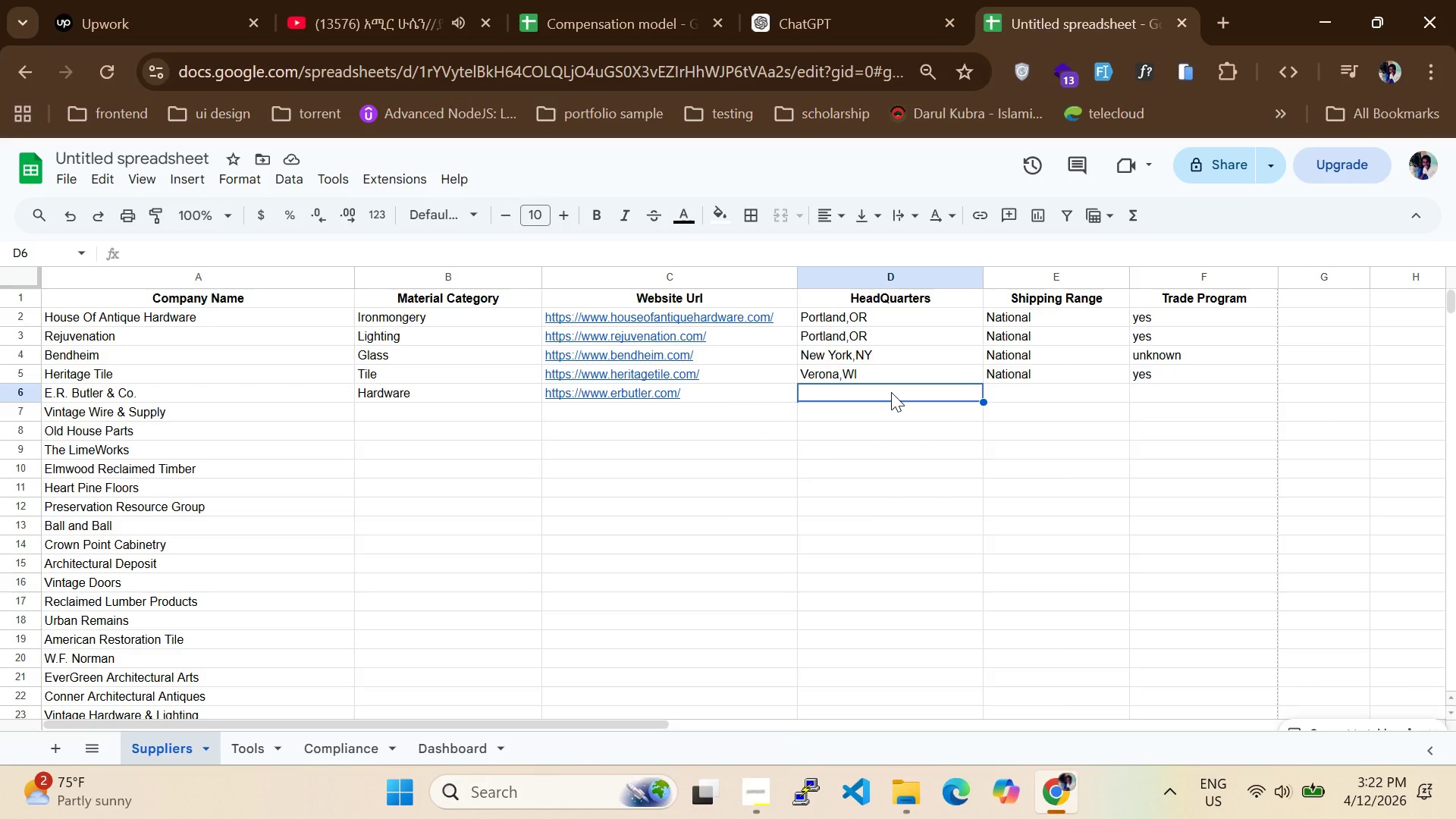 
type(New Yor)
 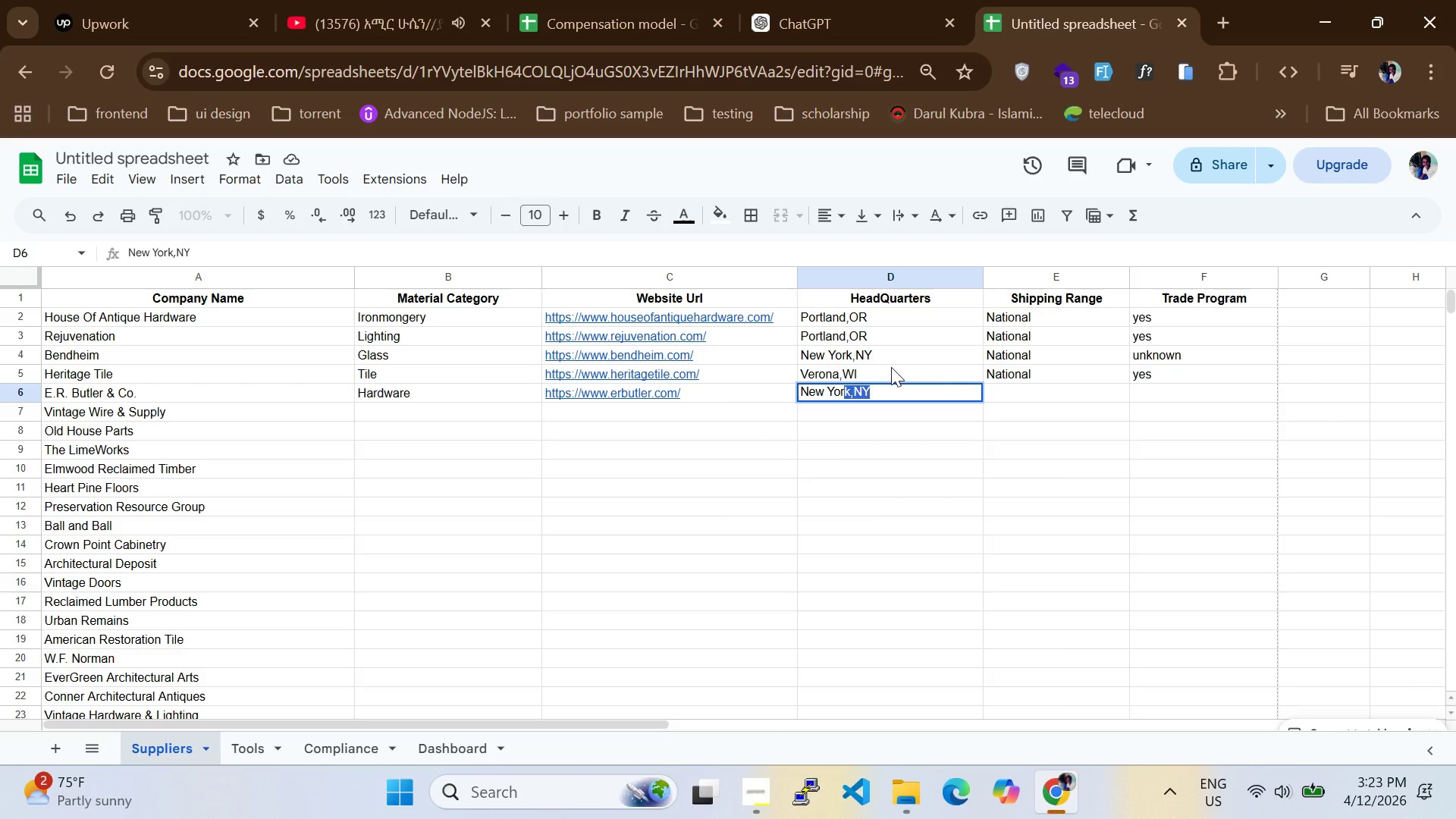 
key(Tab)
type(Nat)
key(Tab)
 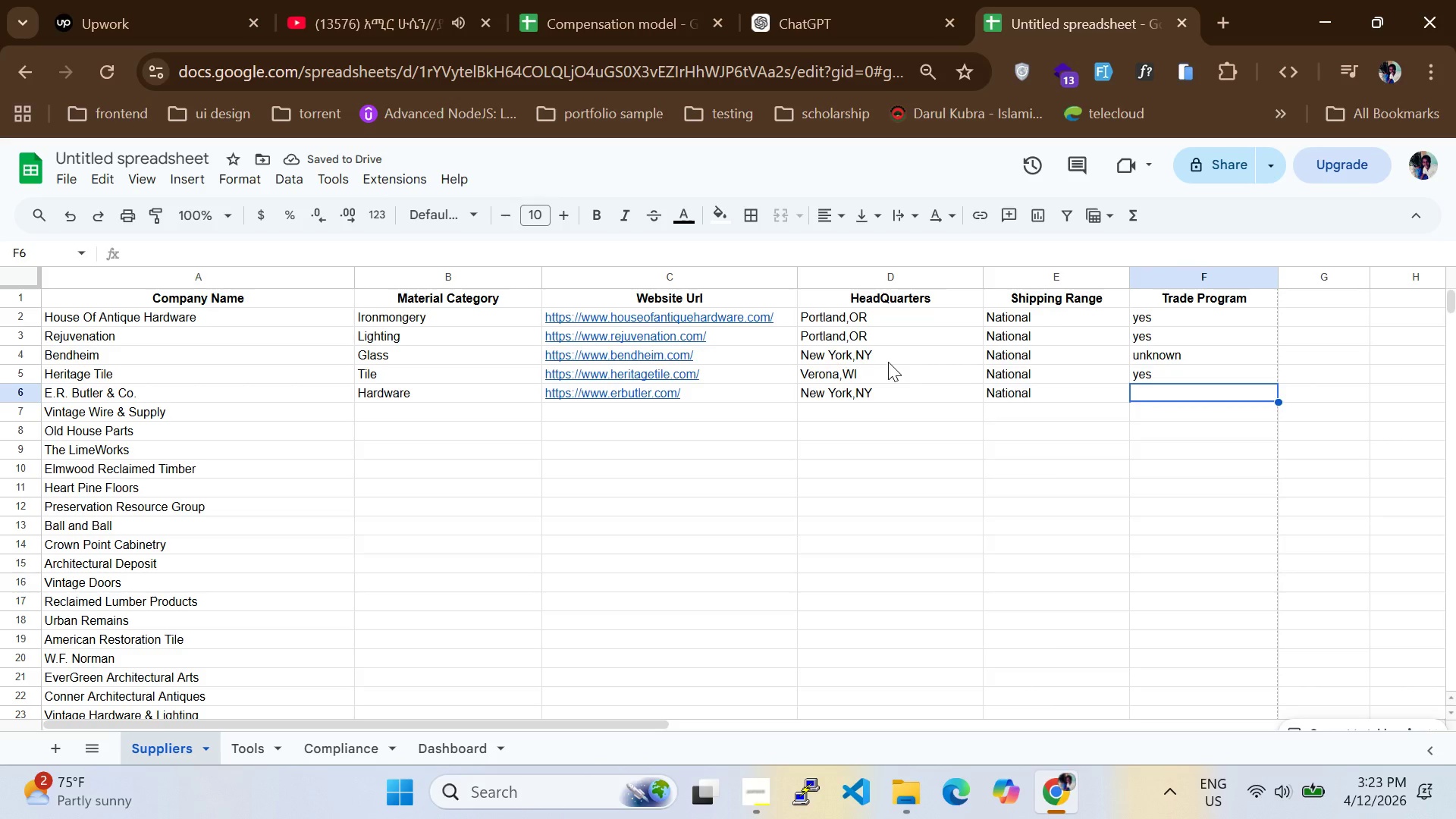 
type(un)
key(Tab)
 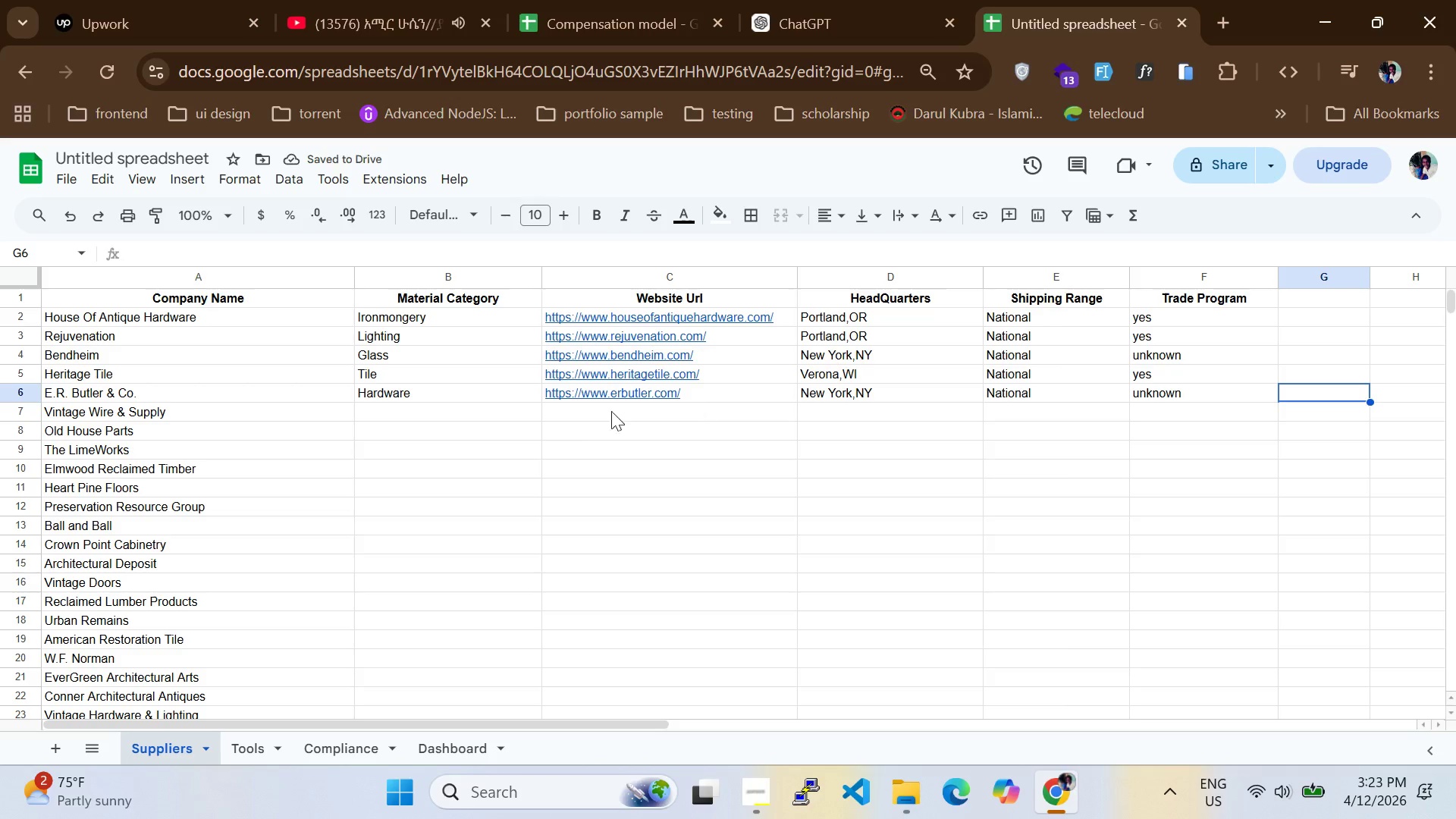 
left_click([431, 414])
 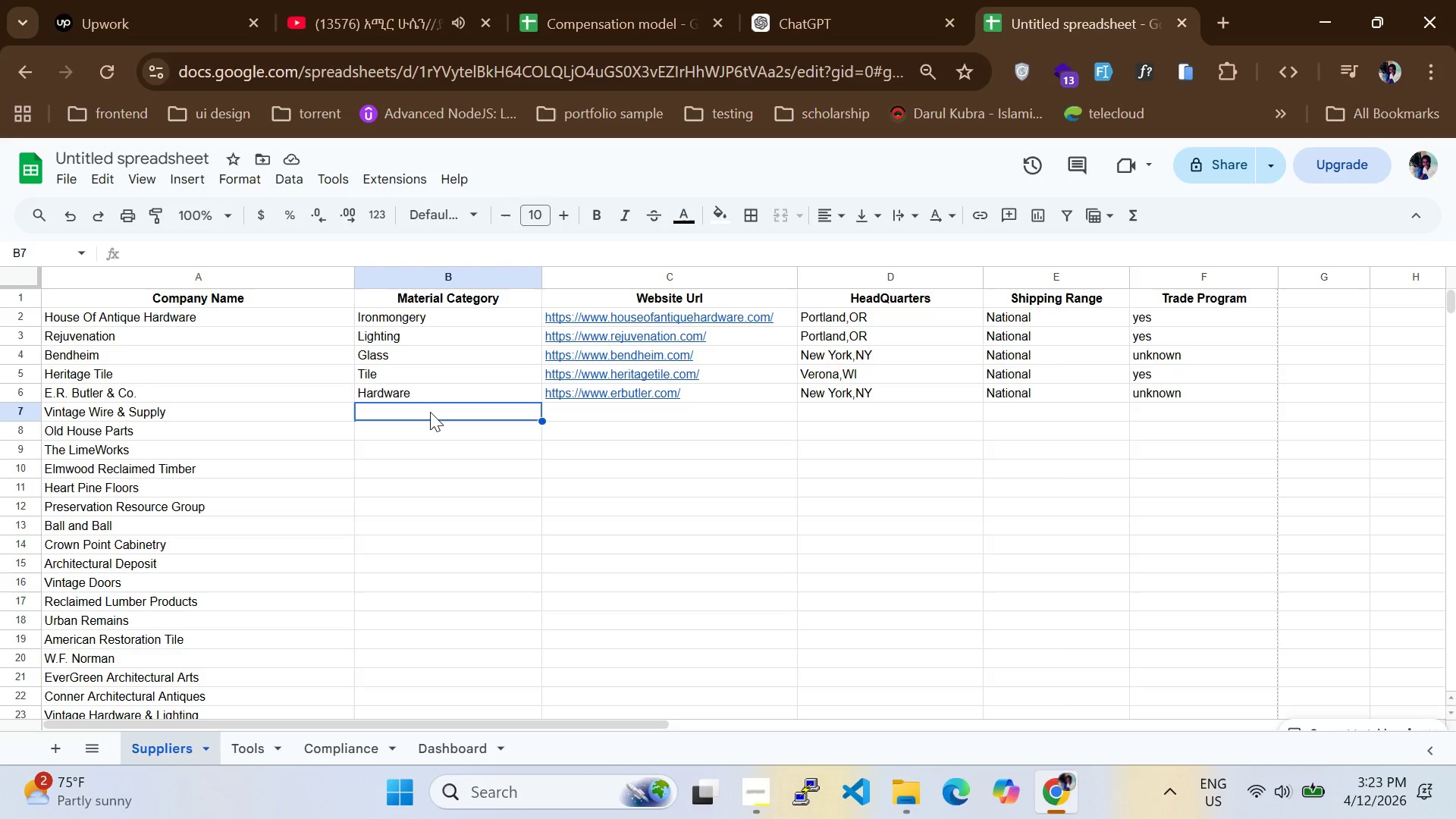 
type(Electrial)
 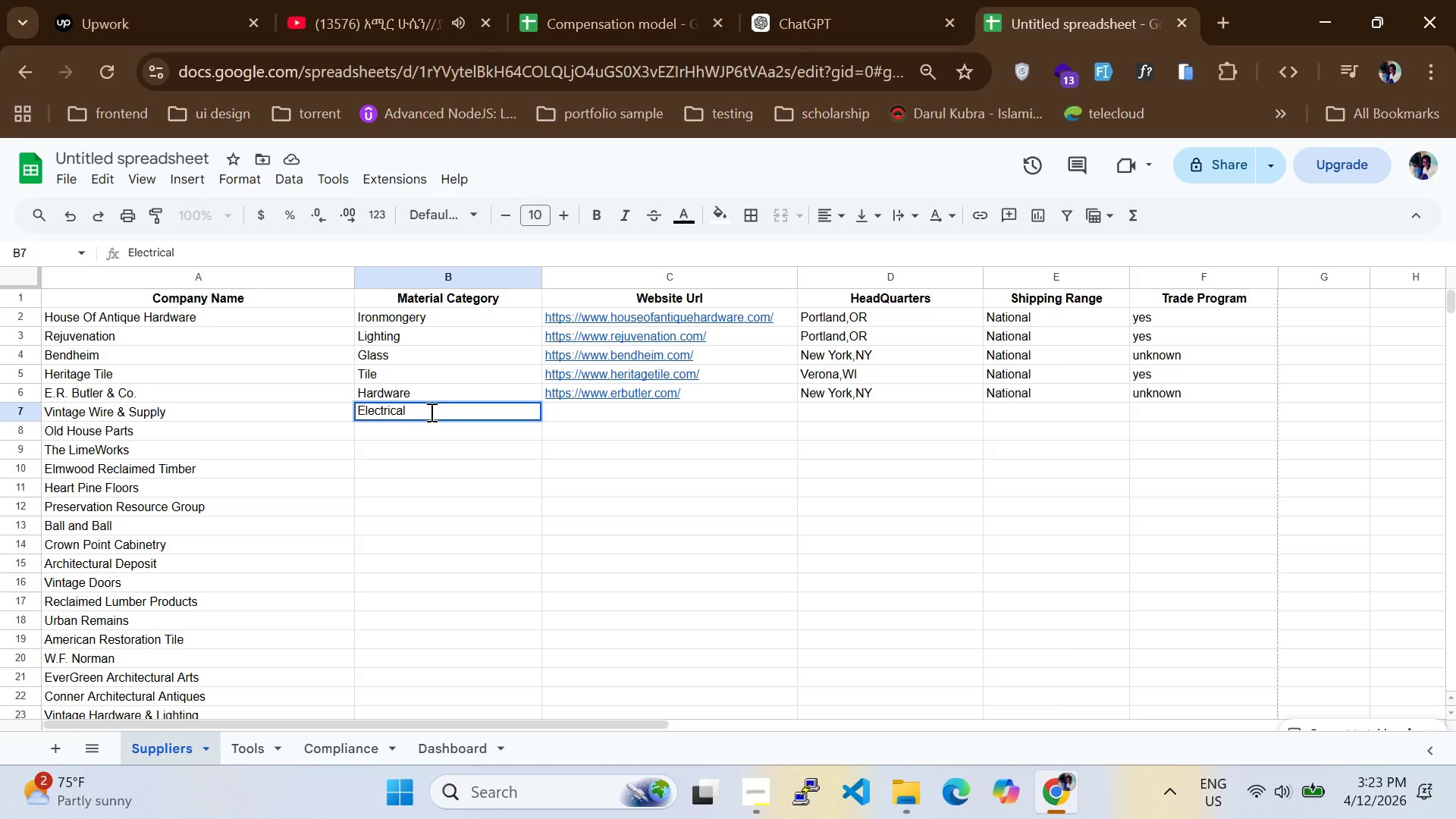 
left_click([576, 419])
 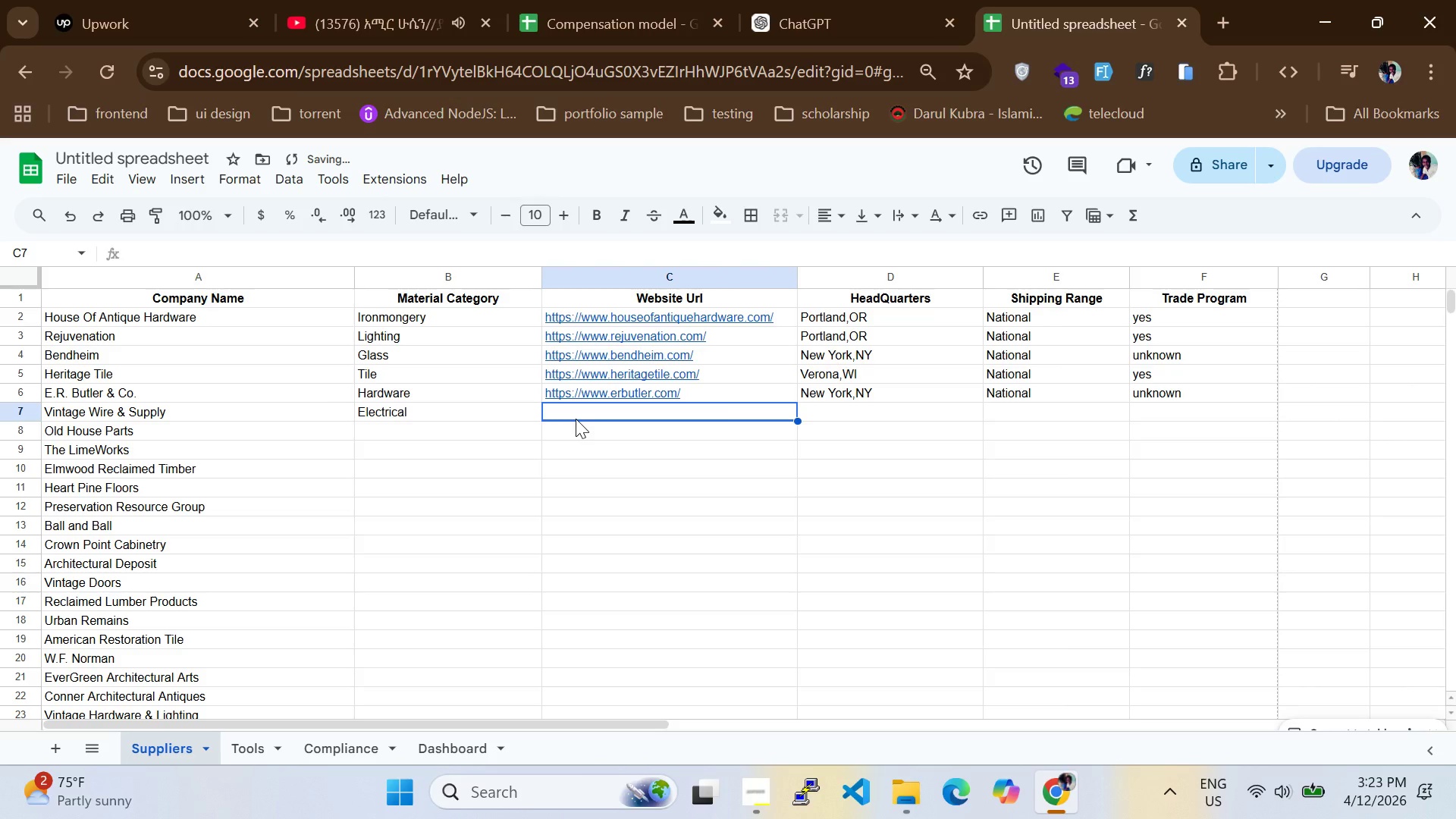 
type(https://www.vintagewireandsupplier)
key(Backspace)
key(Backspace)
key(Backspace)
type(y.com/)
 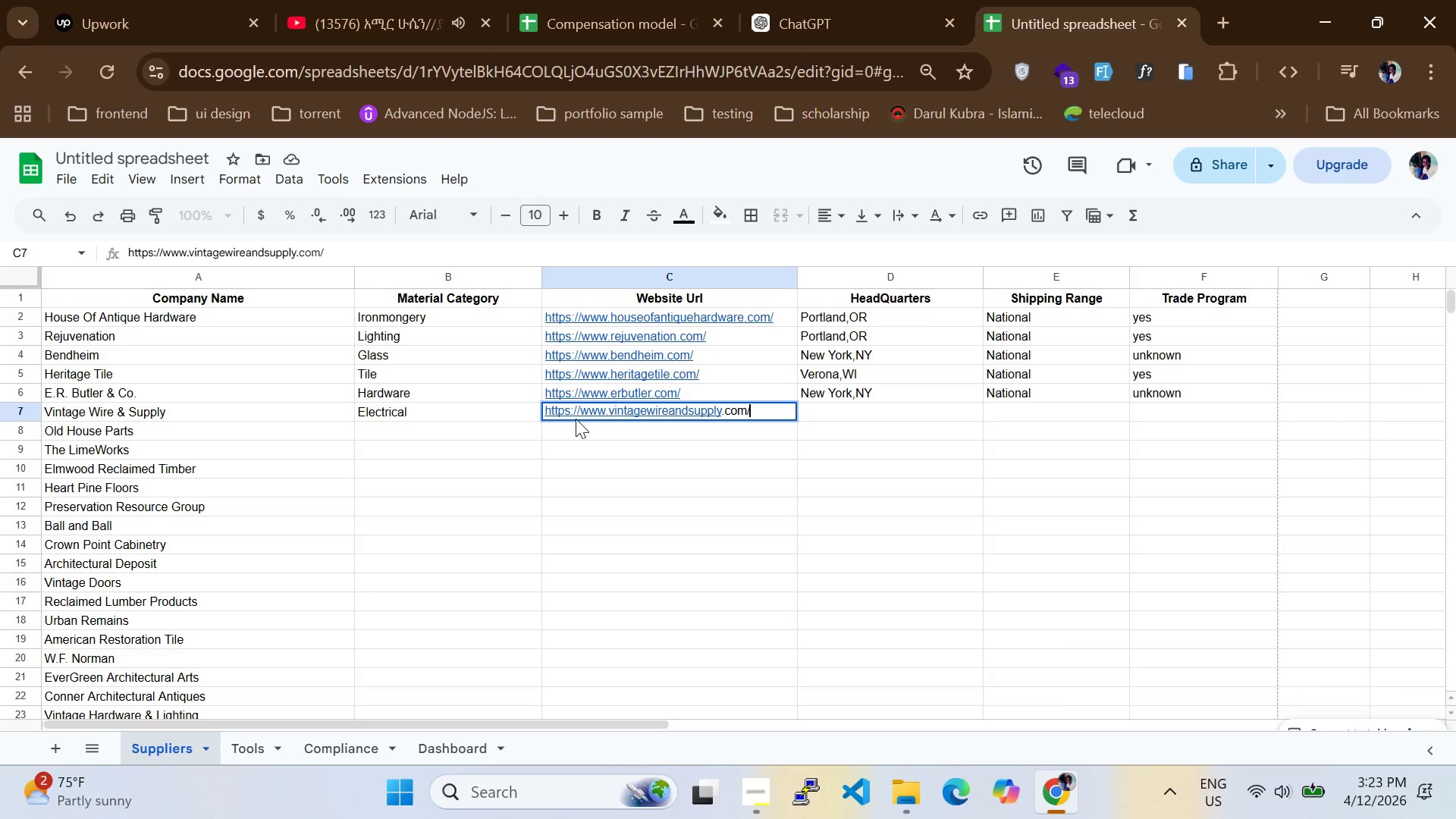 
wait(5.78)
 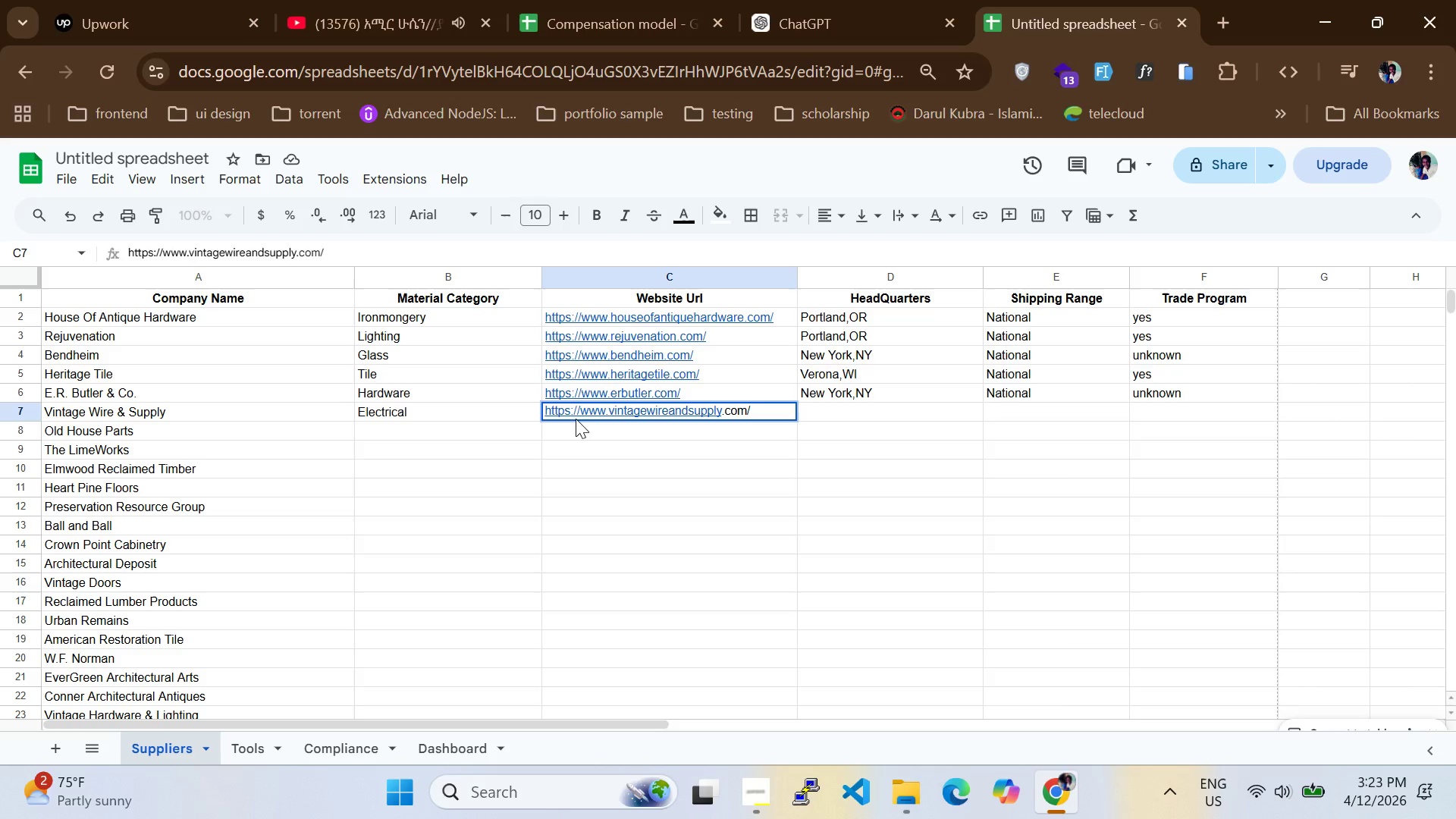 
left_click([854, 412])
 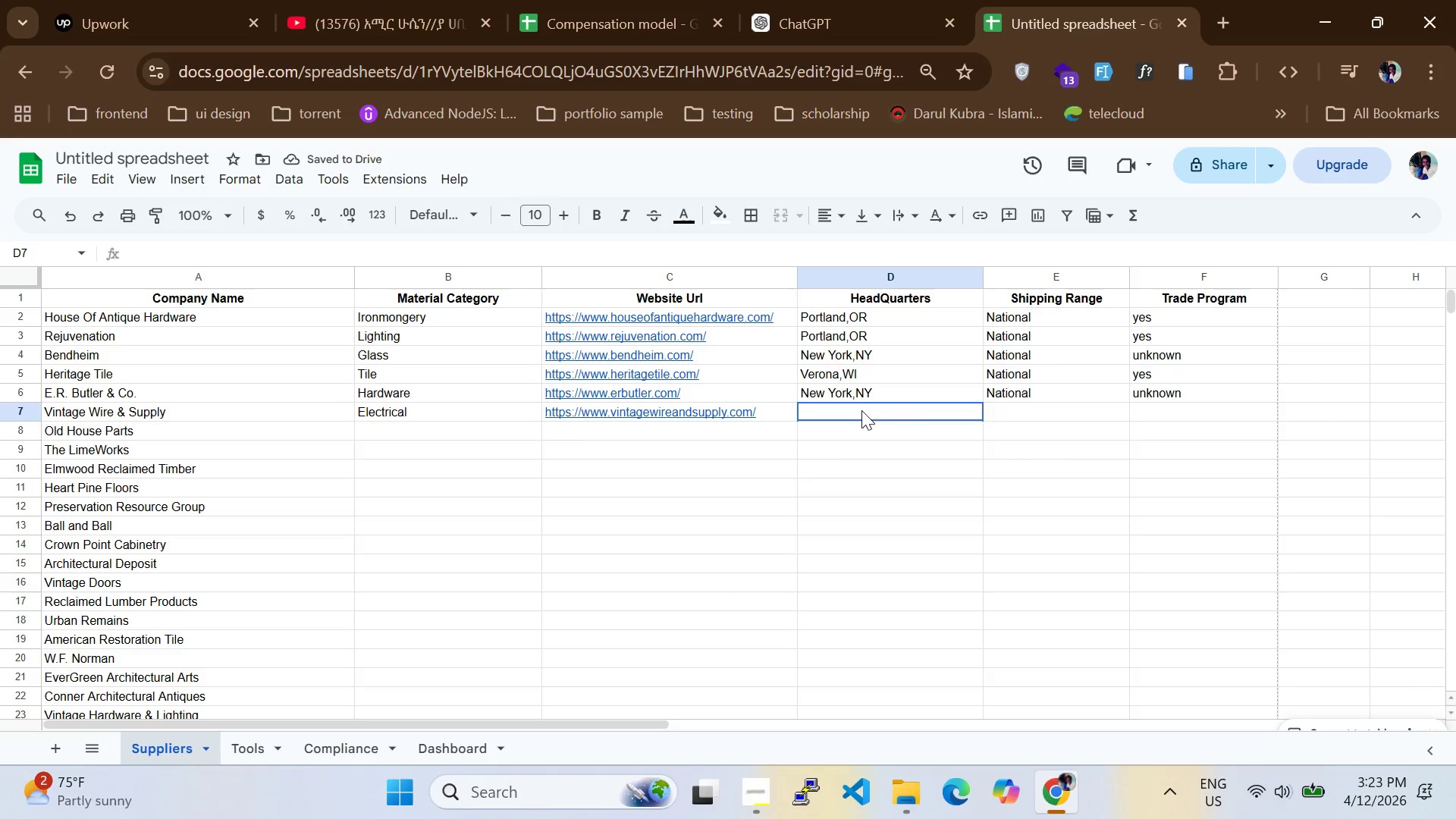 
wait(6.7)
 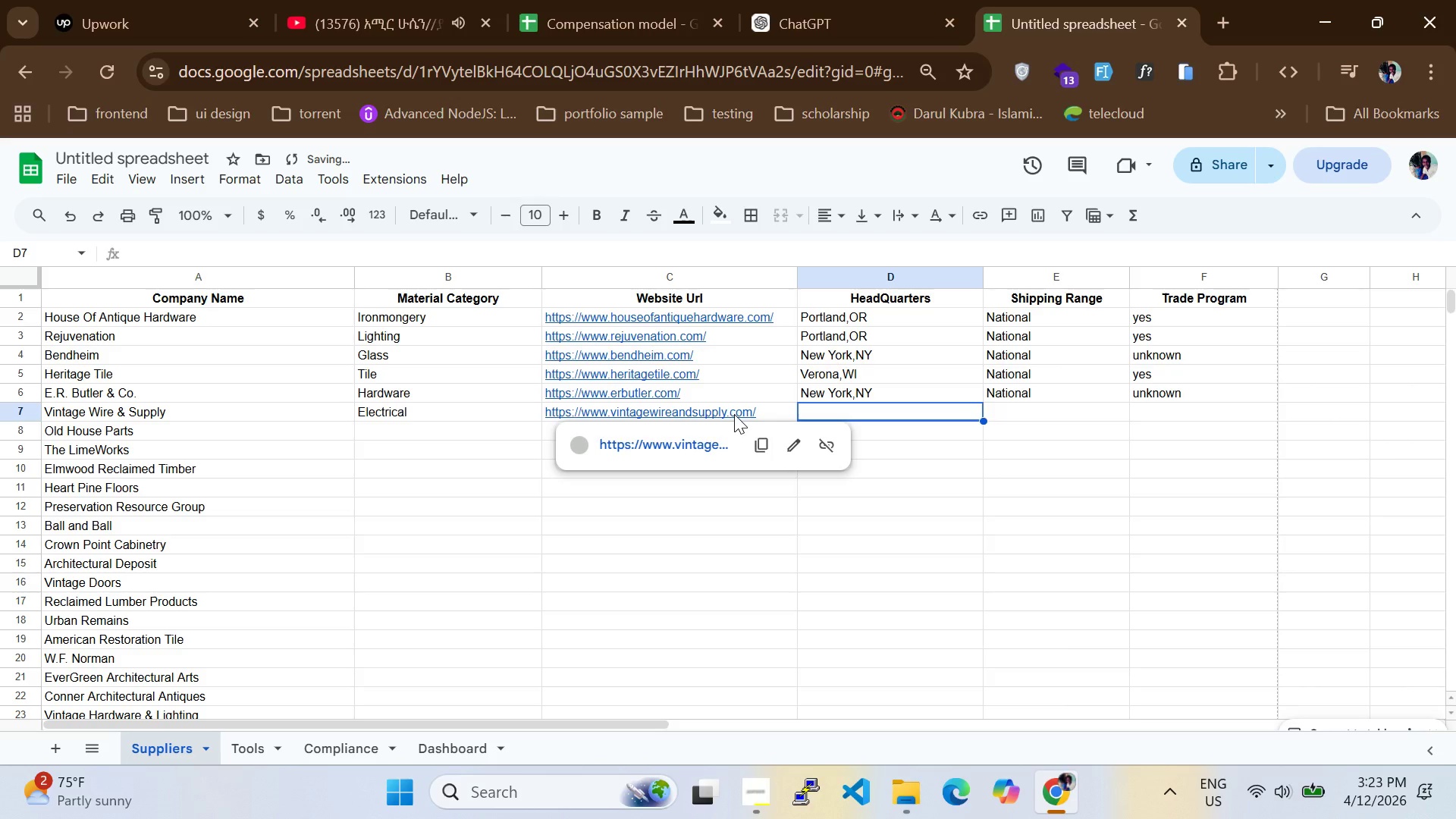 
type(Santa Fe,NM)
 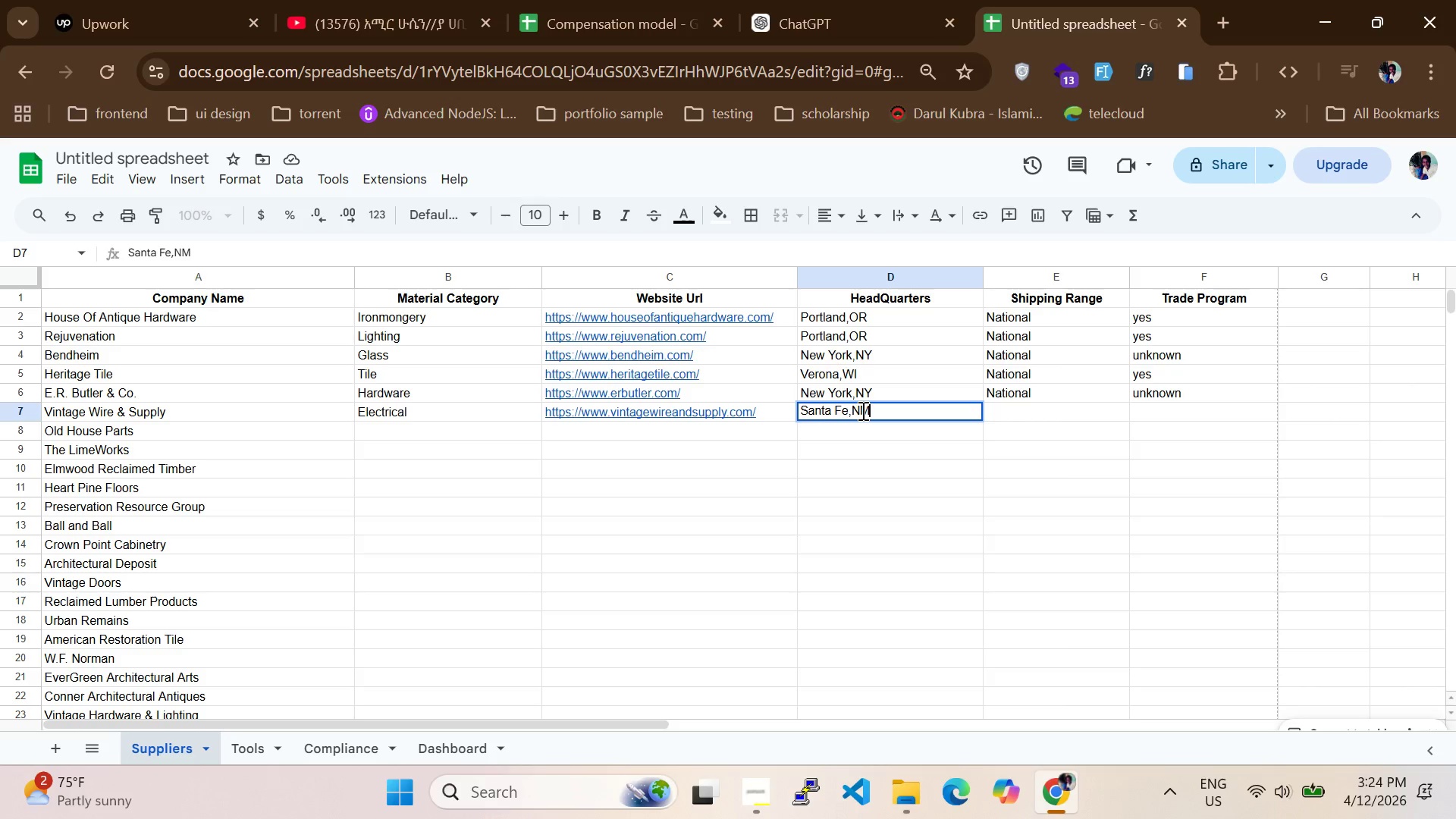 
left_click([861, 410])
 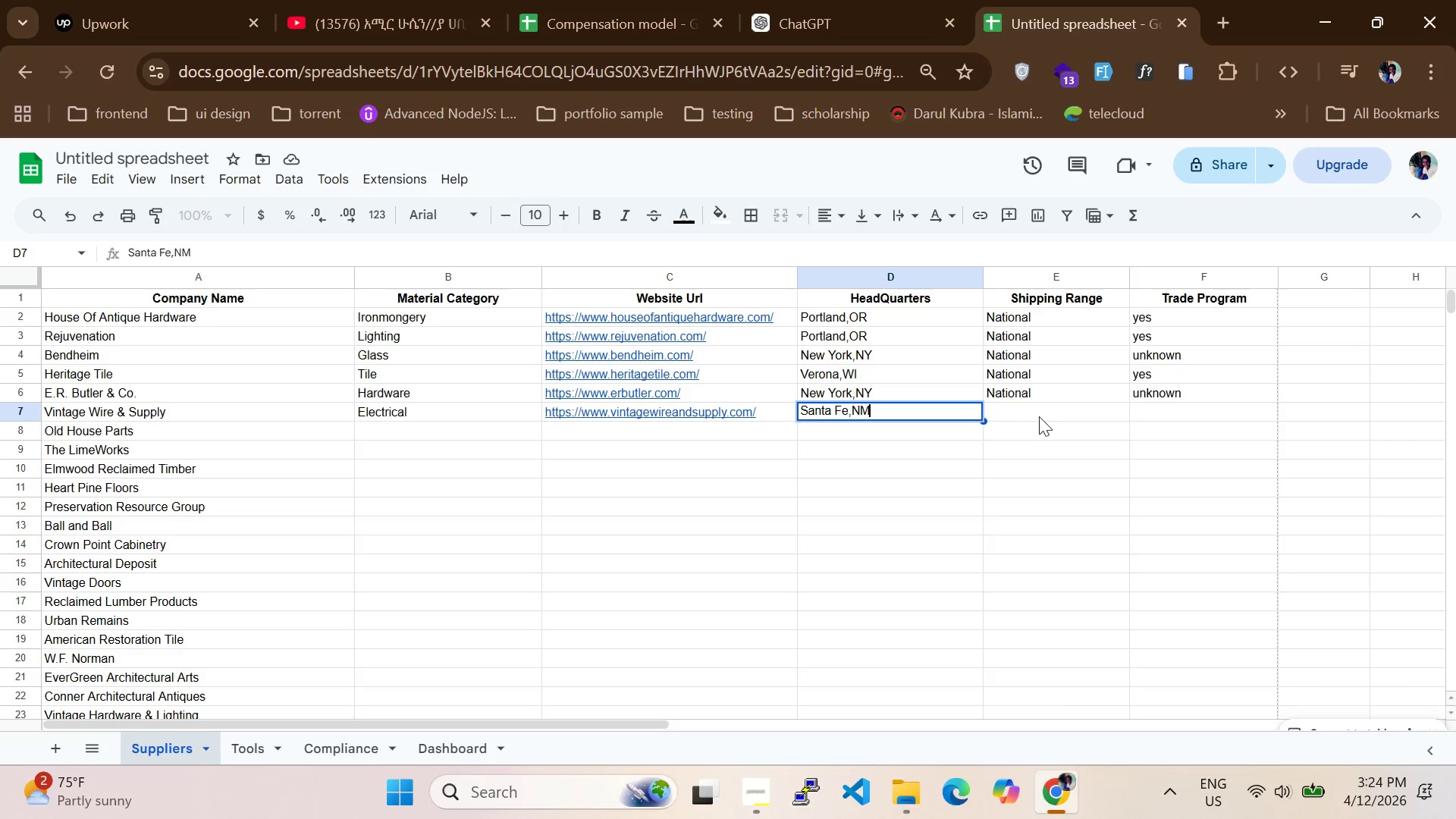 
left_click([1042, 411])
 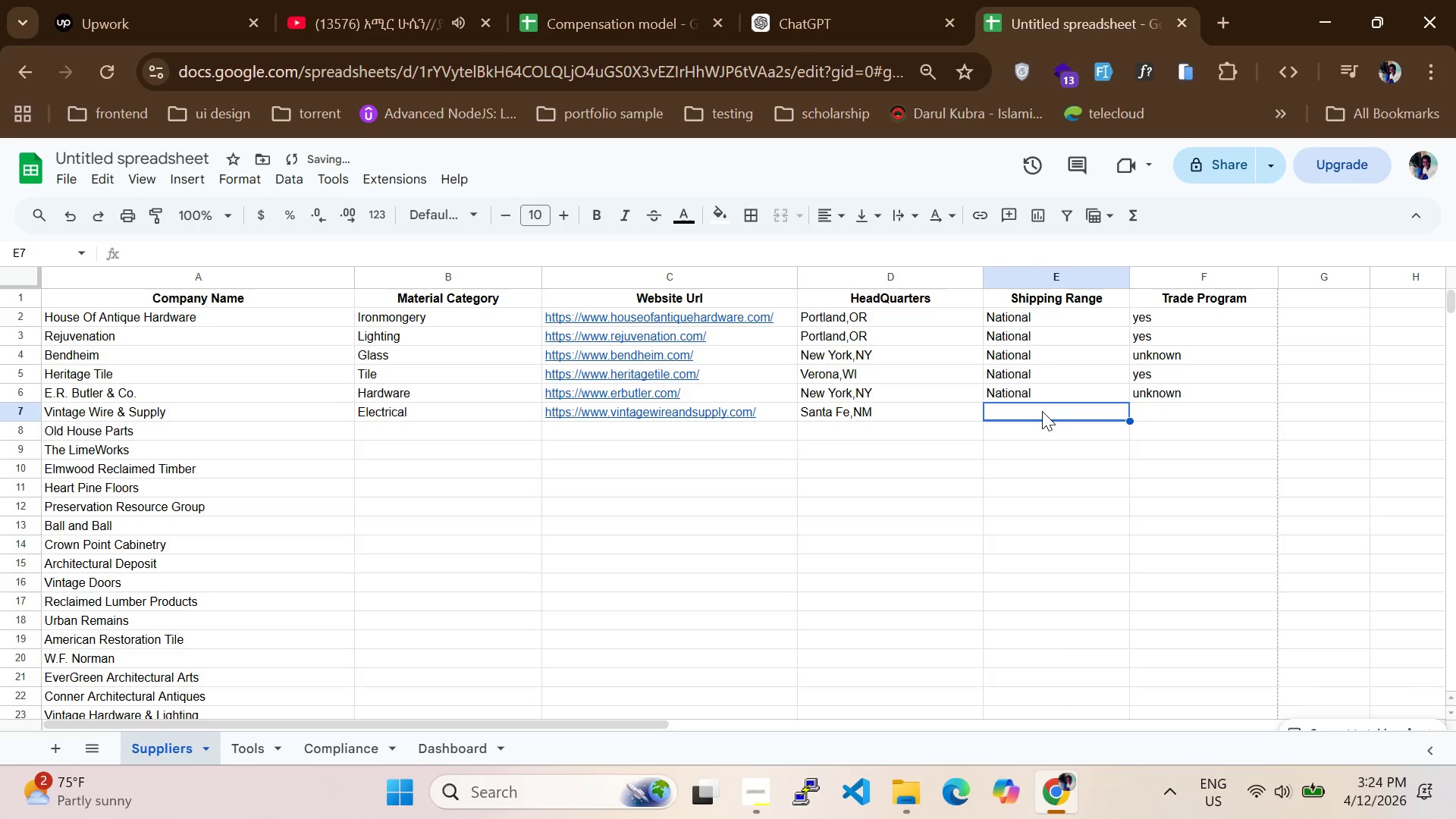 
type(Natinal)
 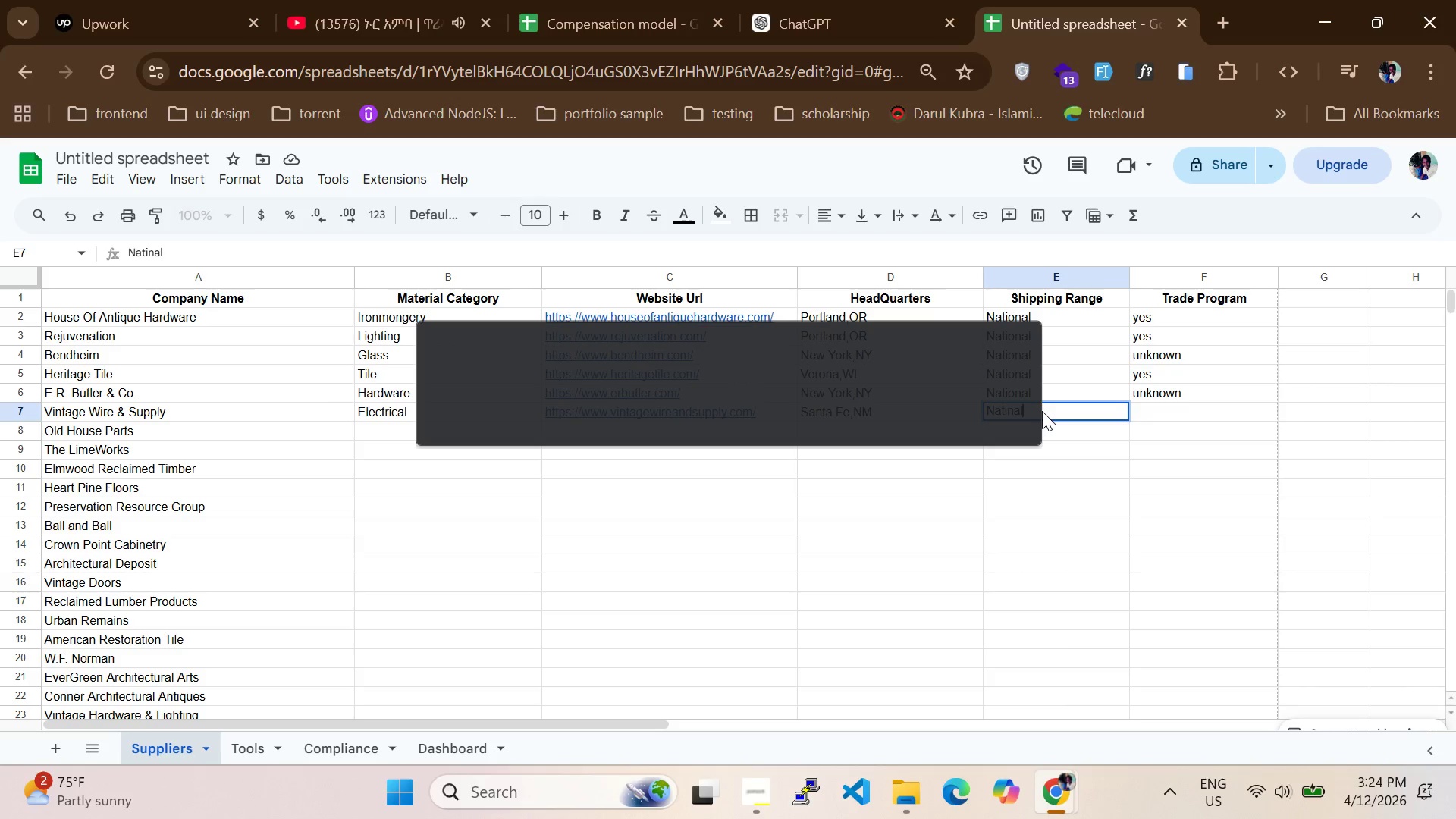 
left_click([1178, 413])
 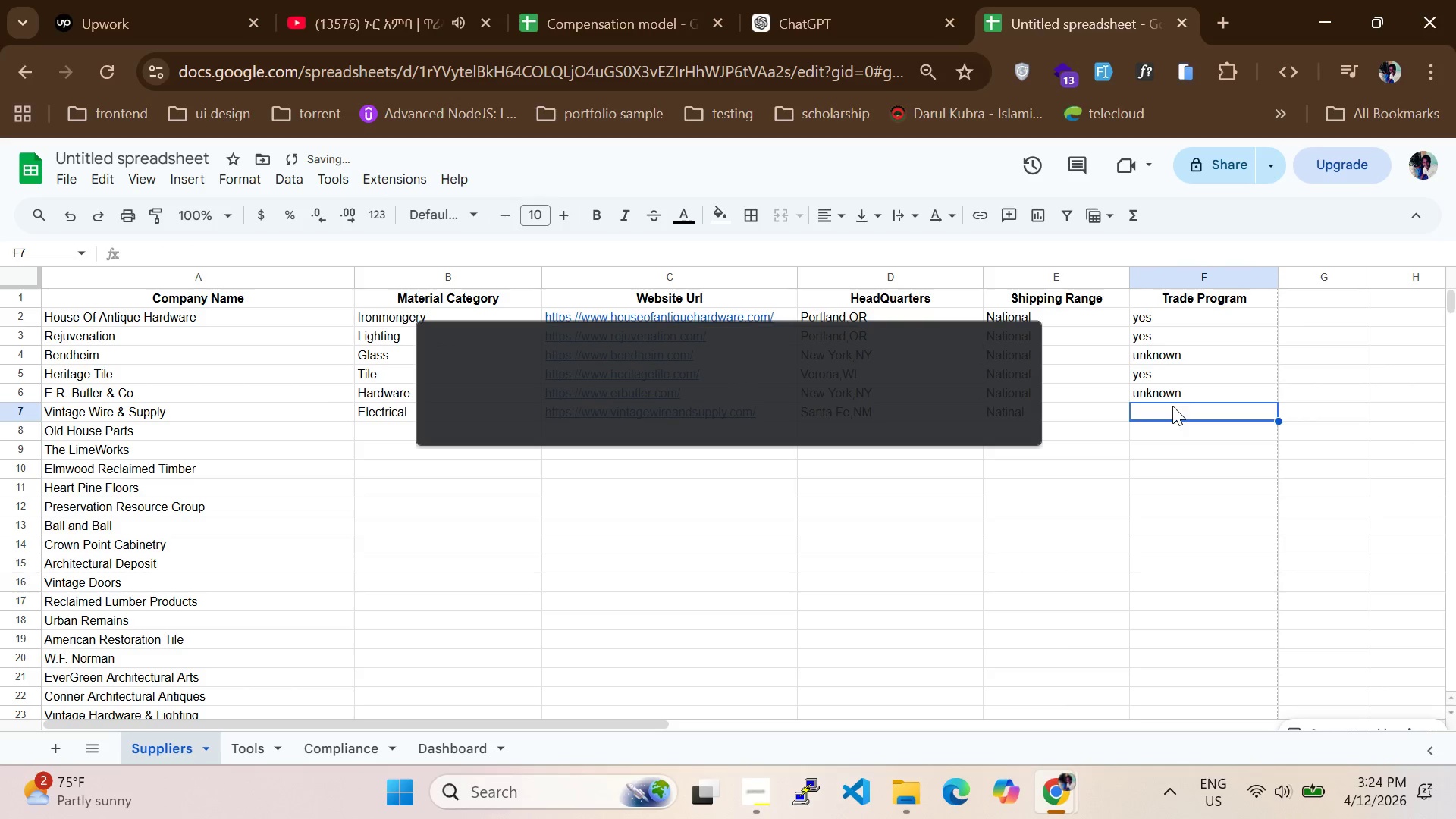 
type(yes)
 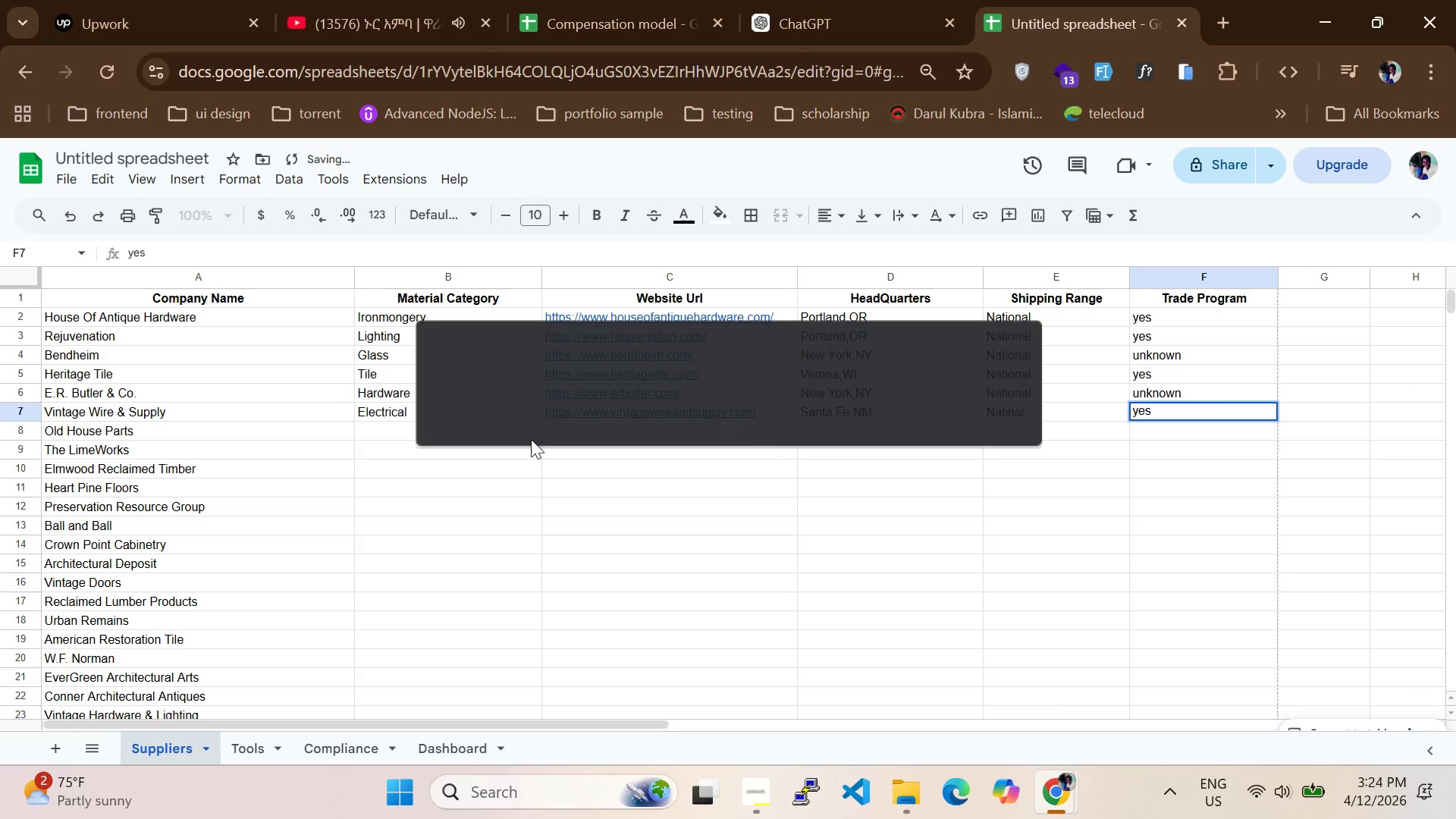 
left_click([523, 442])
 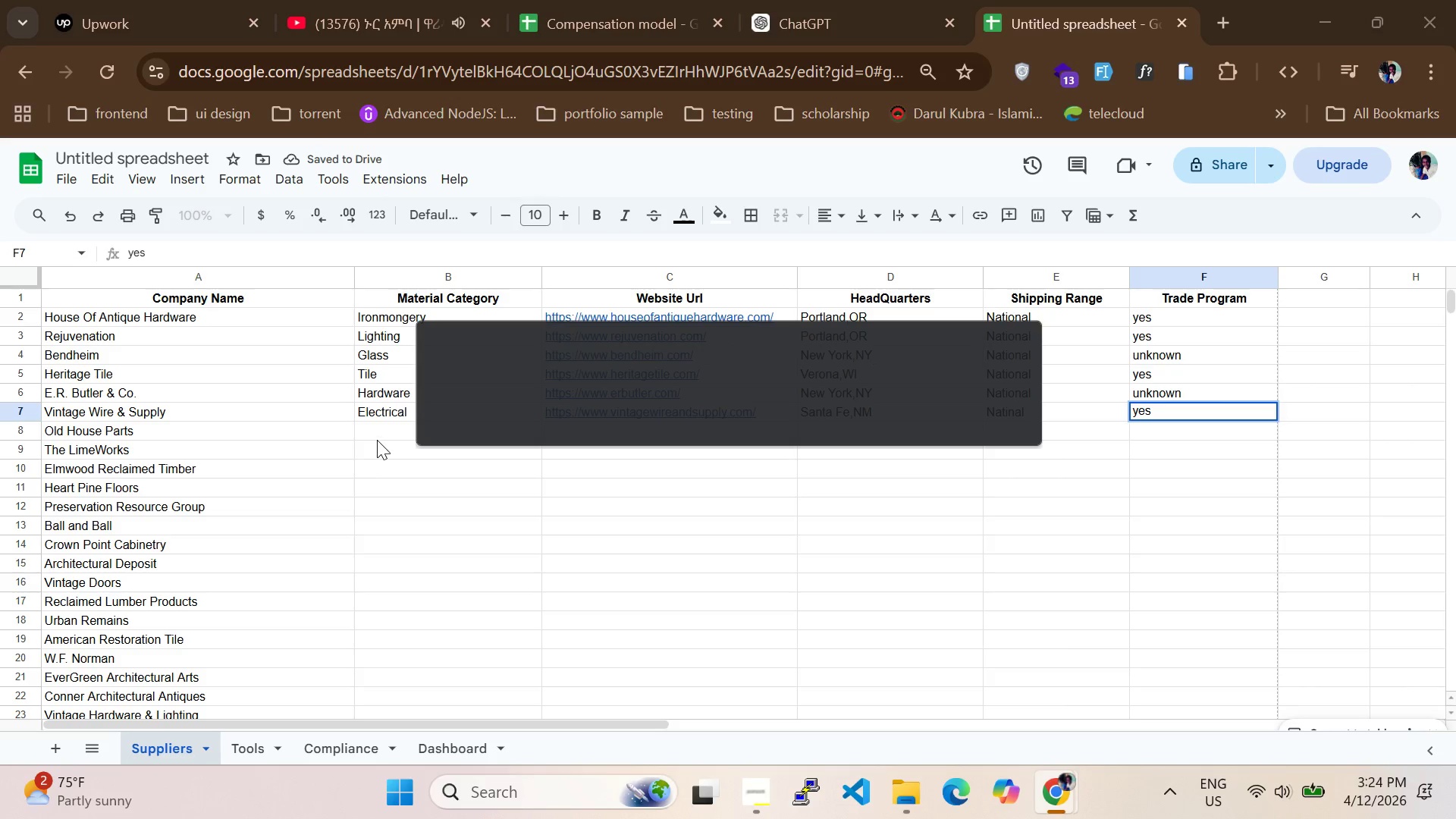 
left_click([377, 440])
 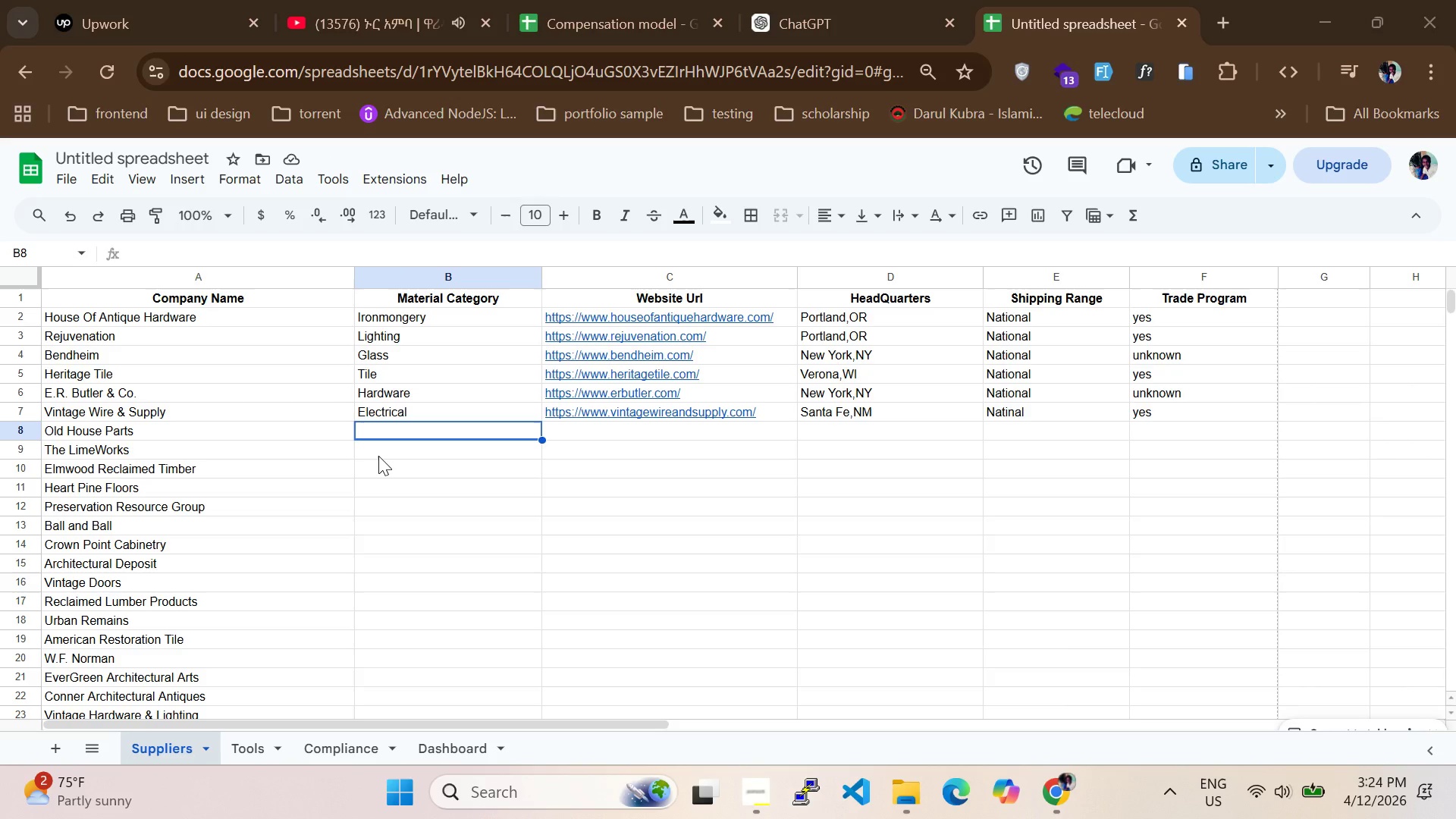 
wait(14.41)
 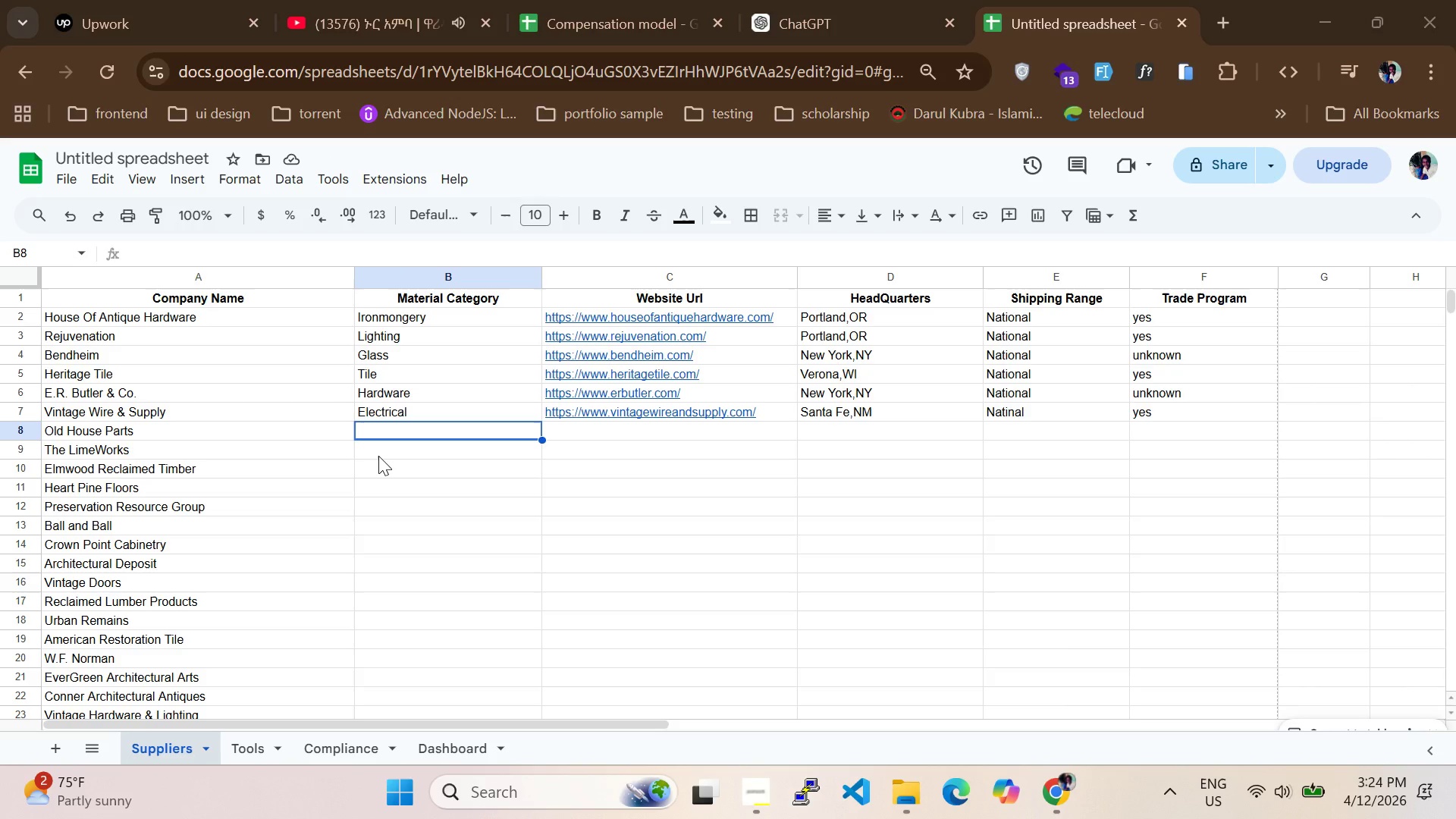 
type(Salvage)
 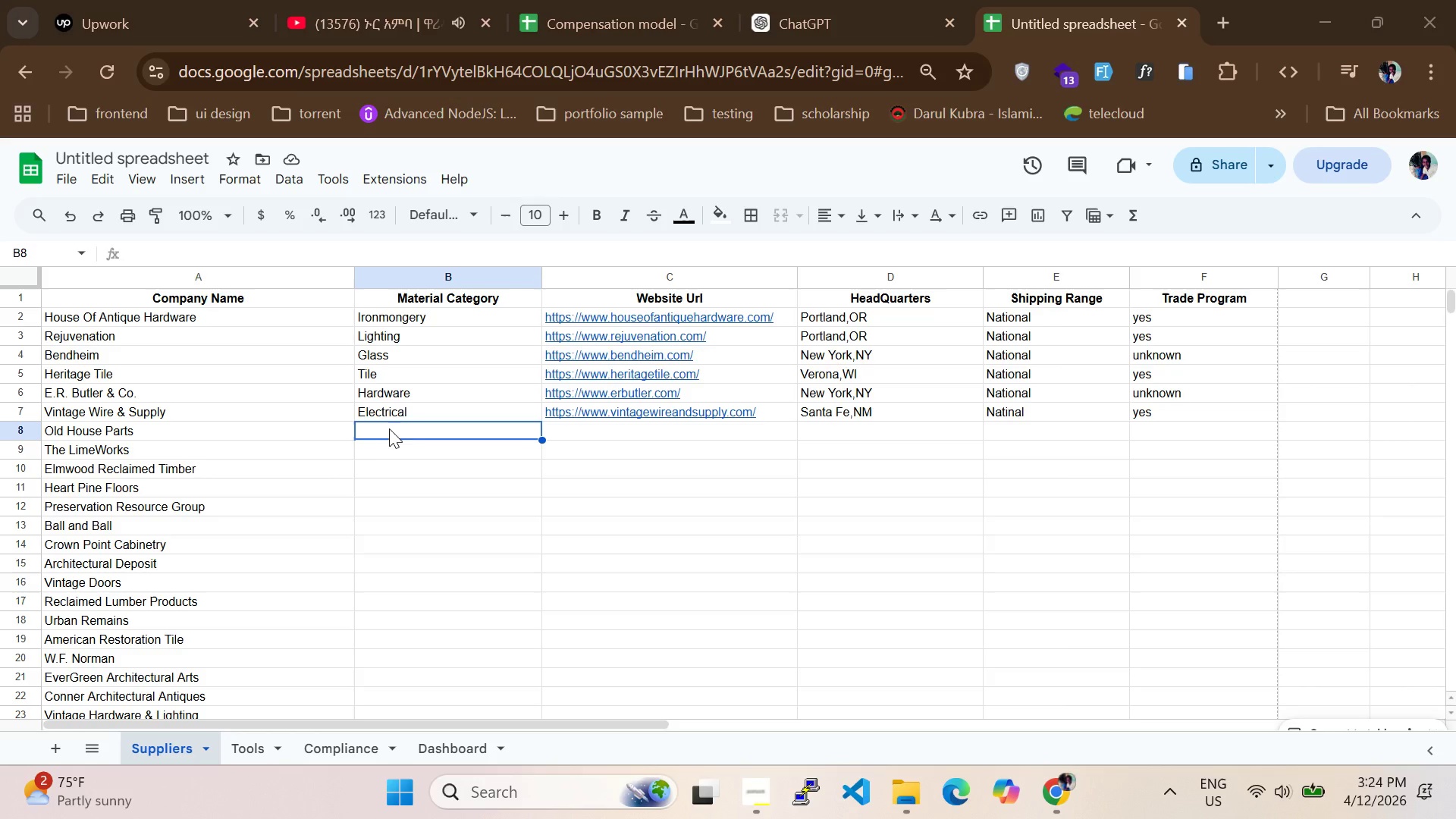 
double_click([386, 431])
 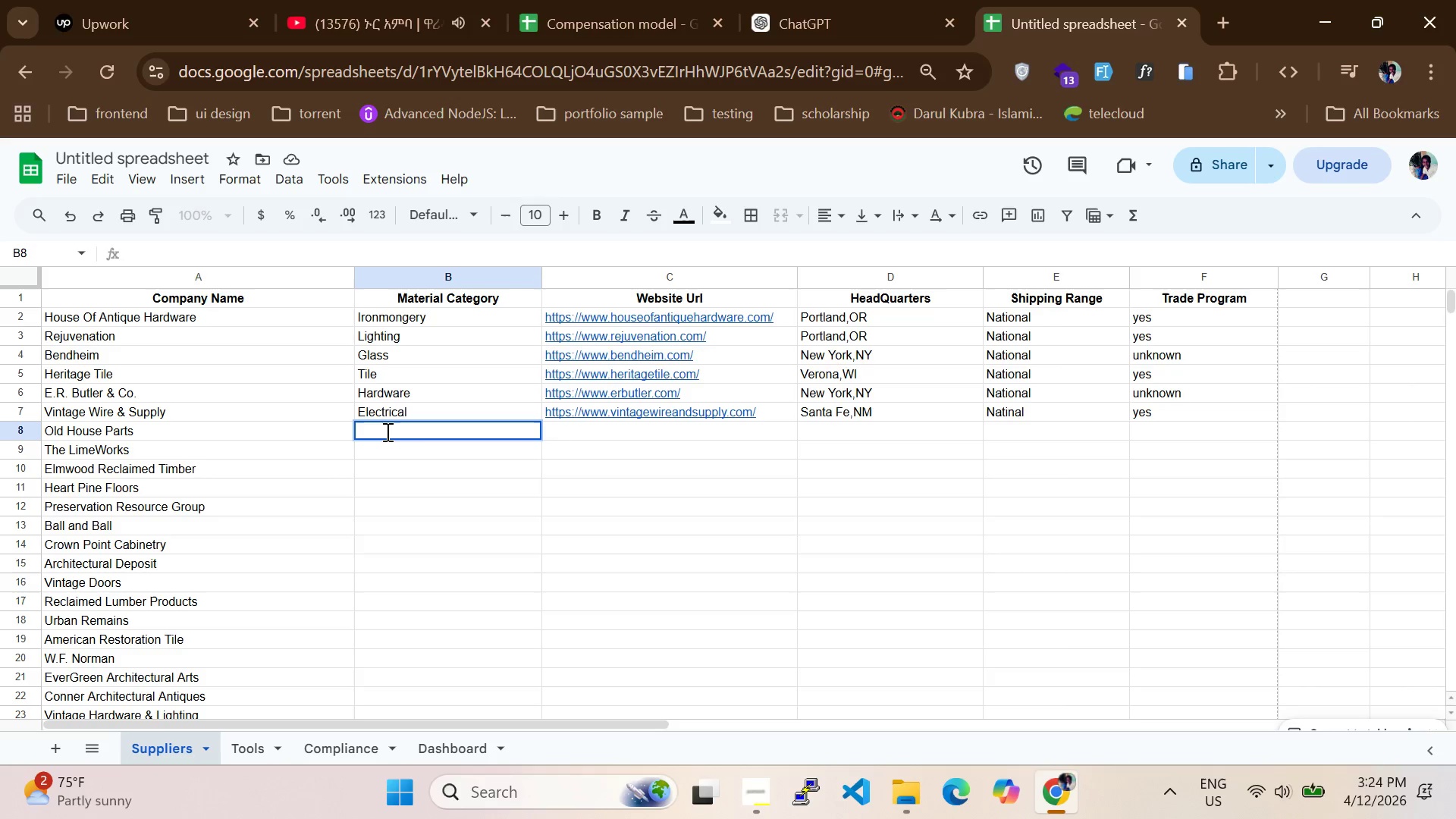 
type(Salvage)
 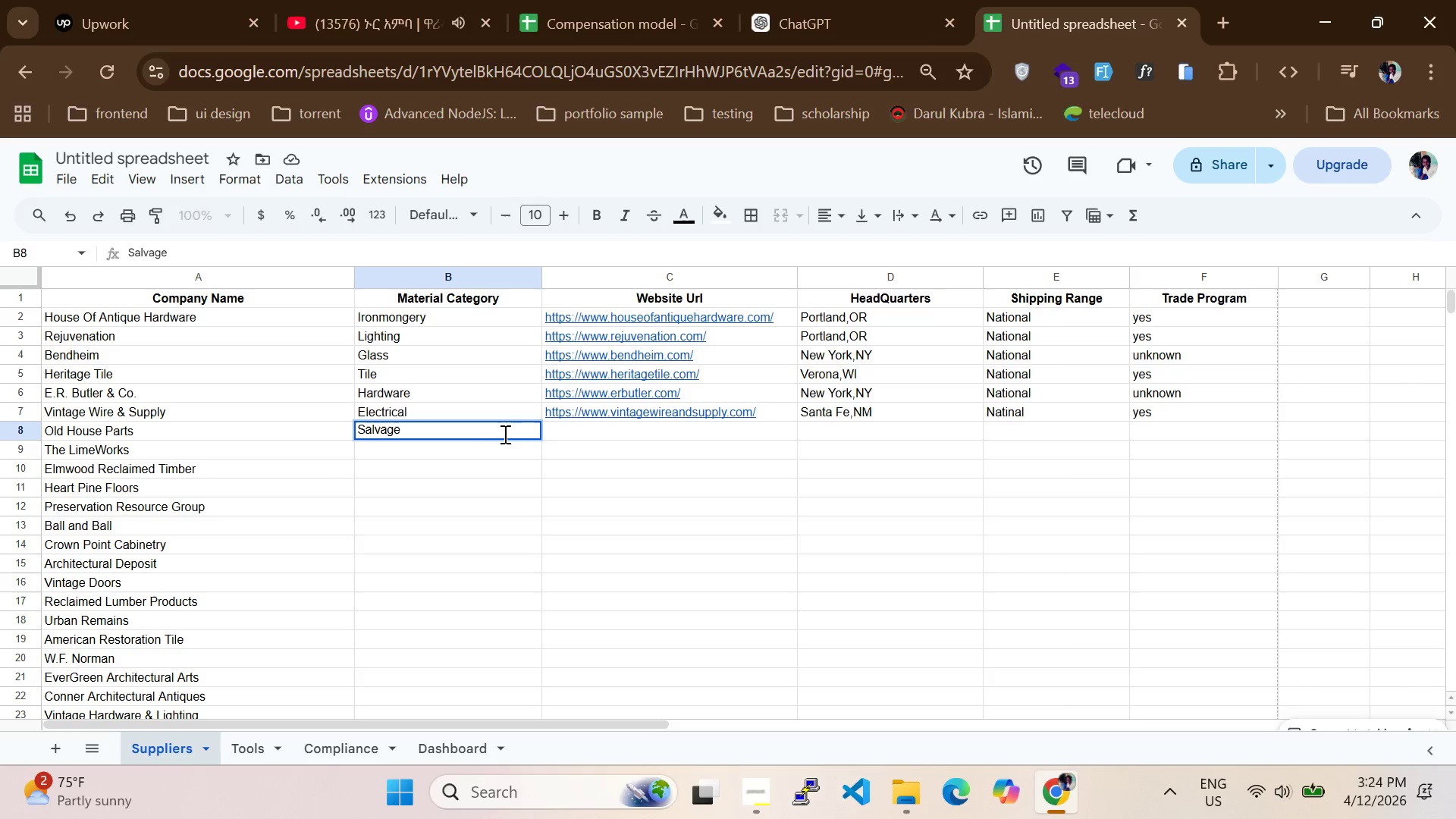 
left_click([557, 433])
 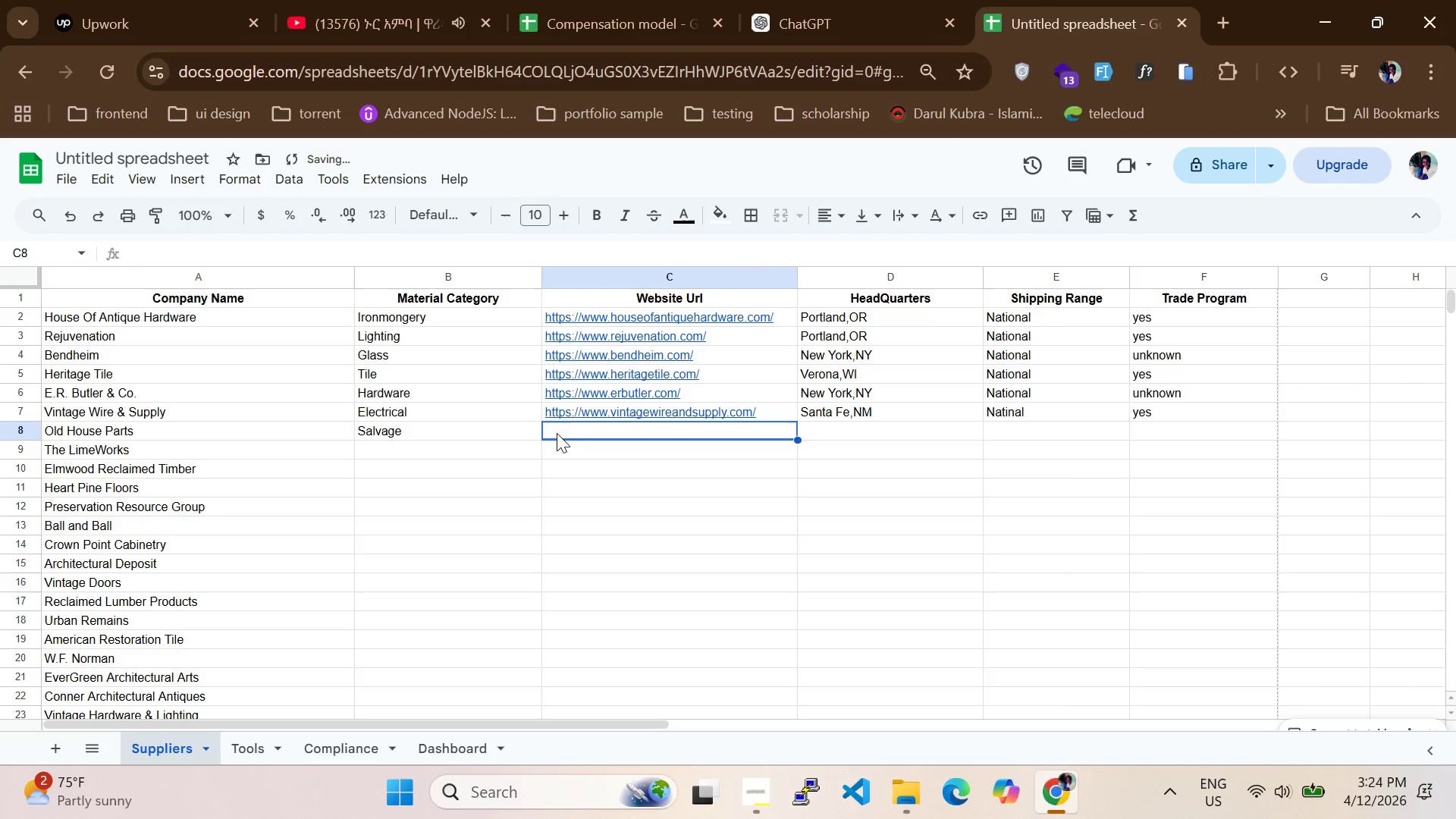 
type(https://)
 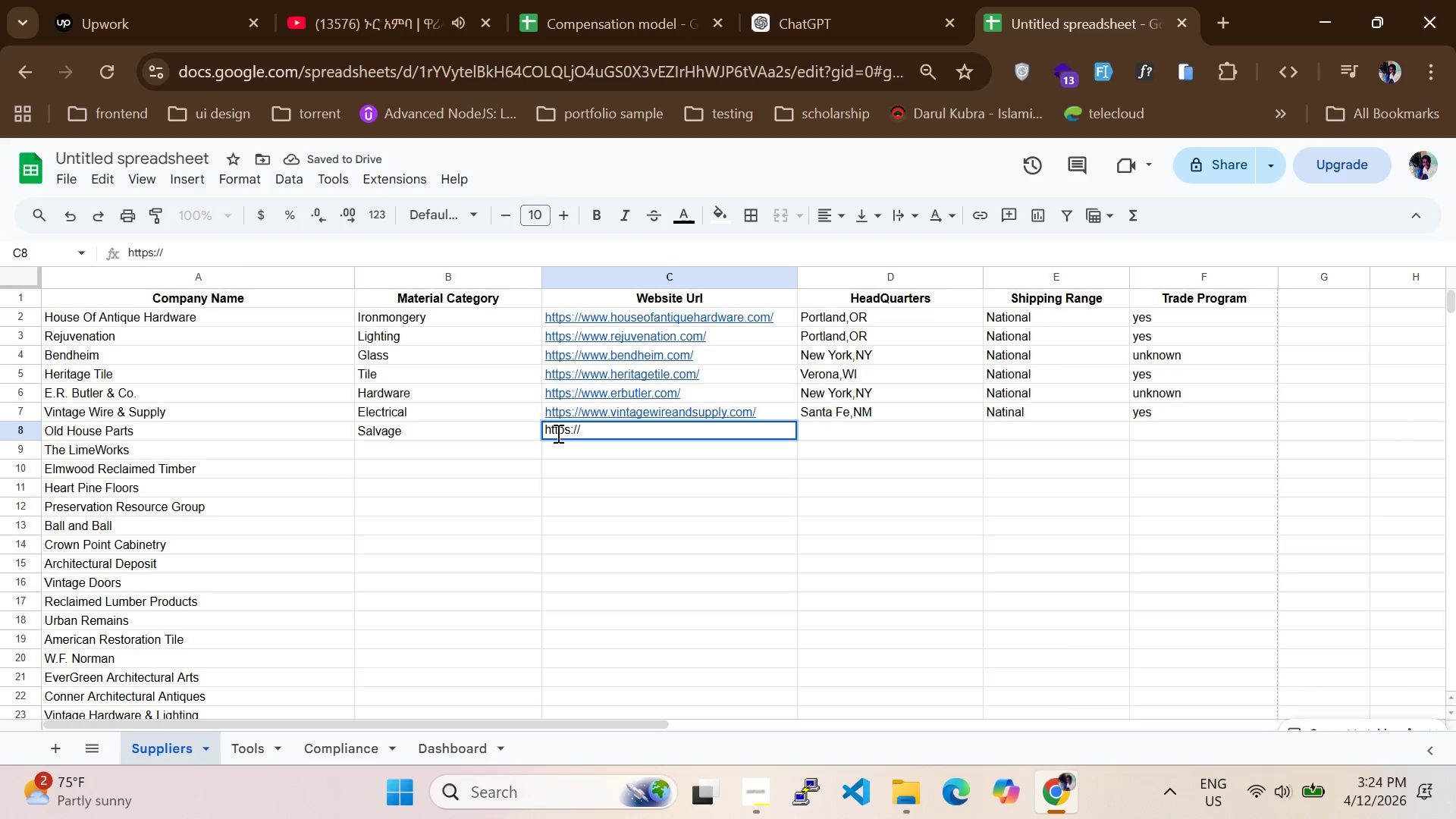 
type(www.oldhouseparts.us)
 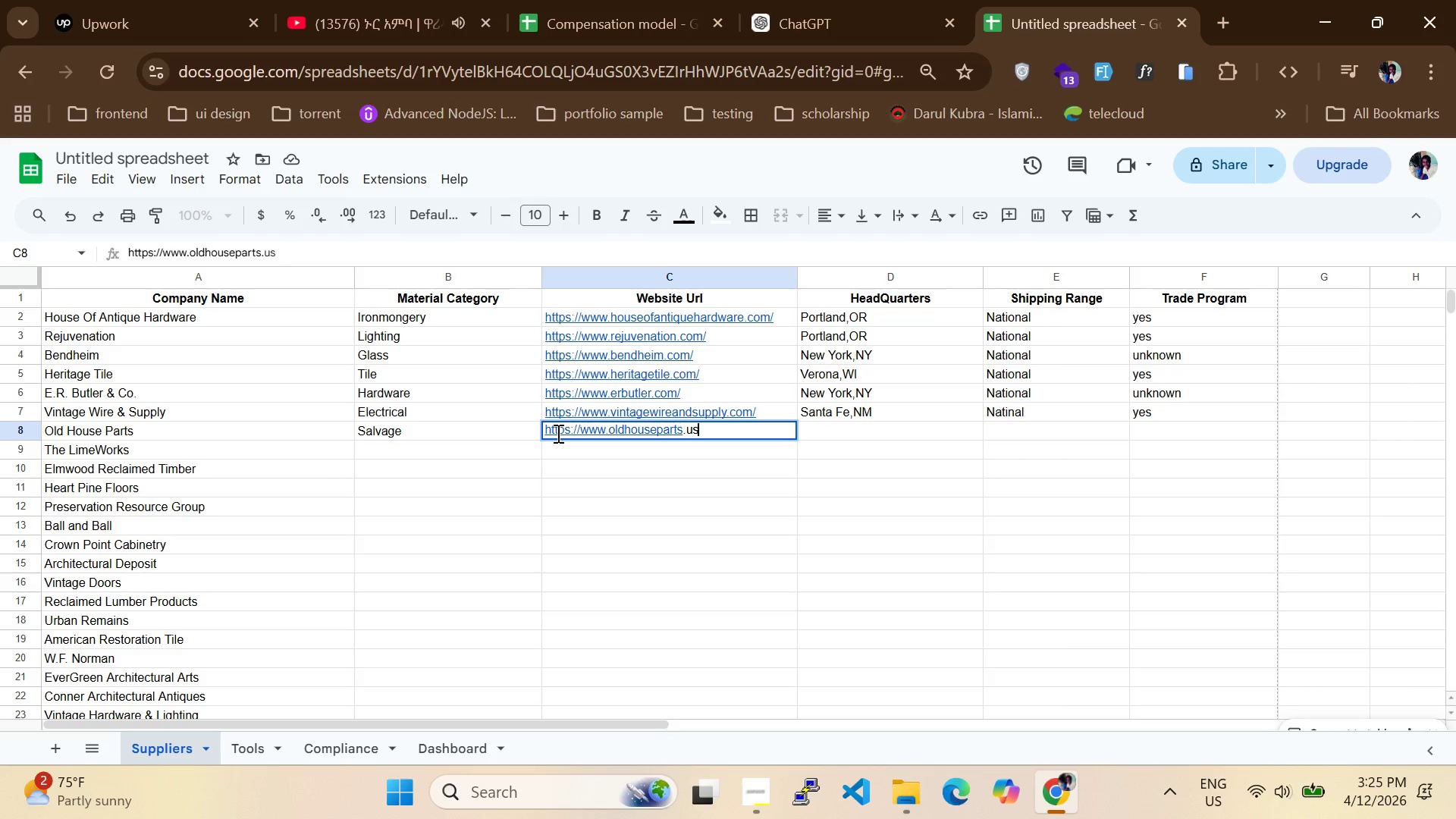 
wait(8.03)
 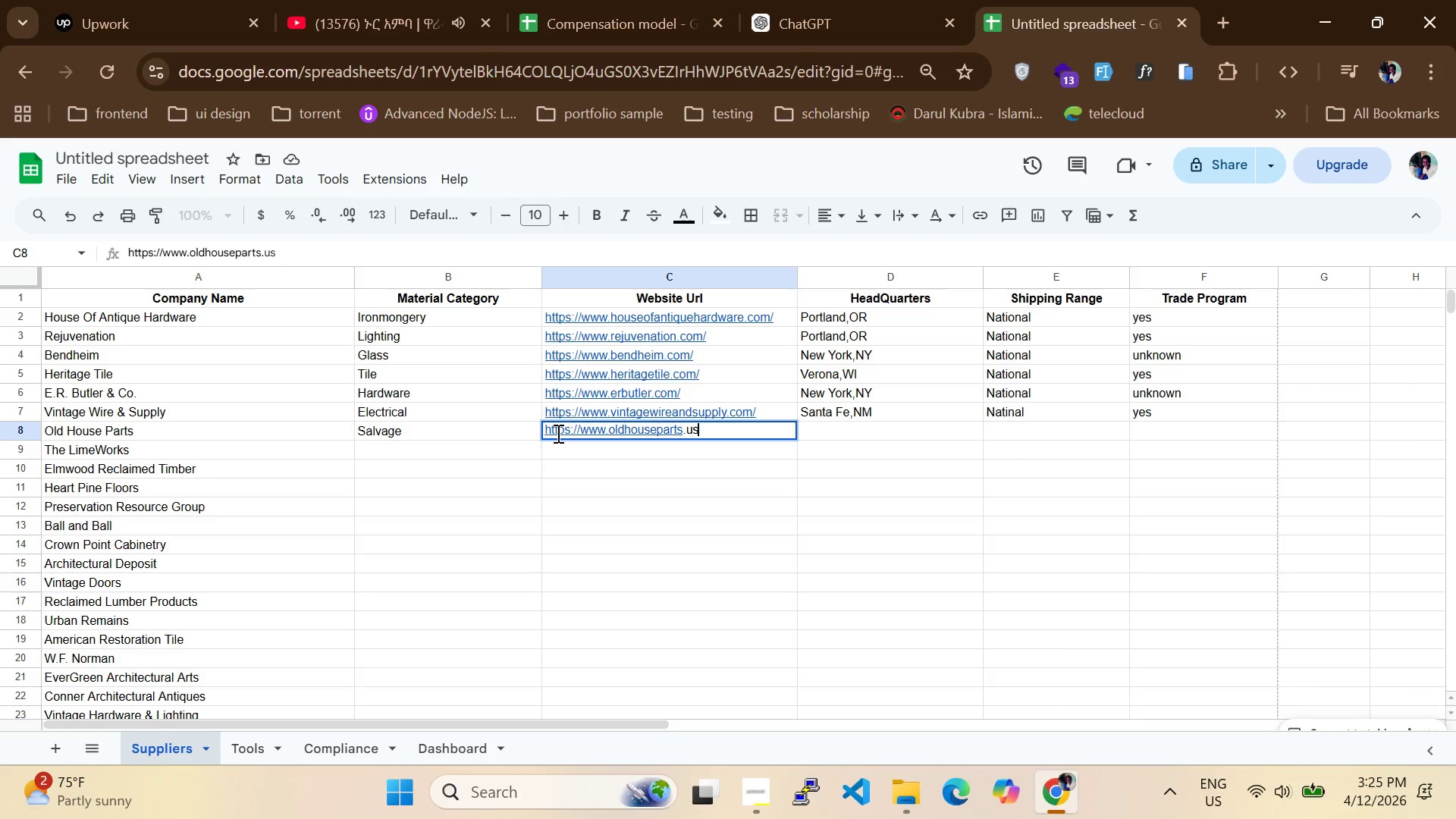 
key(Backspace)
key(Backspace)
type(com/)
 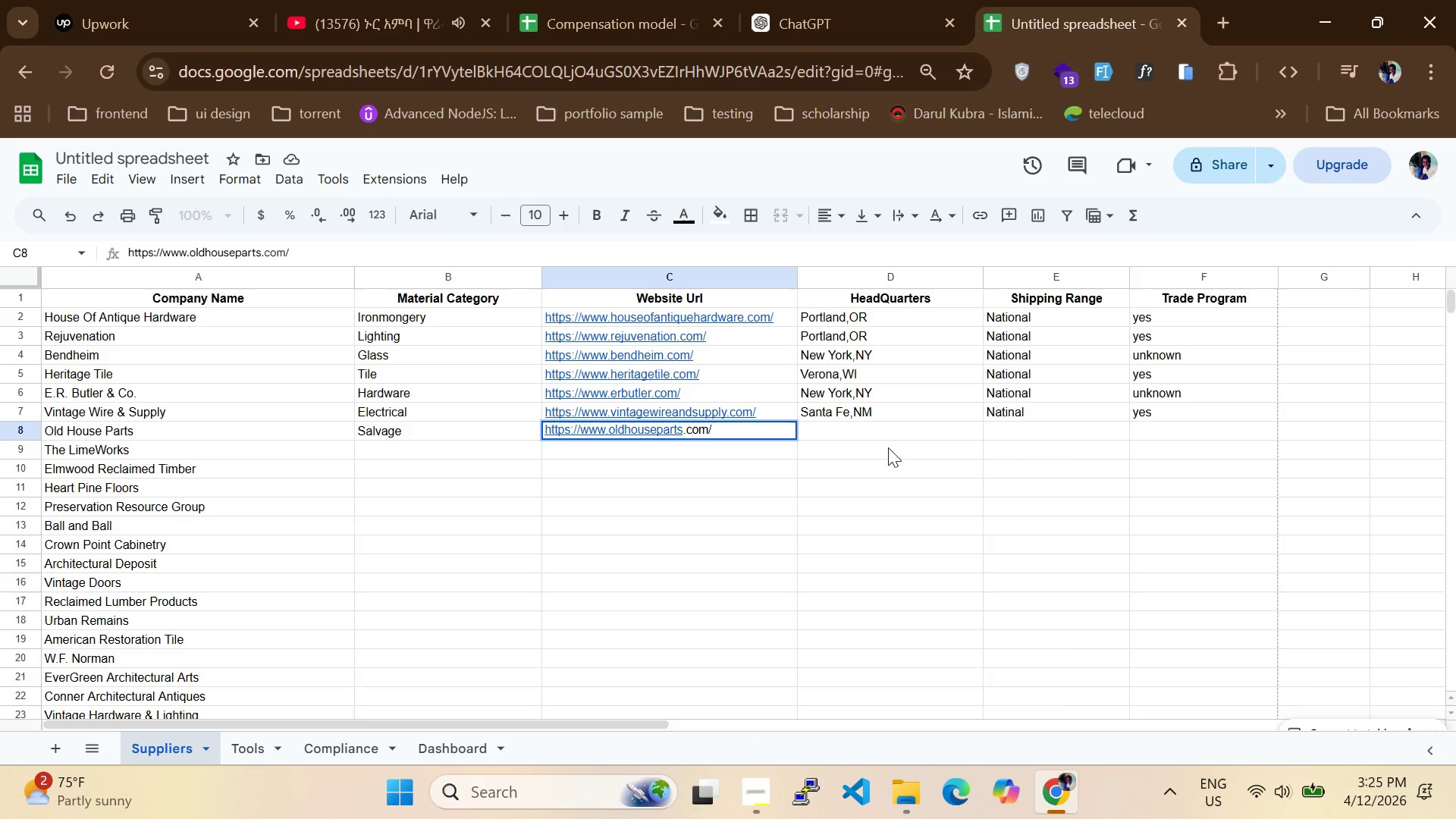 
left_click([874, 438])
 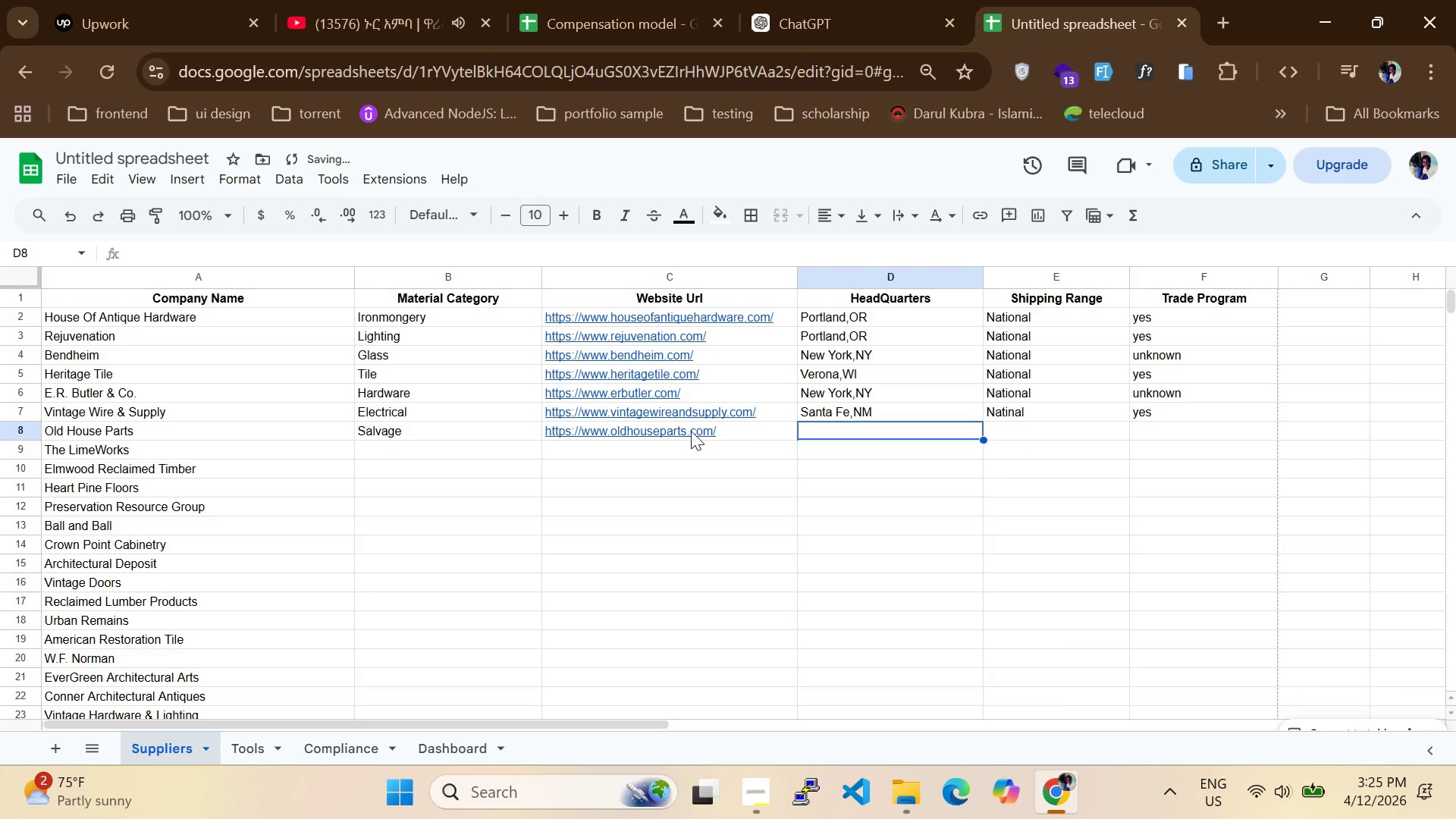 
mouse_move([692, 431])
 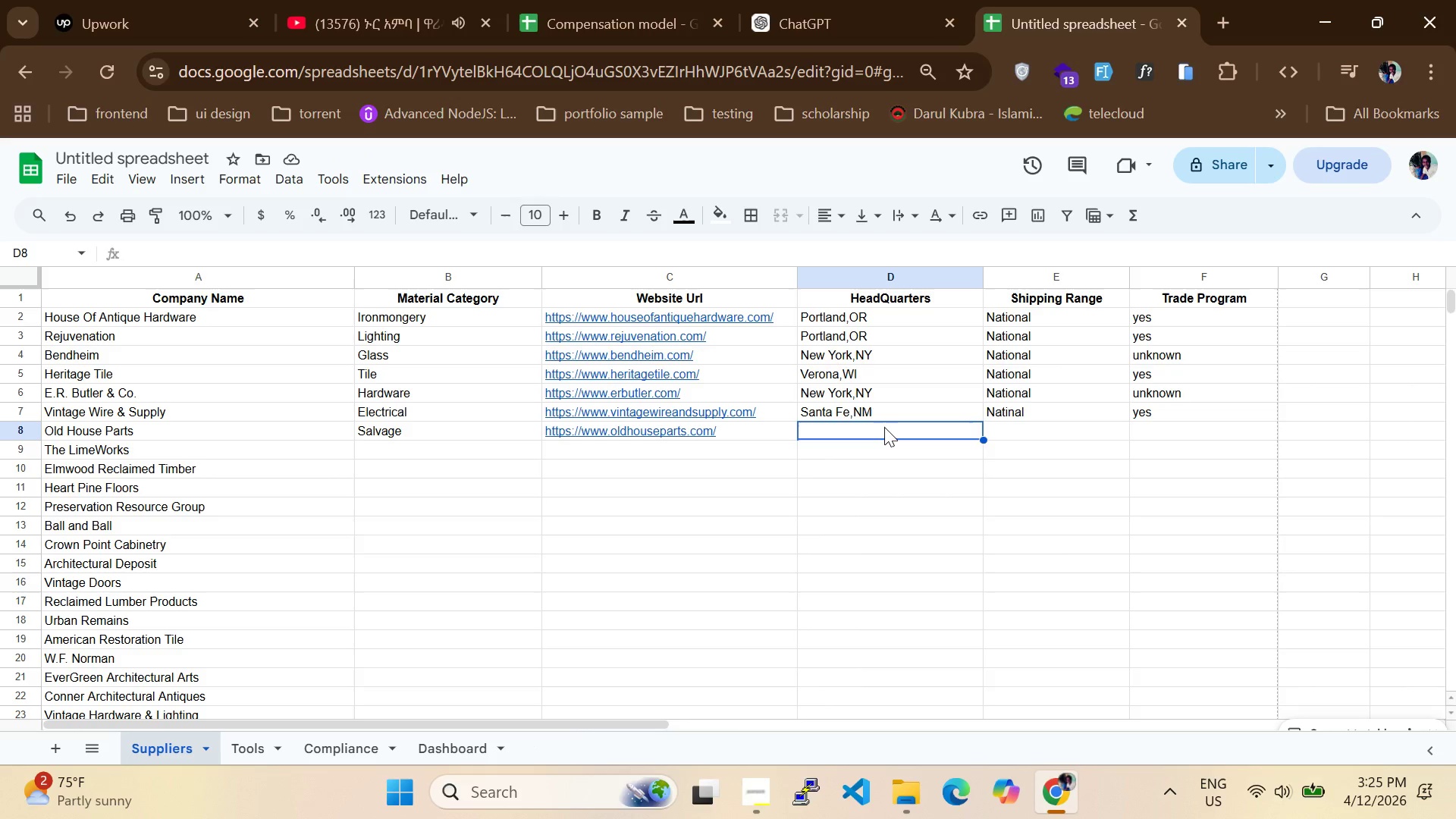 
left_click([884, 427])
 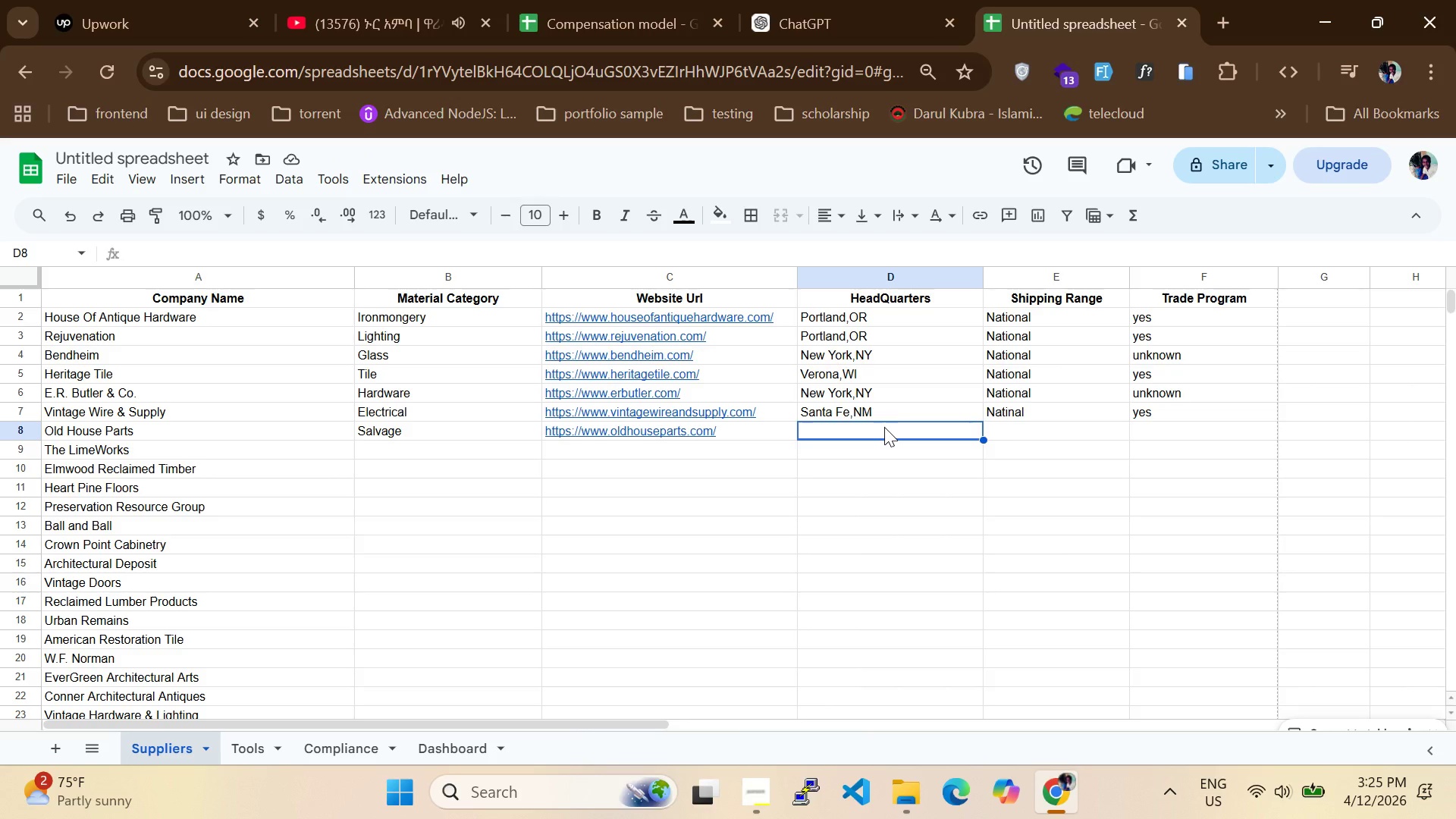 
type(Kennebunk,ME)
 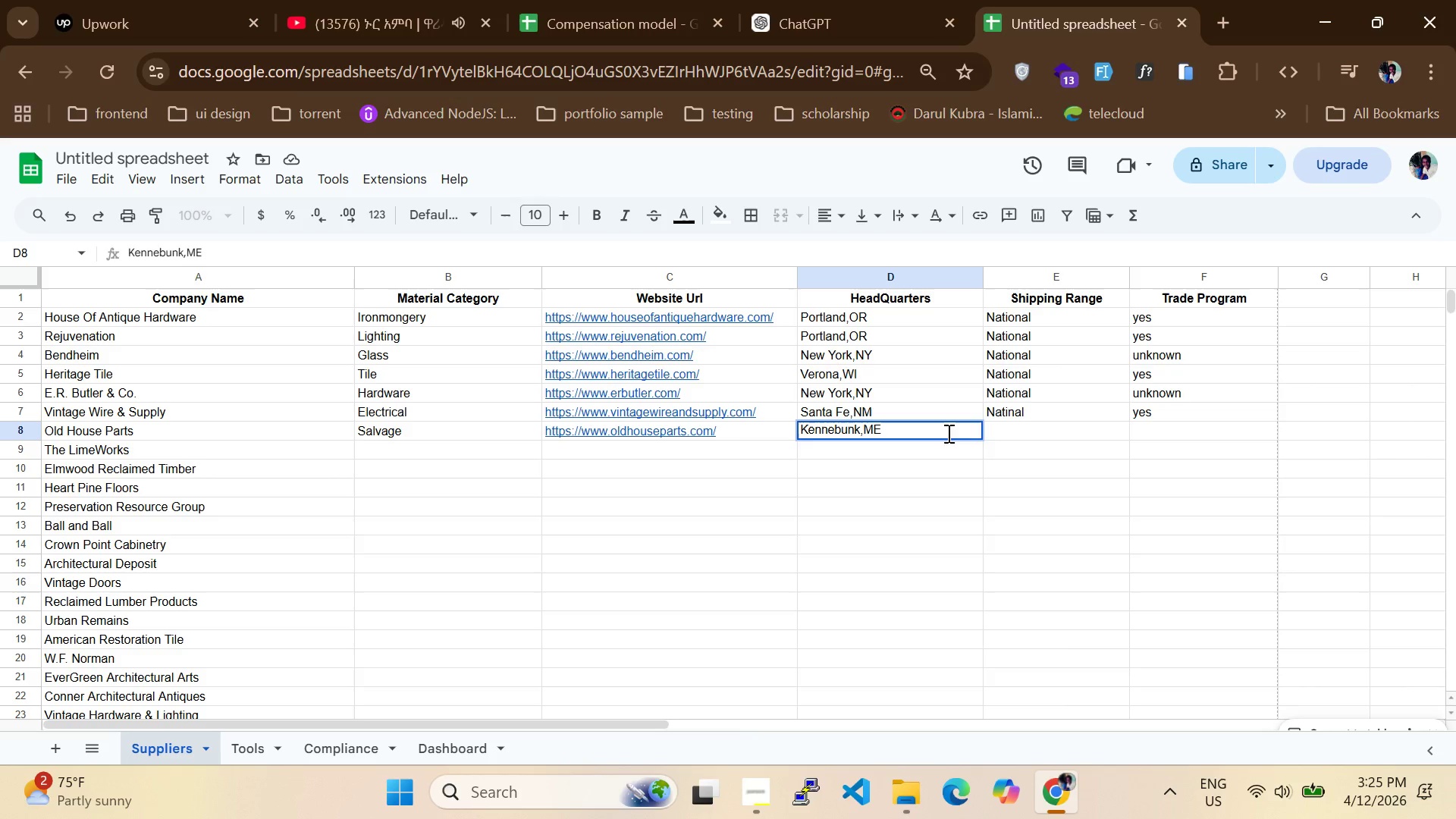 
left_click([1015, 439])
 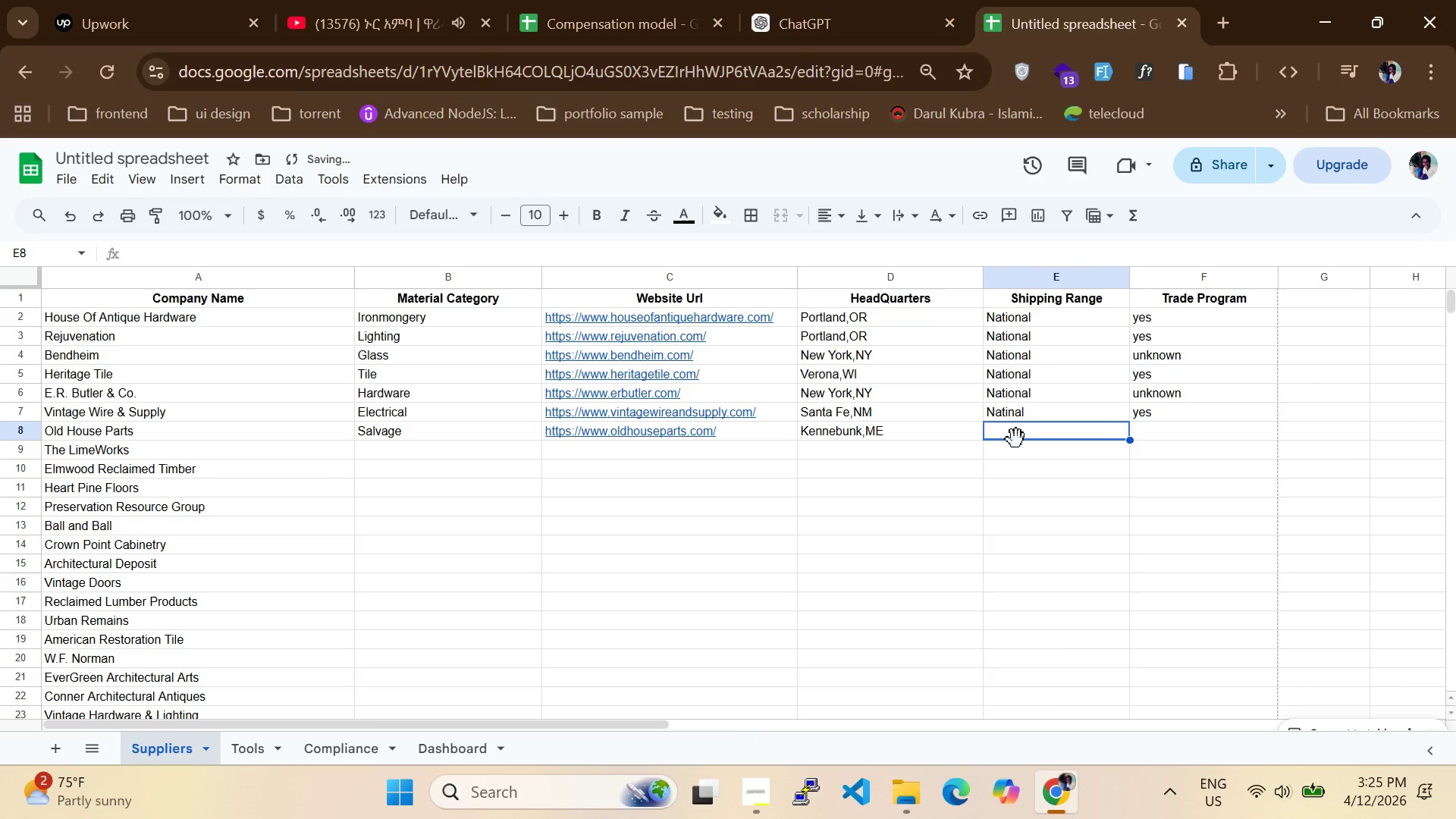 
type(National)
 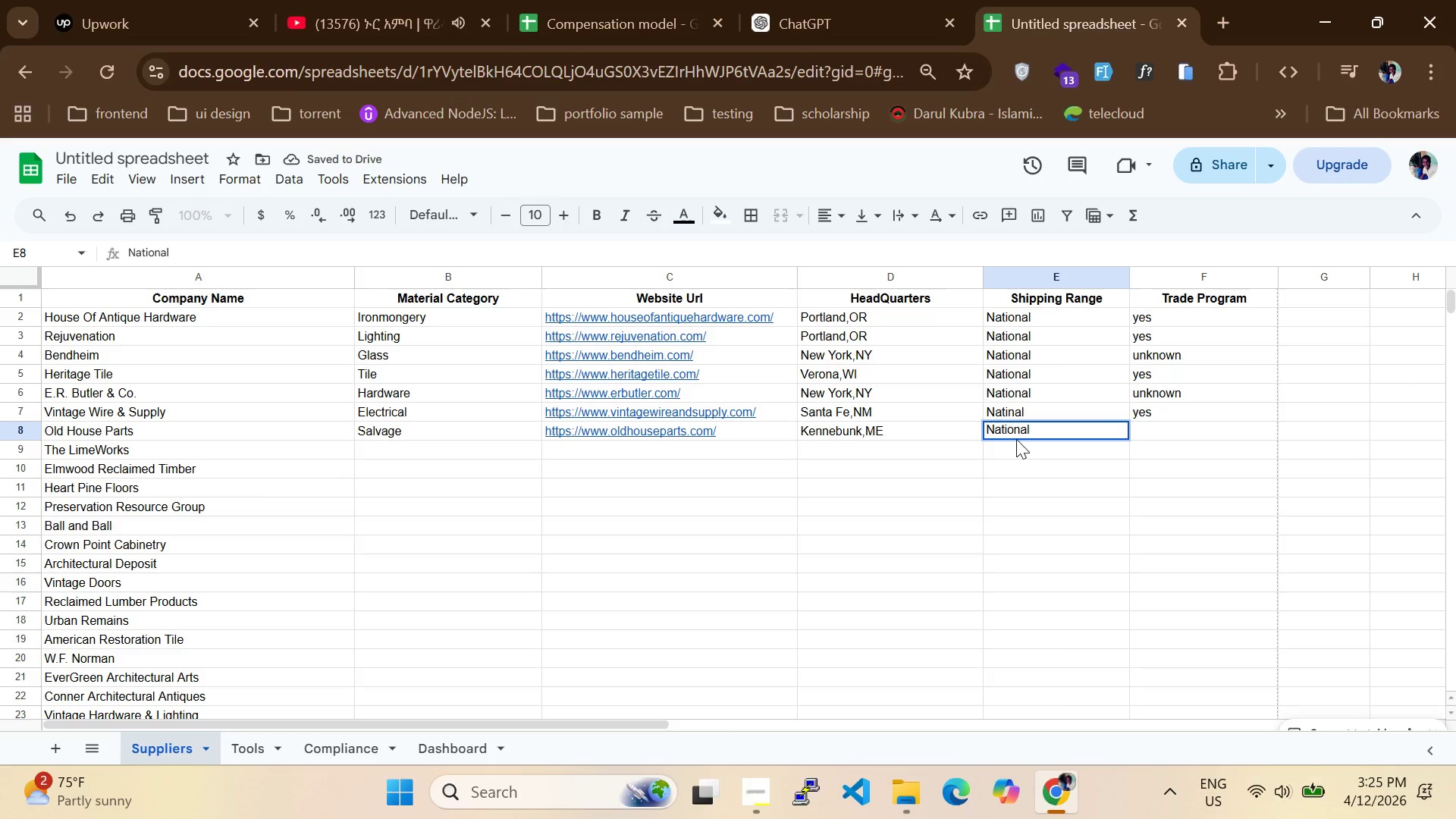 
key(Control+A)
 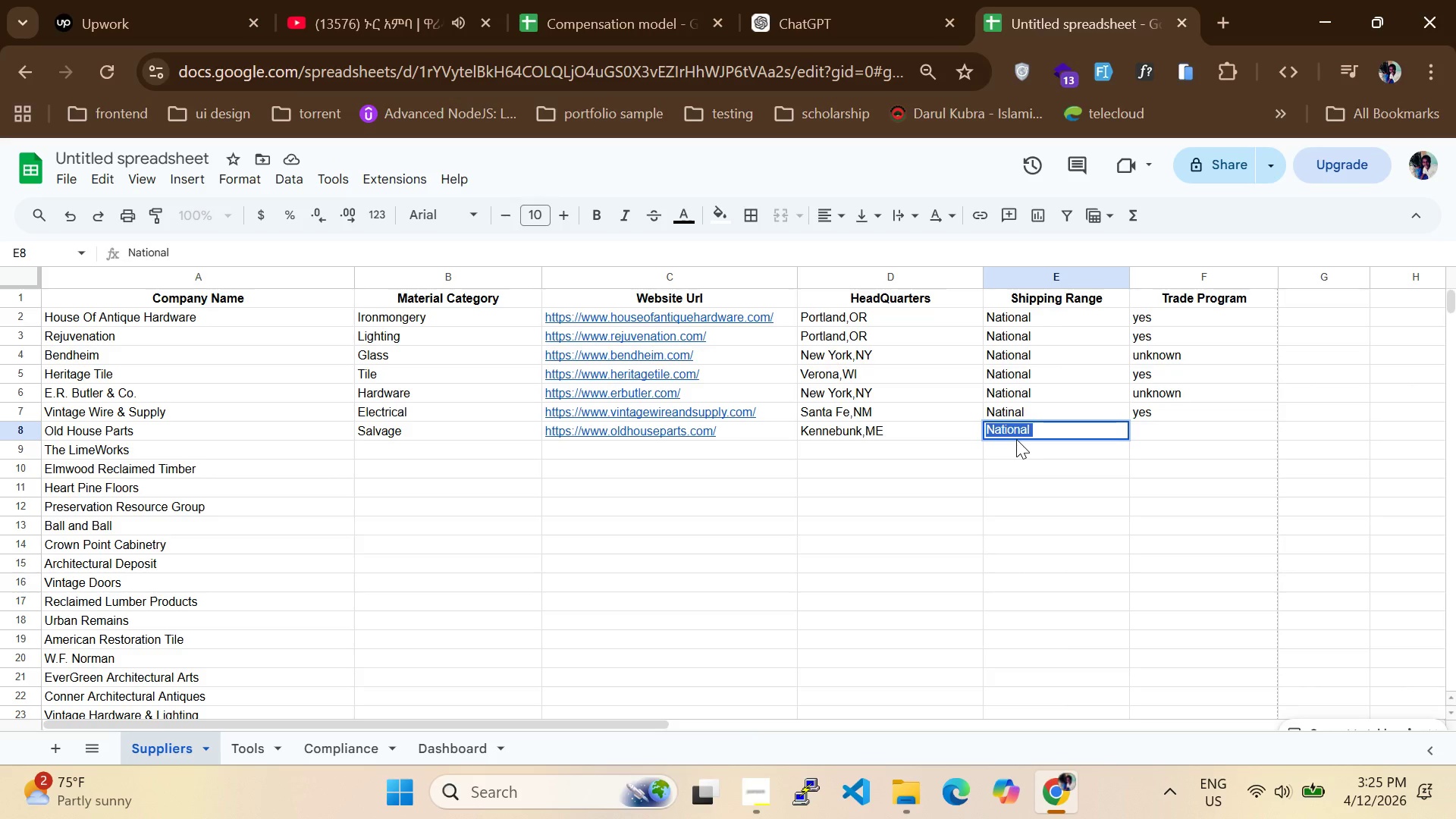 
key(Control+C)
 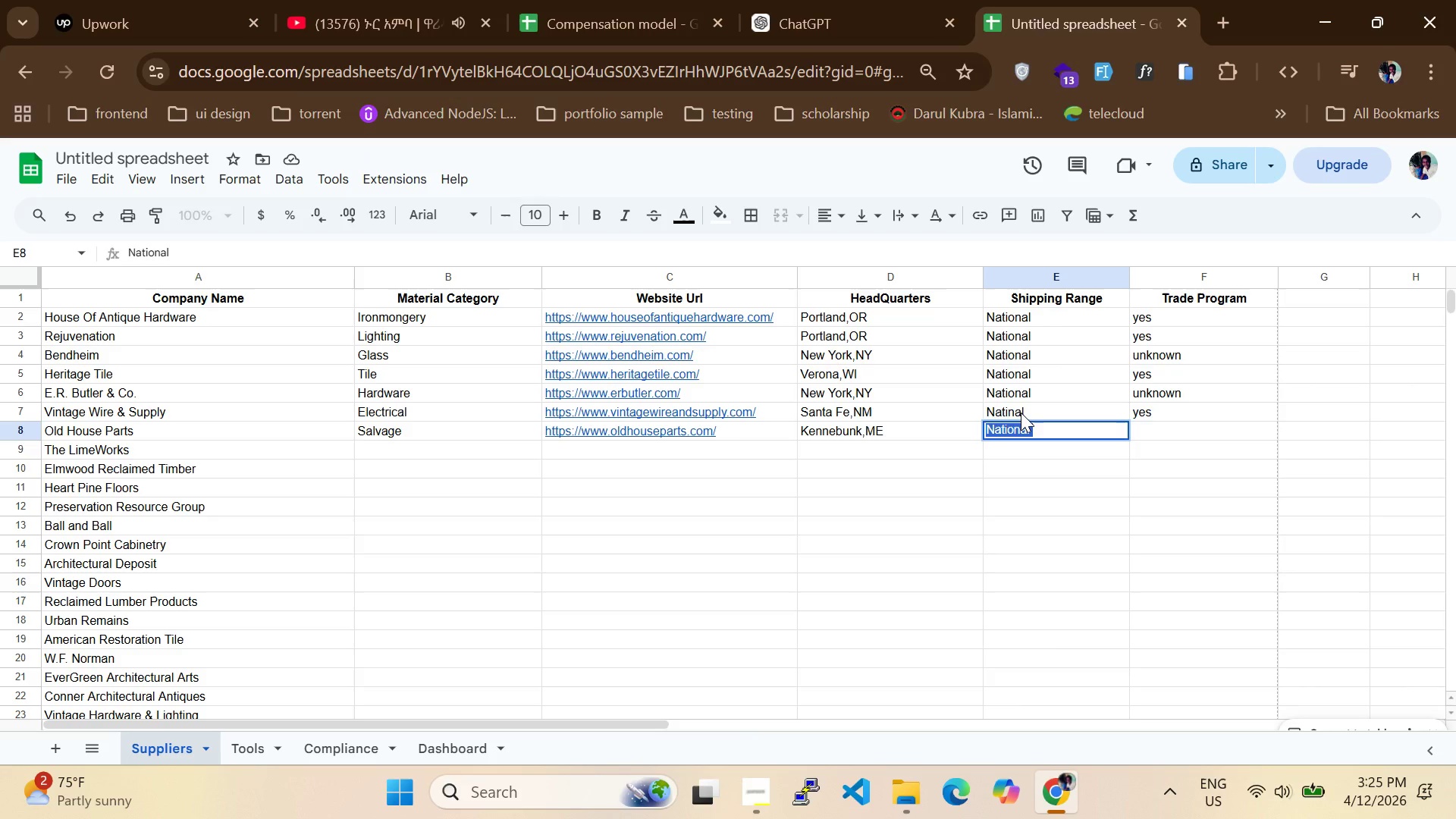 
double_click([1021, 413])
 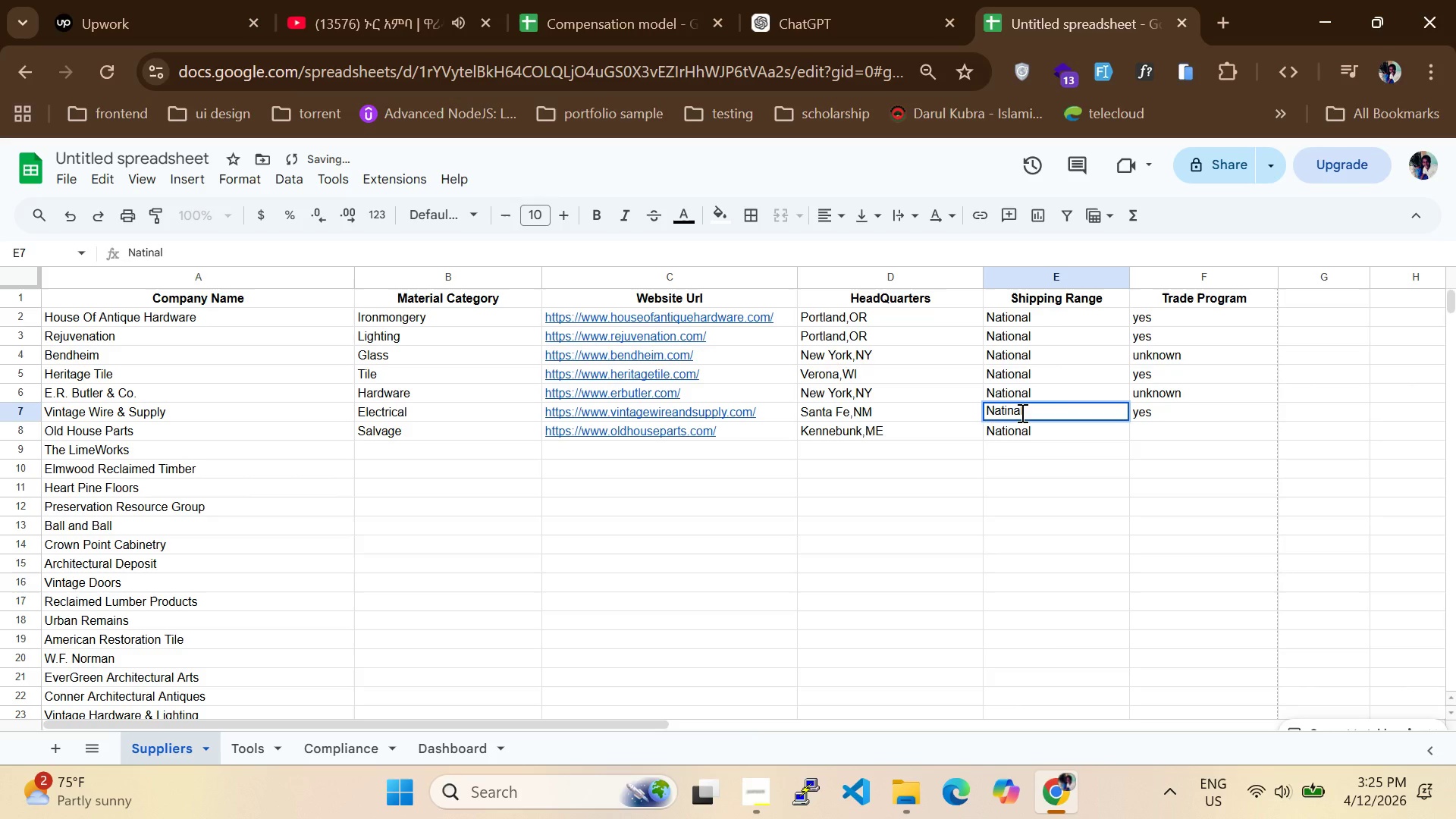 
key(Control+A)
 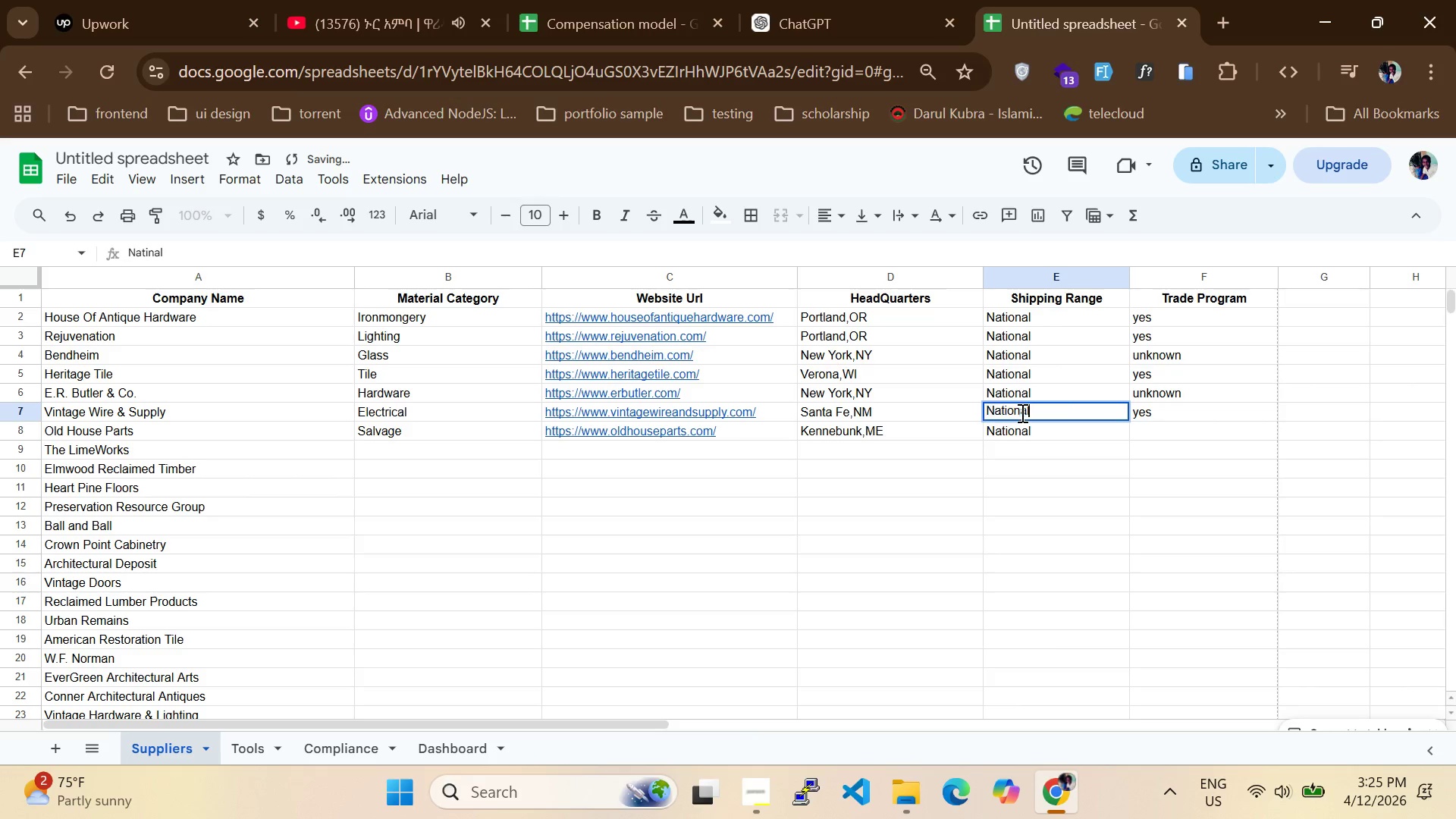 
key(Control+V)
 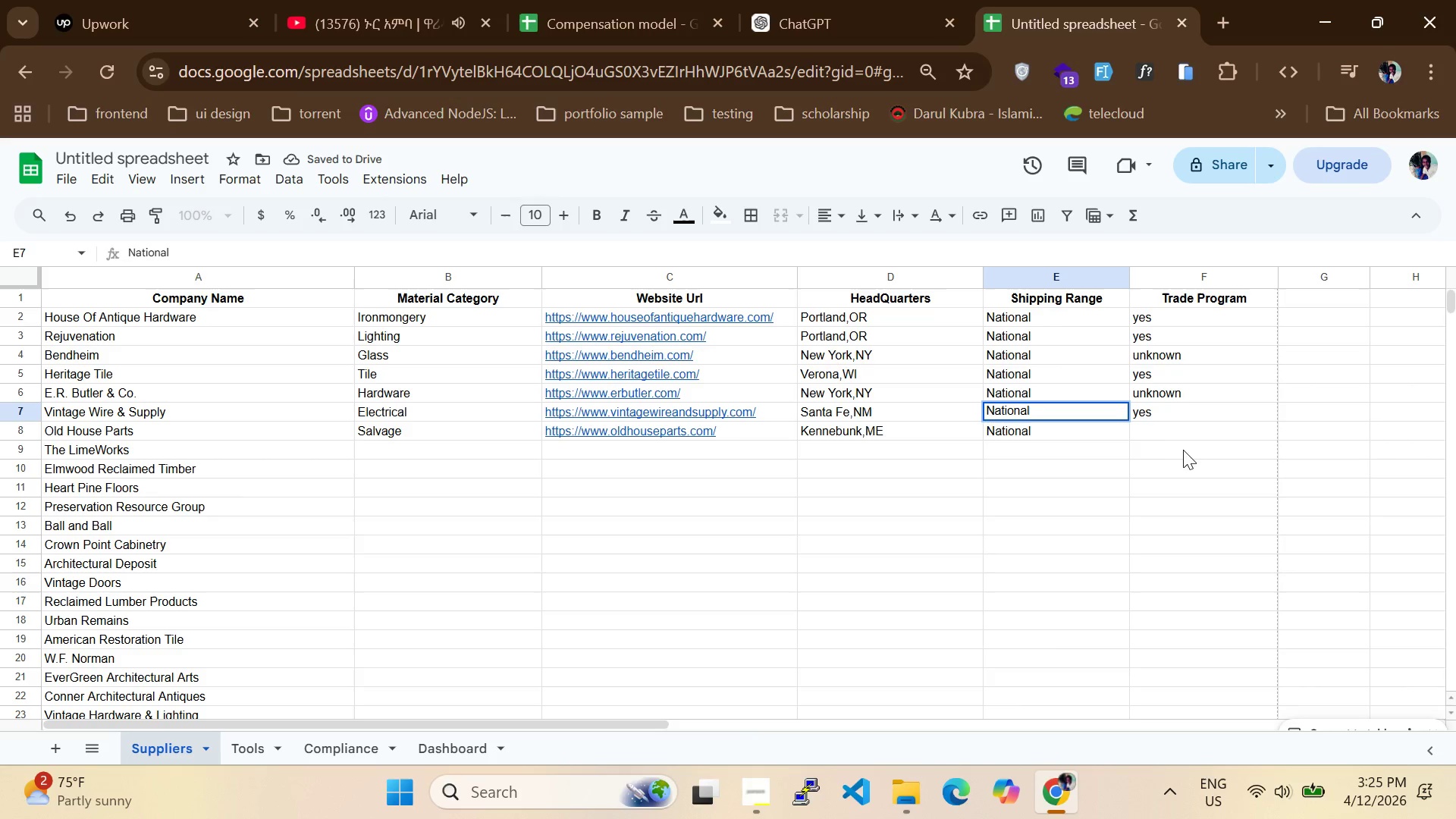 
left_click([1168, 428])
 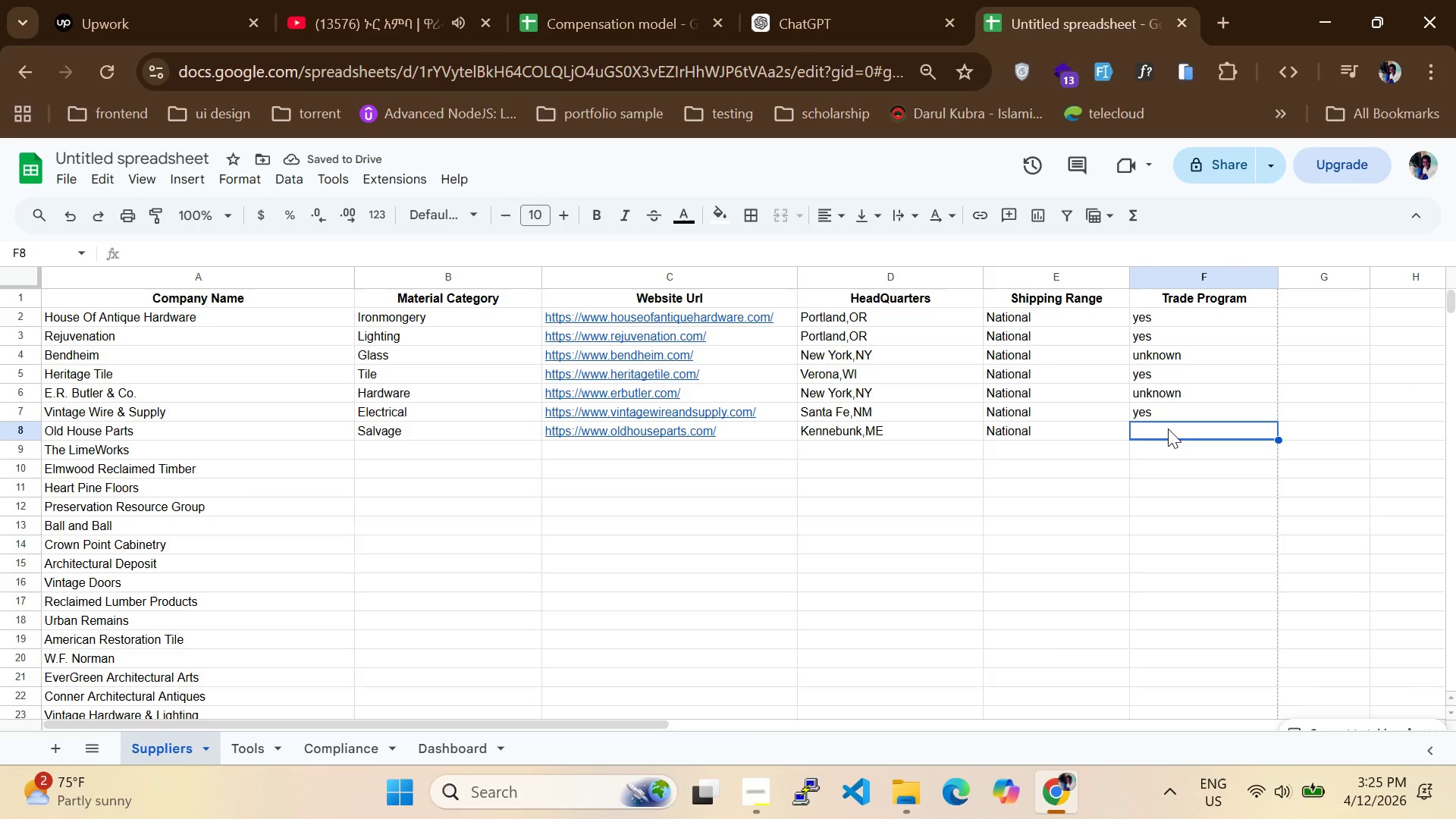 
type(yes)
 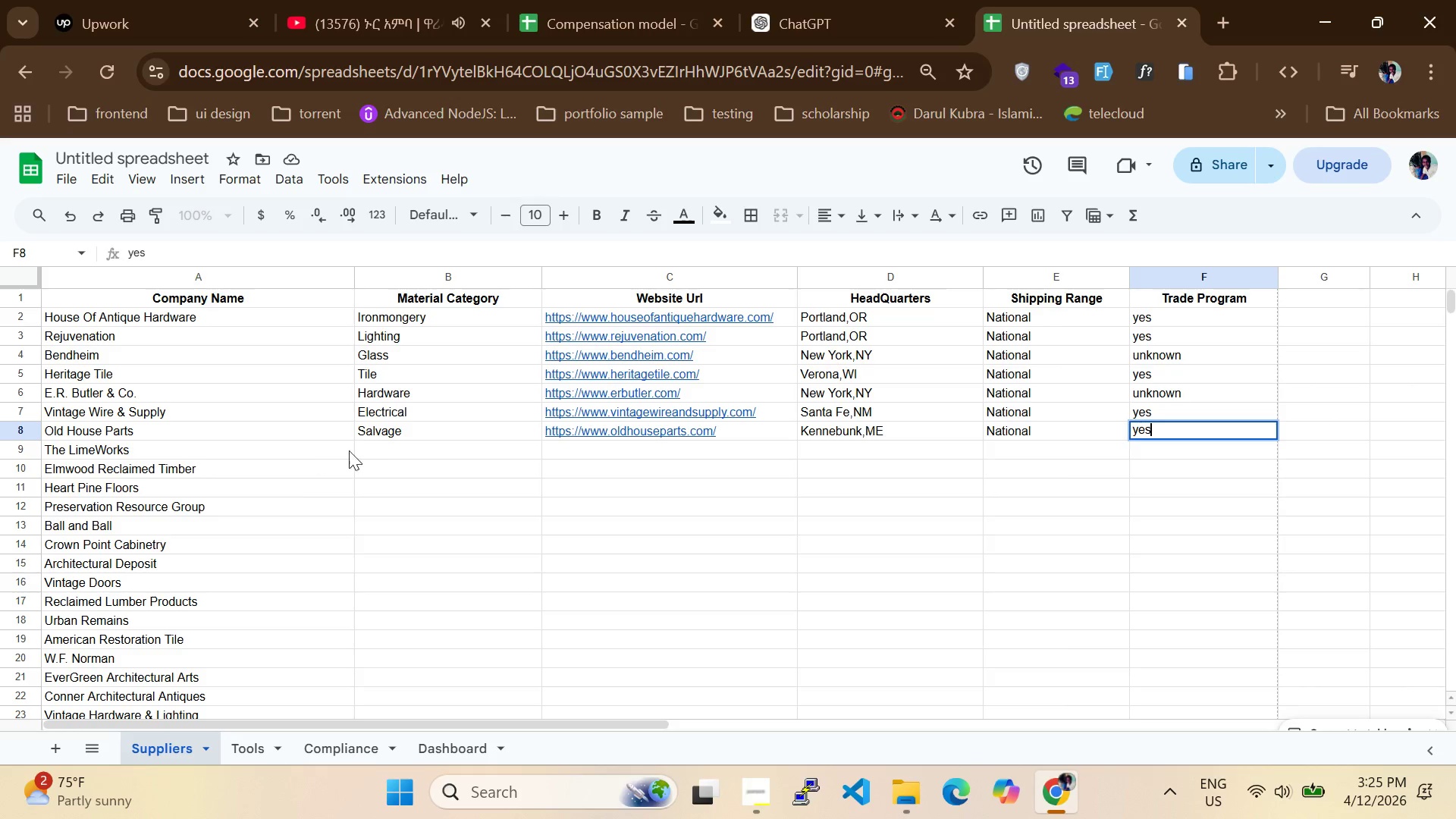 
left_click([381, 452])
 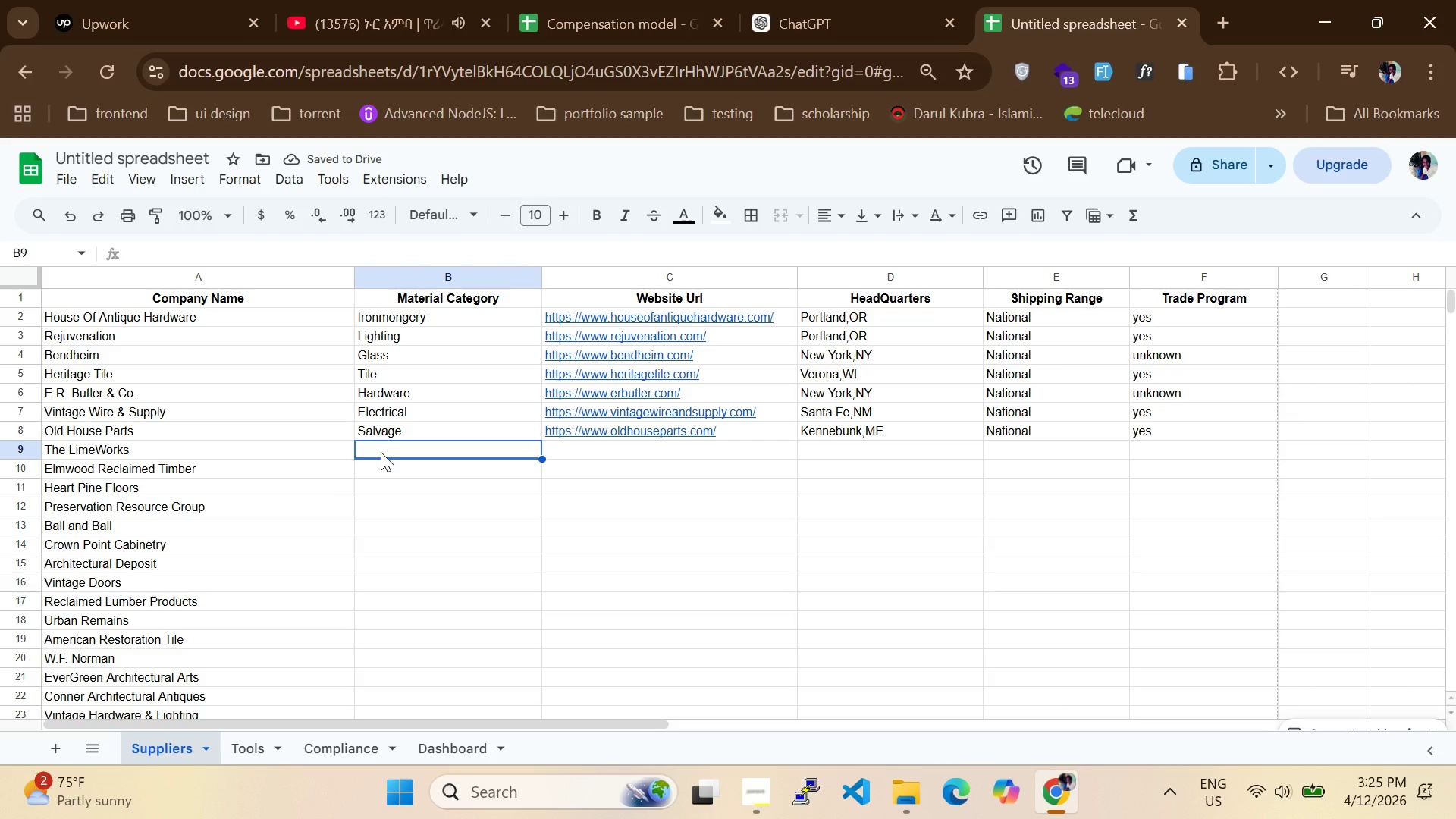 
type(Mortar)
 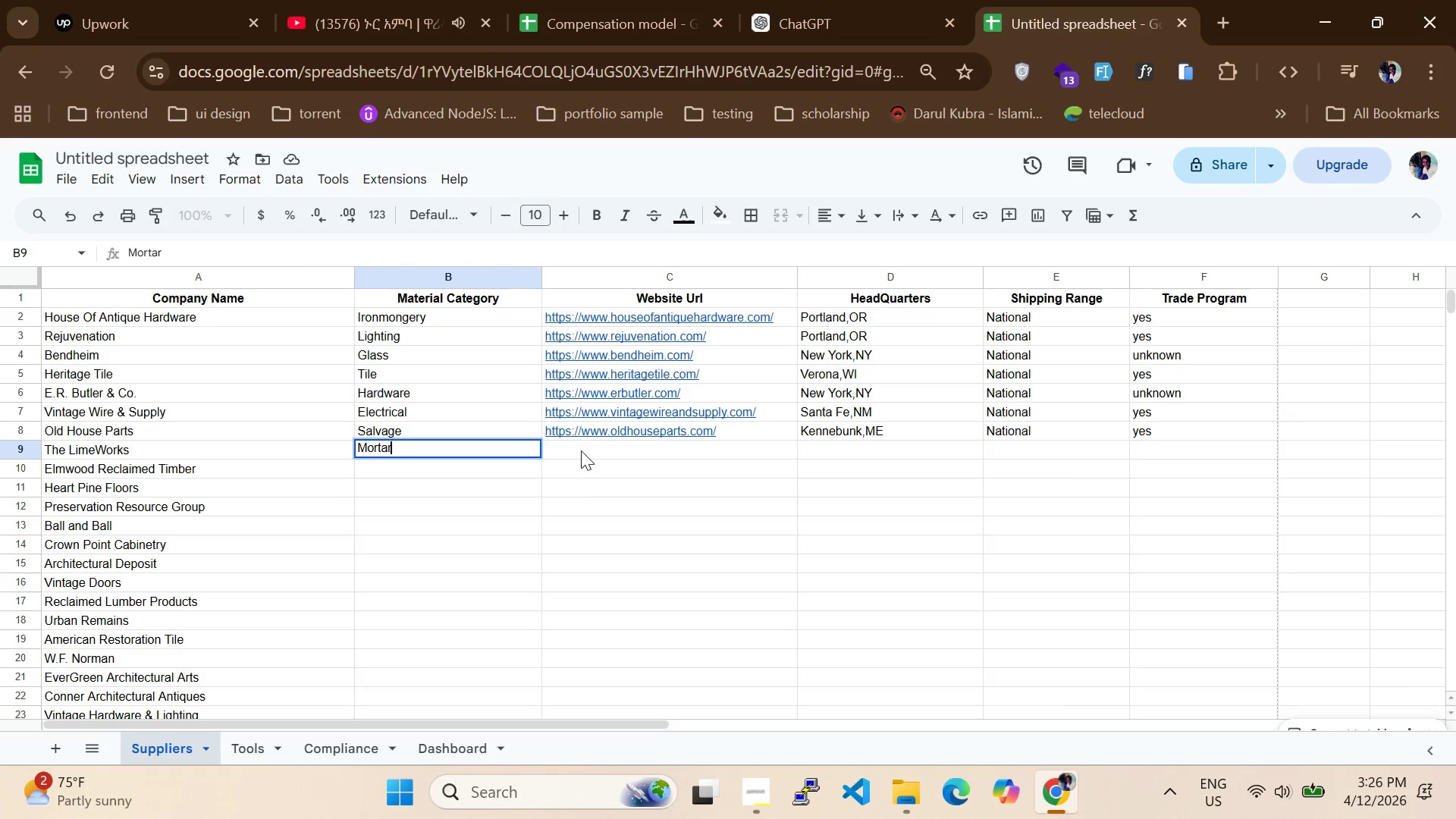 
left_click([581, 448])
 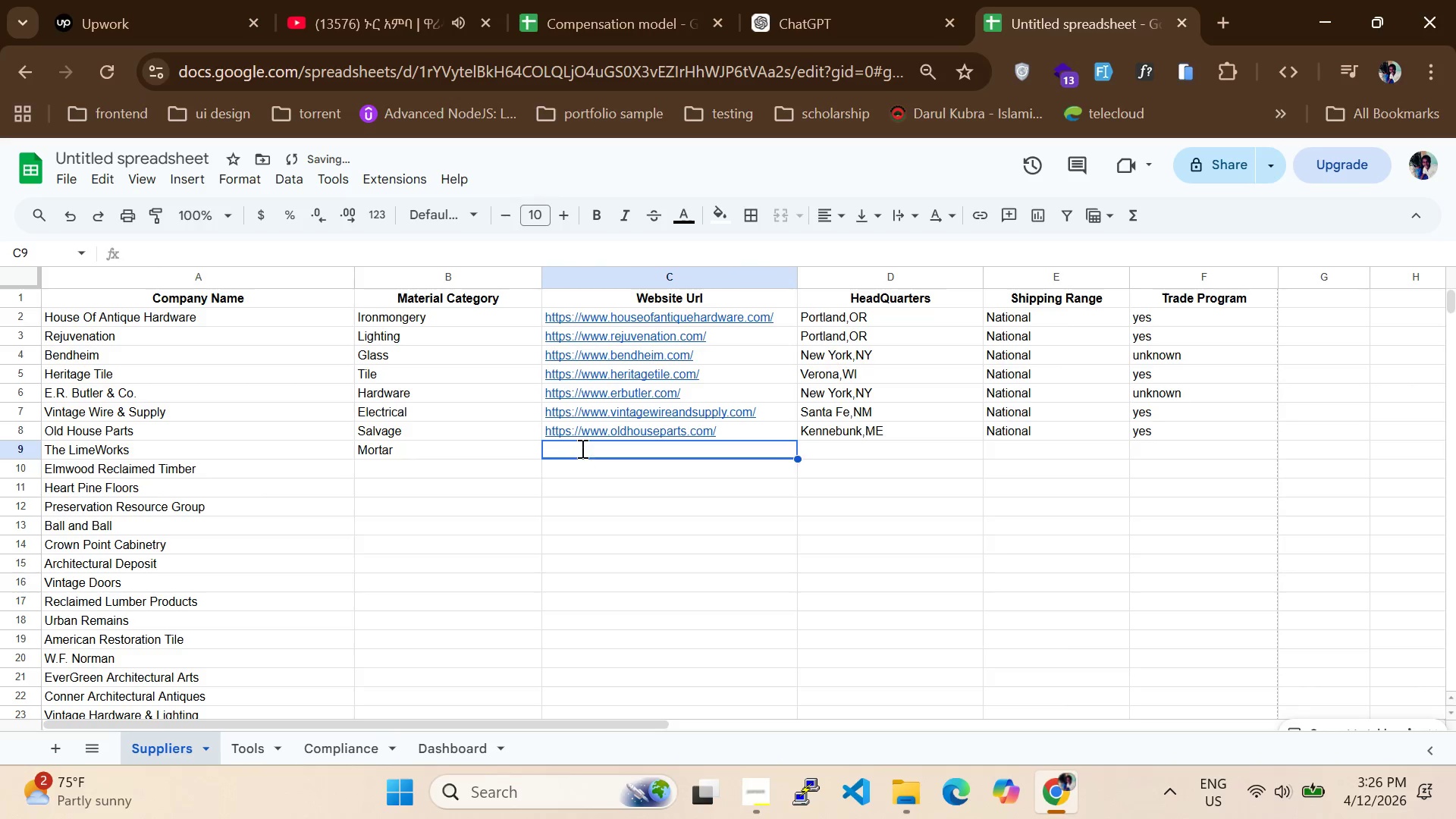 
type(https://)
 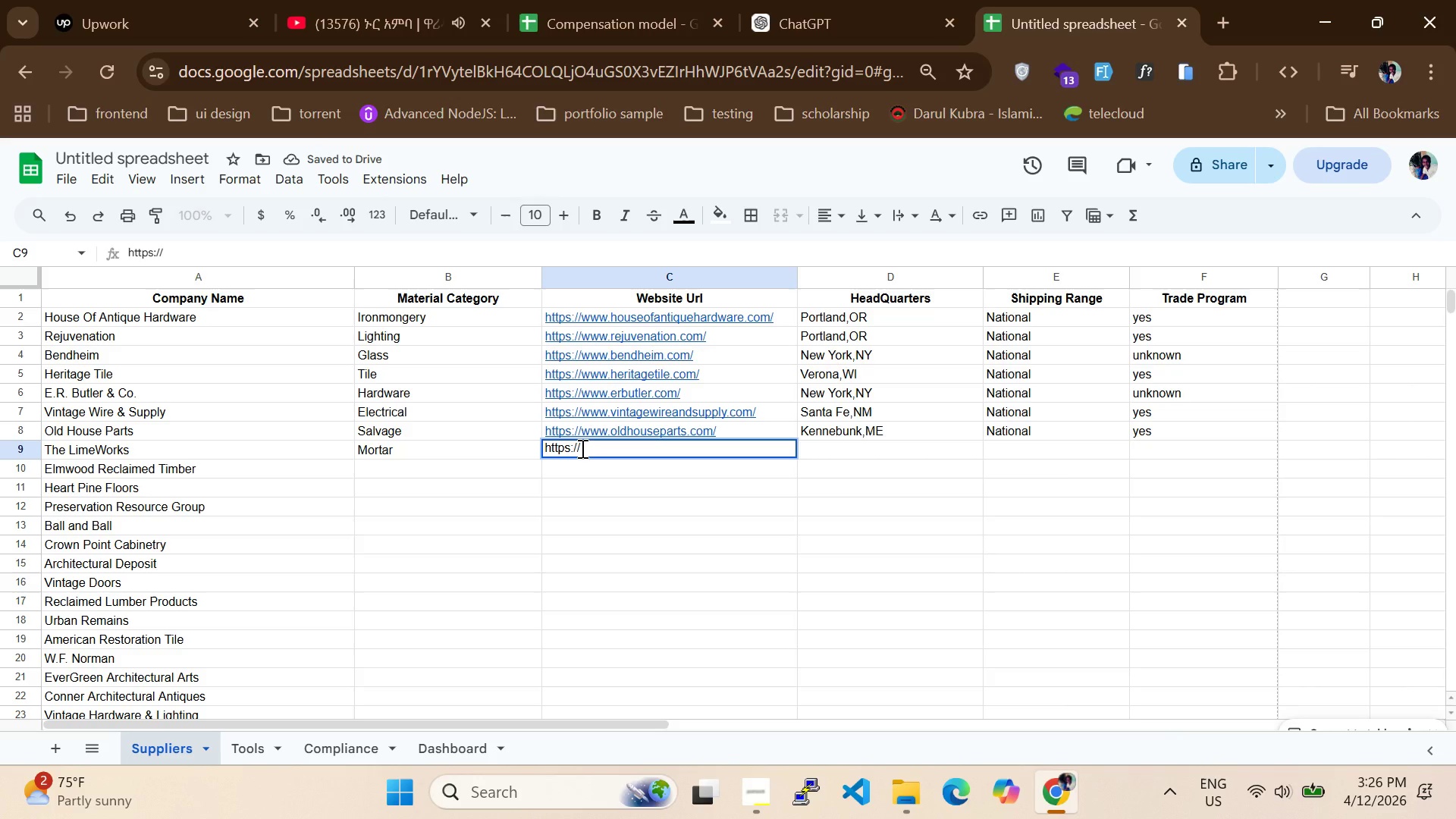 
wait(5.44)
 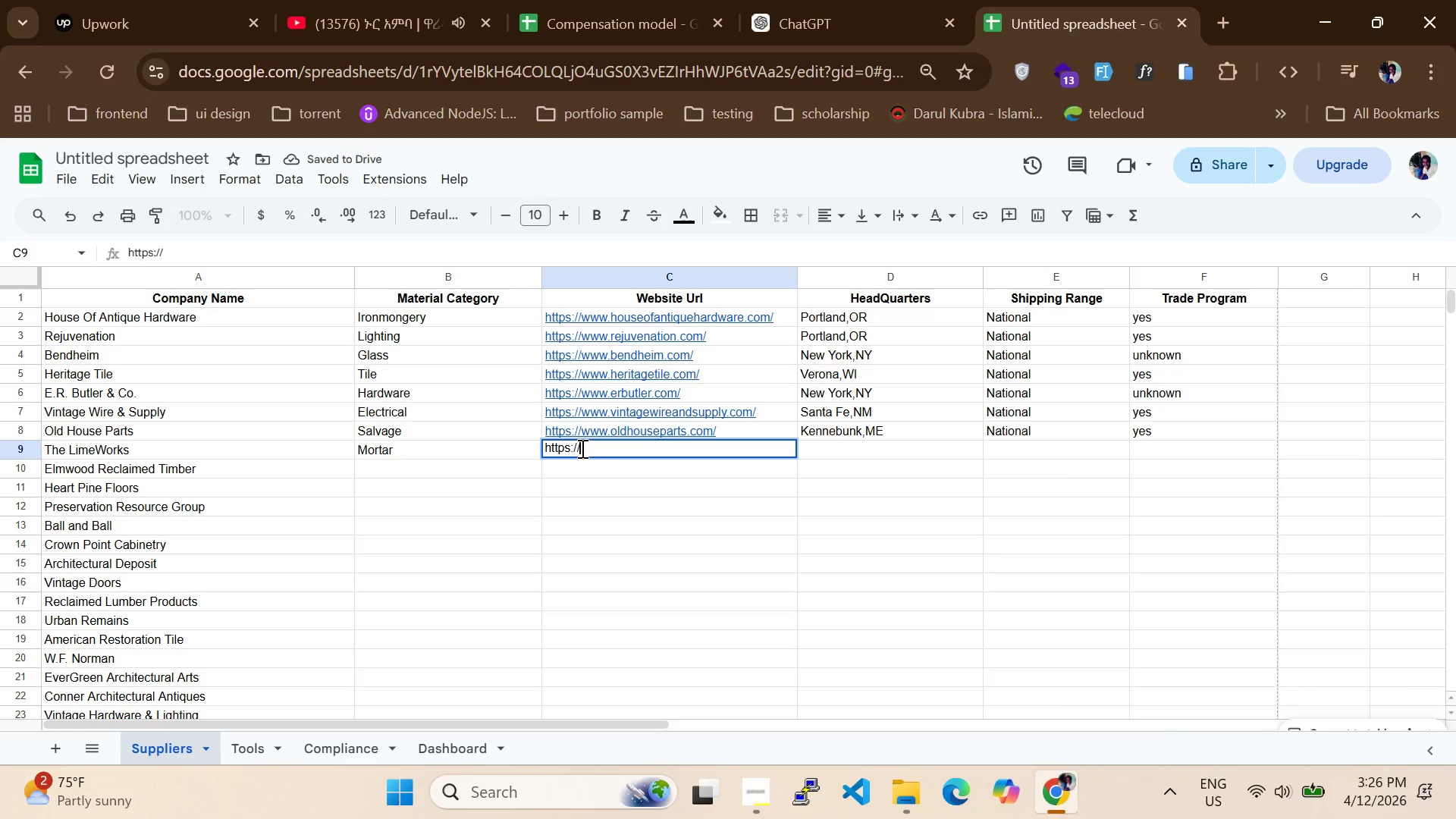 
type(www.limeworks.us/)
 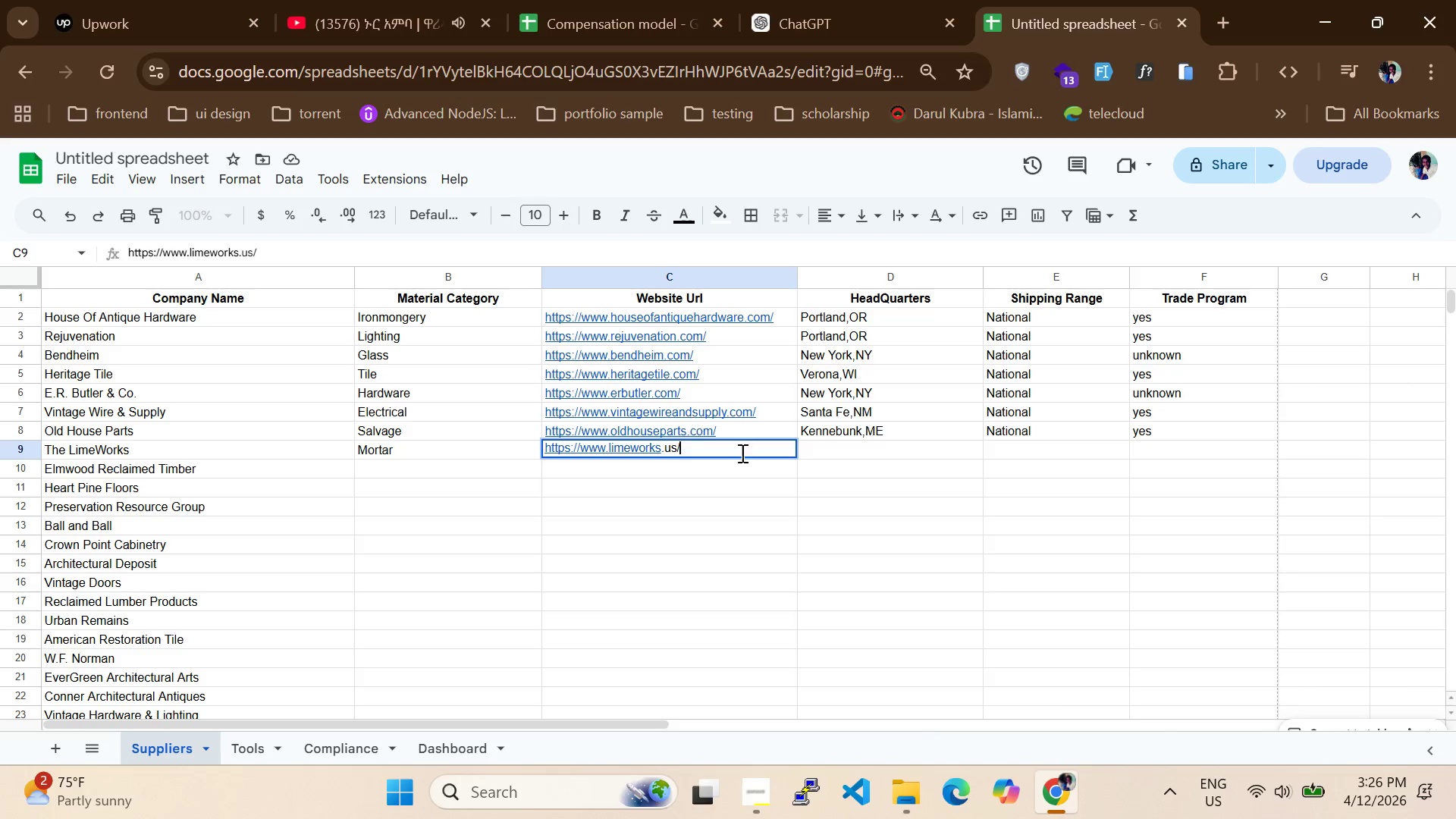 
left_click([827, 459])
 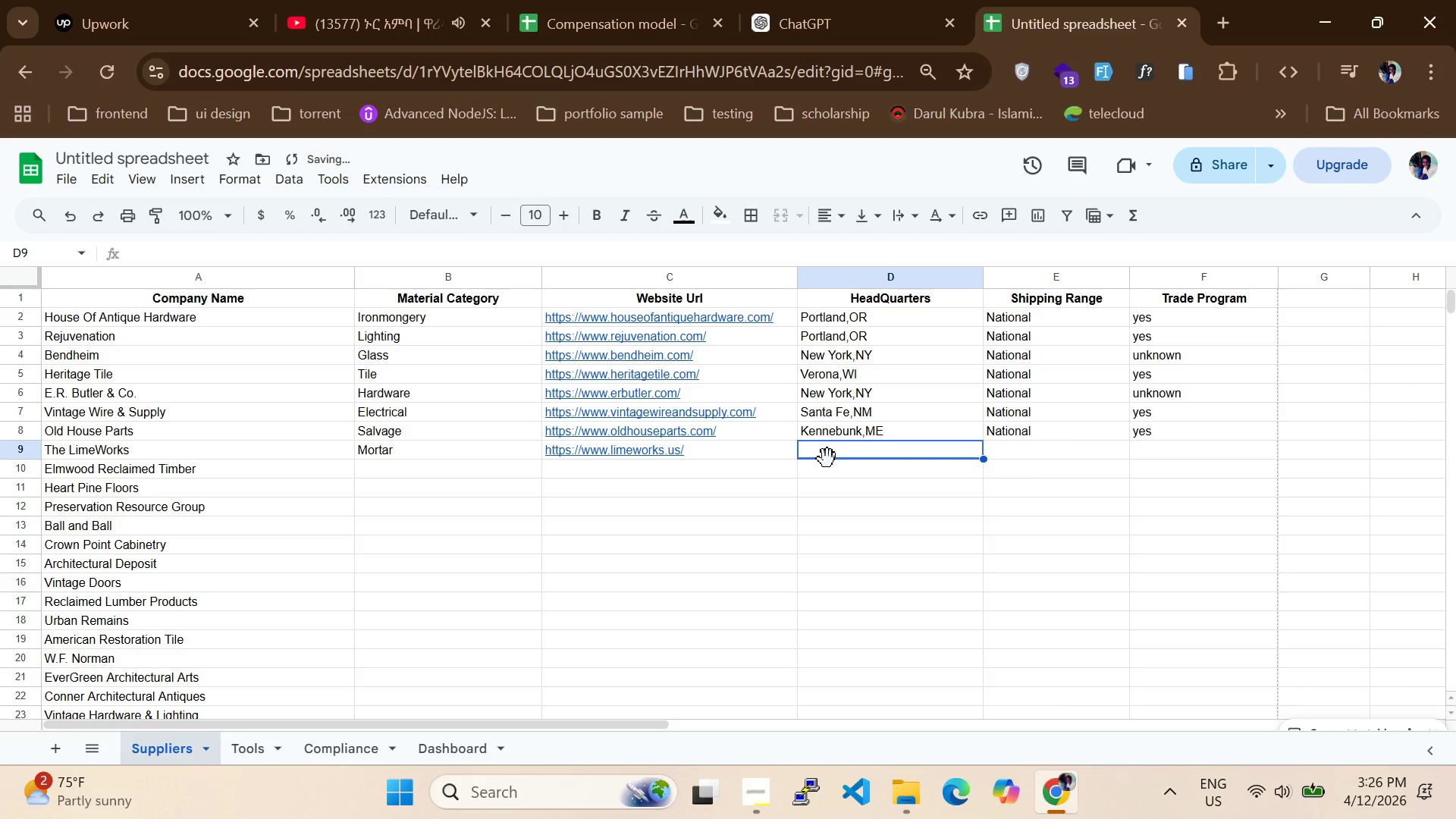 
type(Telford,Pa)
key(Backspace)
type(A)
 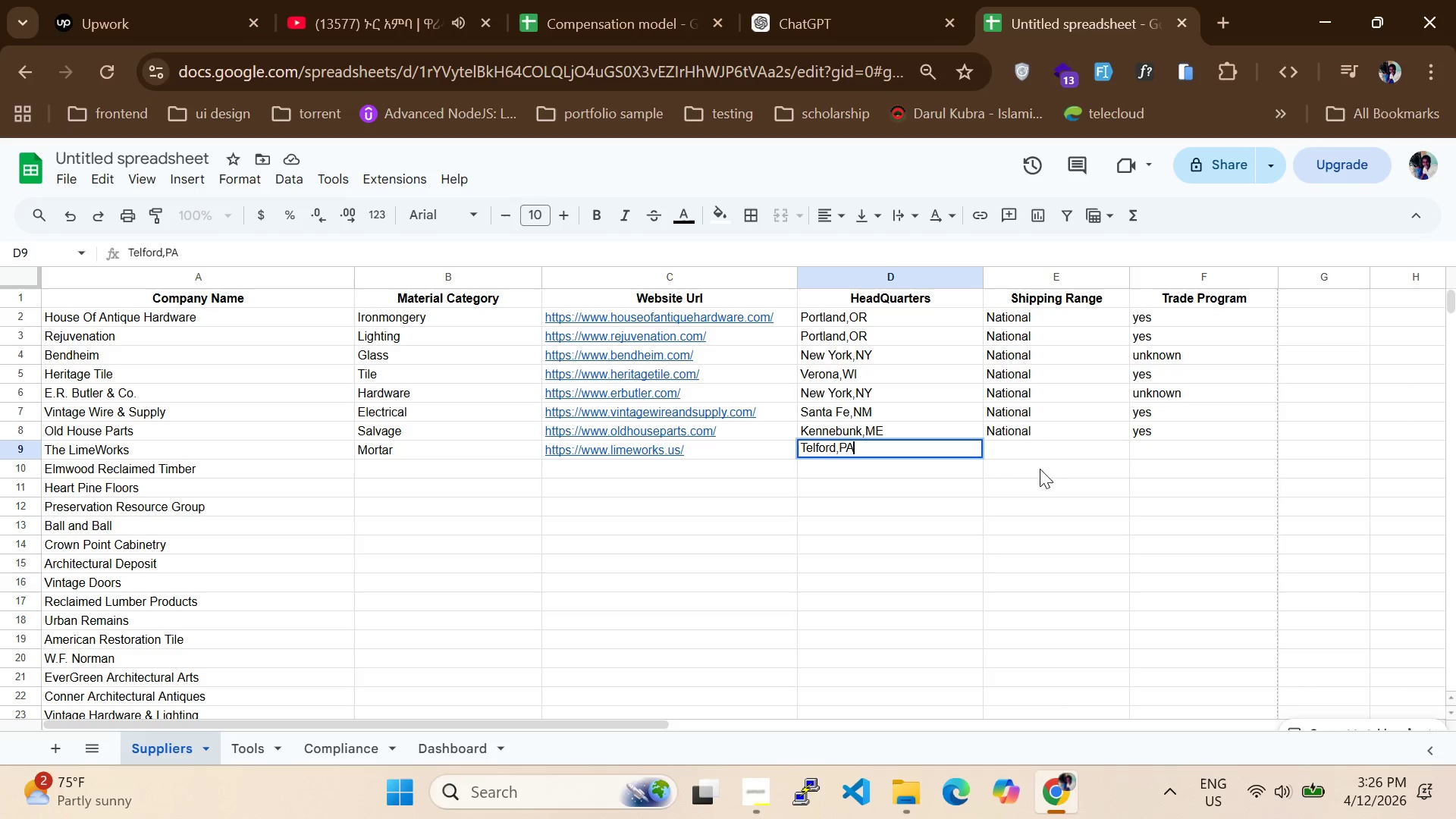 
left_click([1030, 448])
 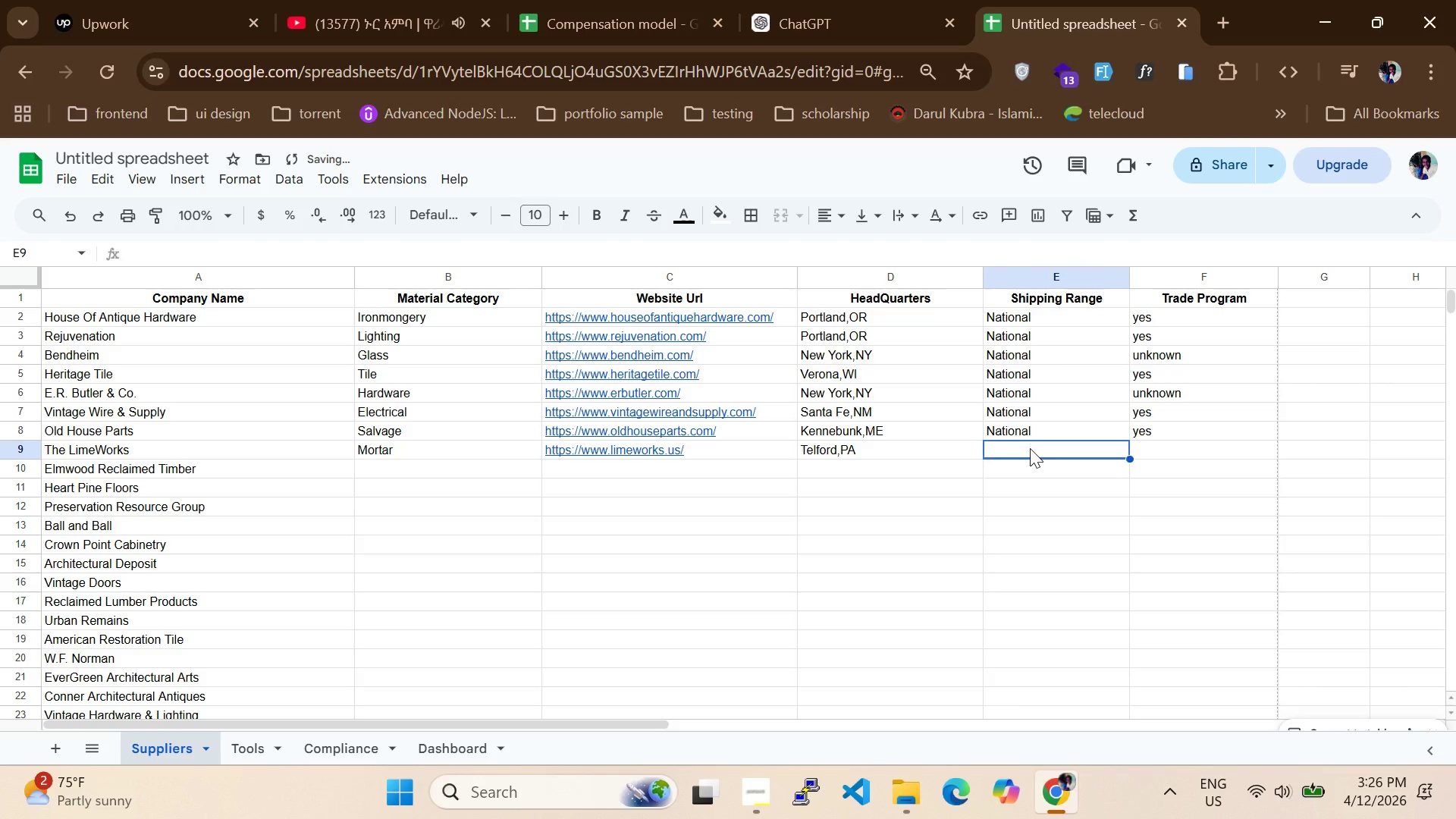 
type(Nati)
key(Tab)
 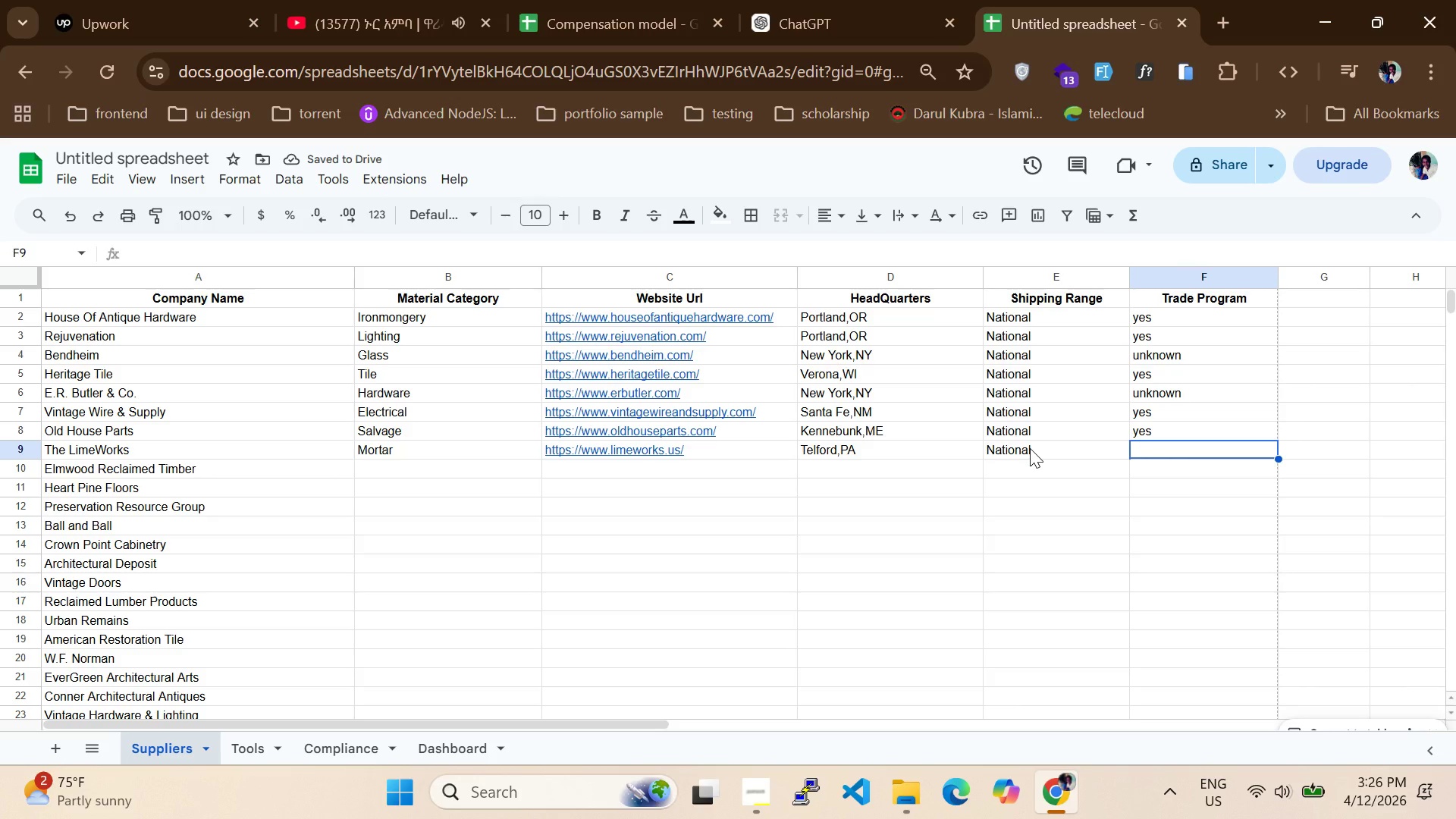 
type(yes)
 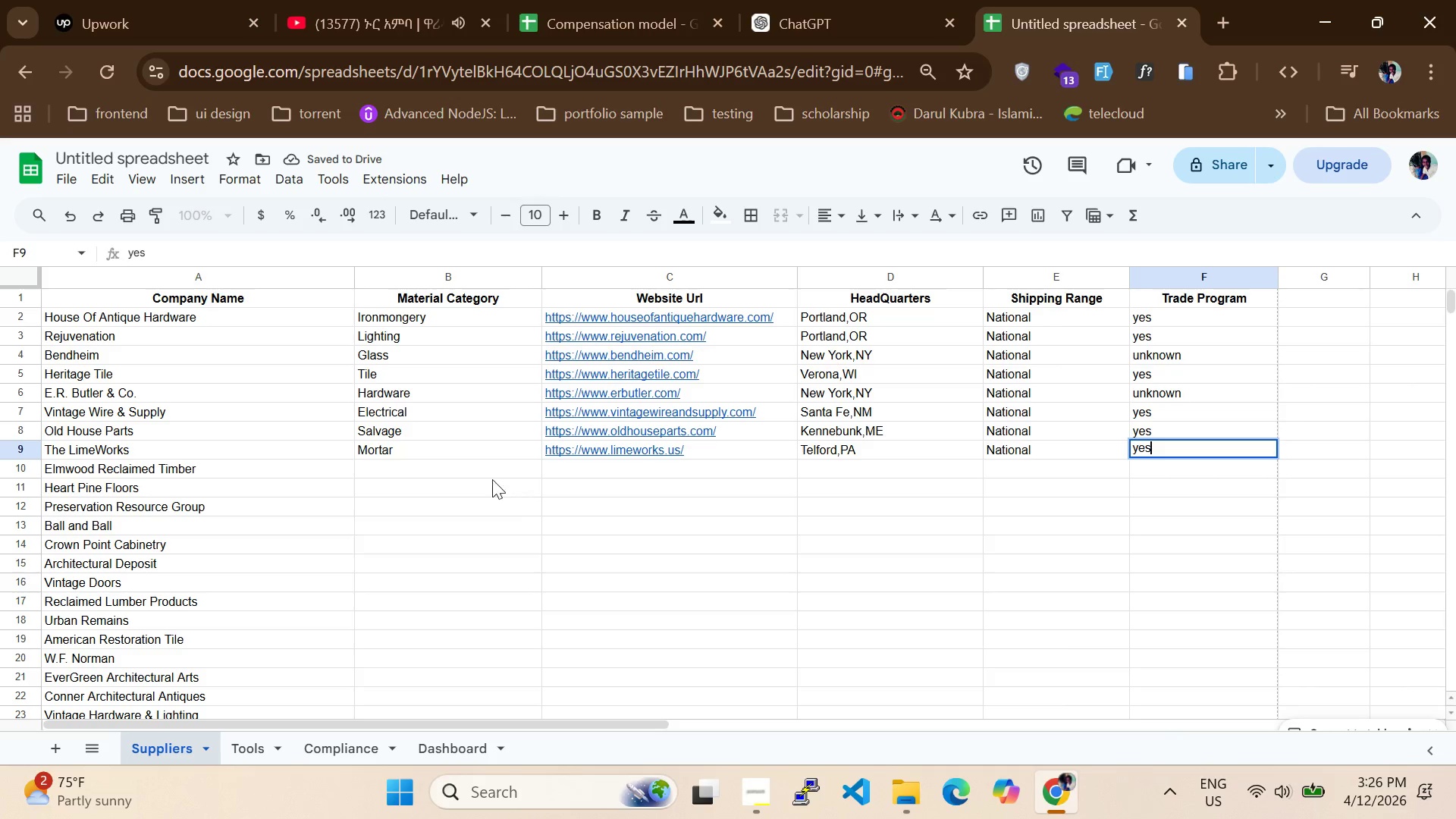 
left_click([435, 468])
 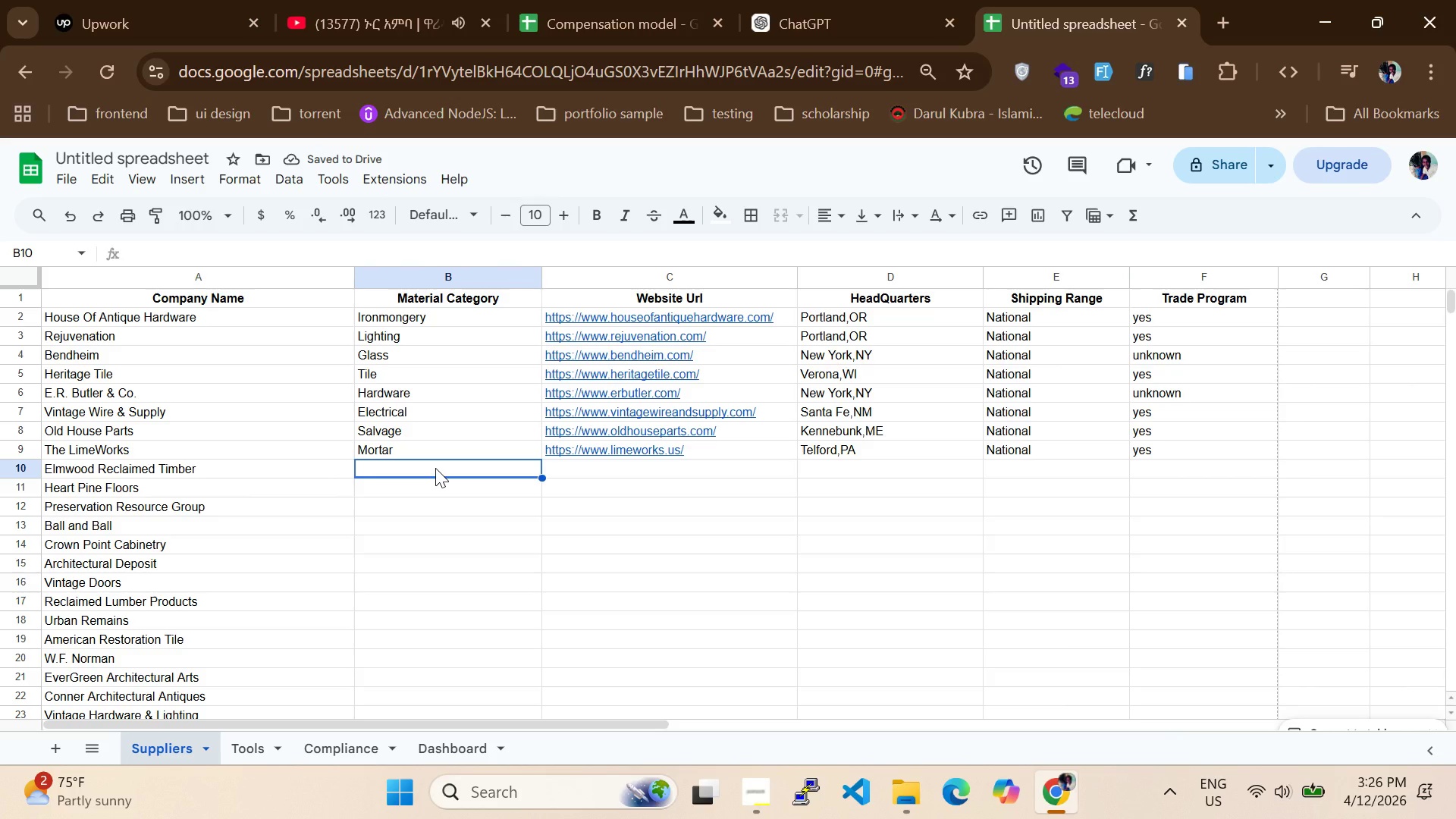 
type(Wood)
 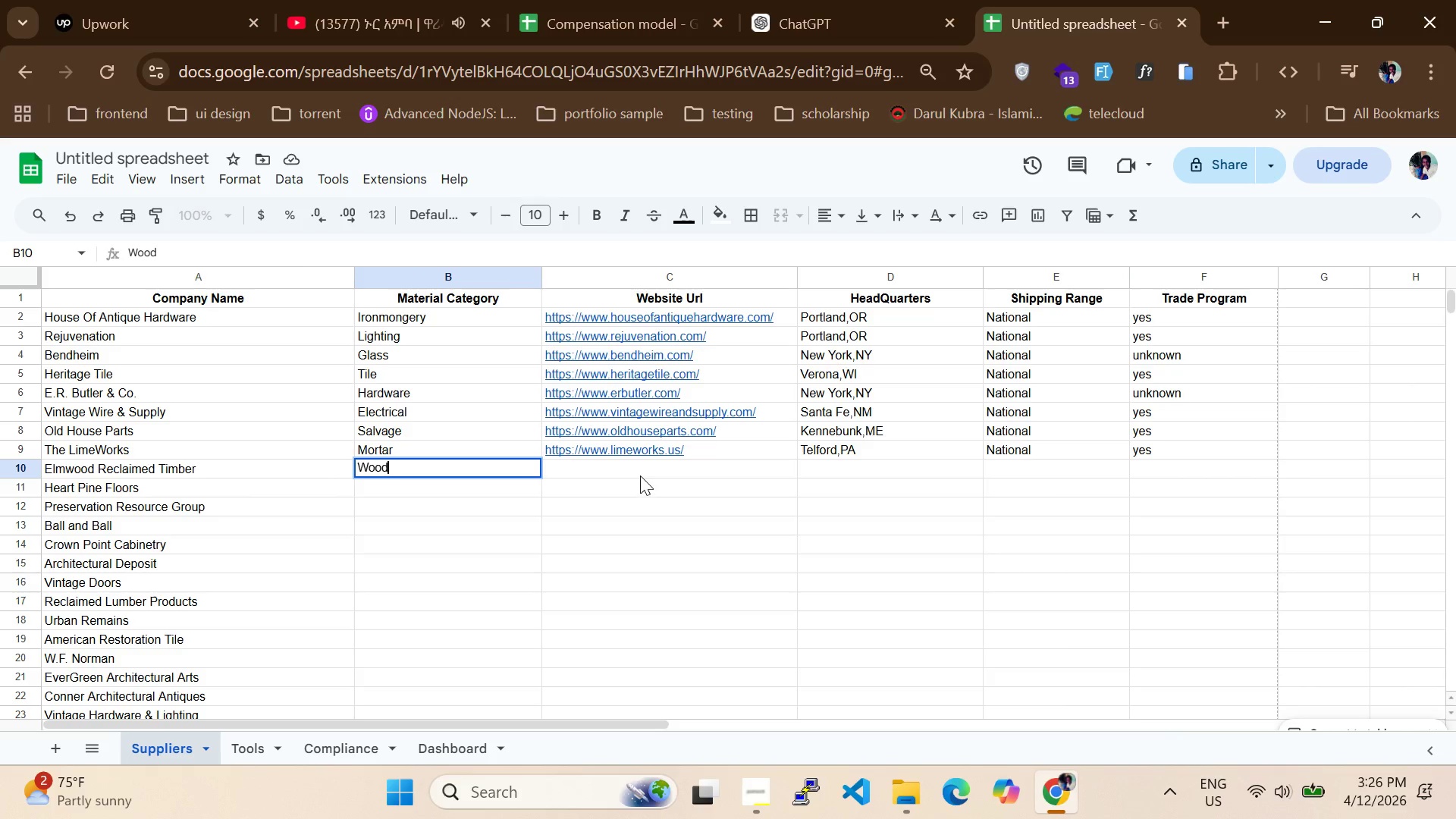 
left_click([633, 469])
 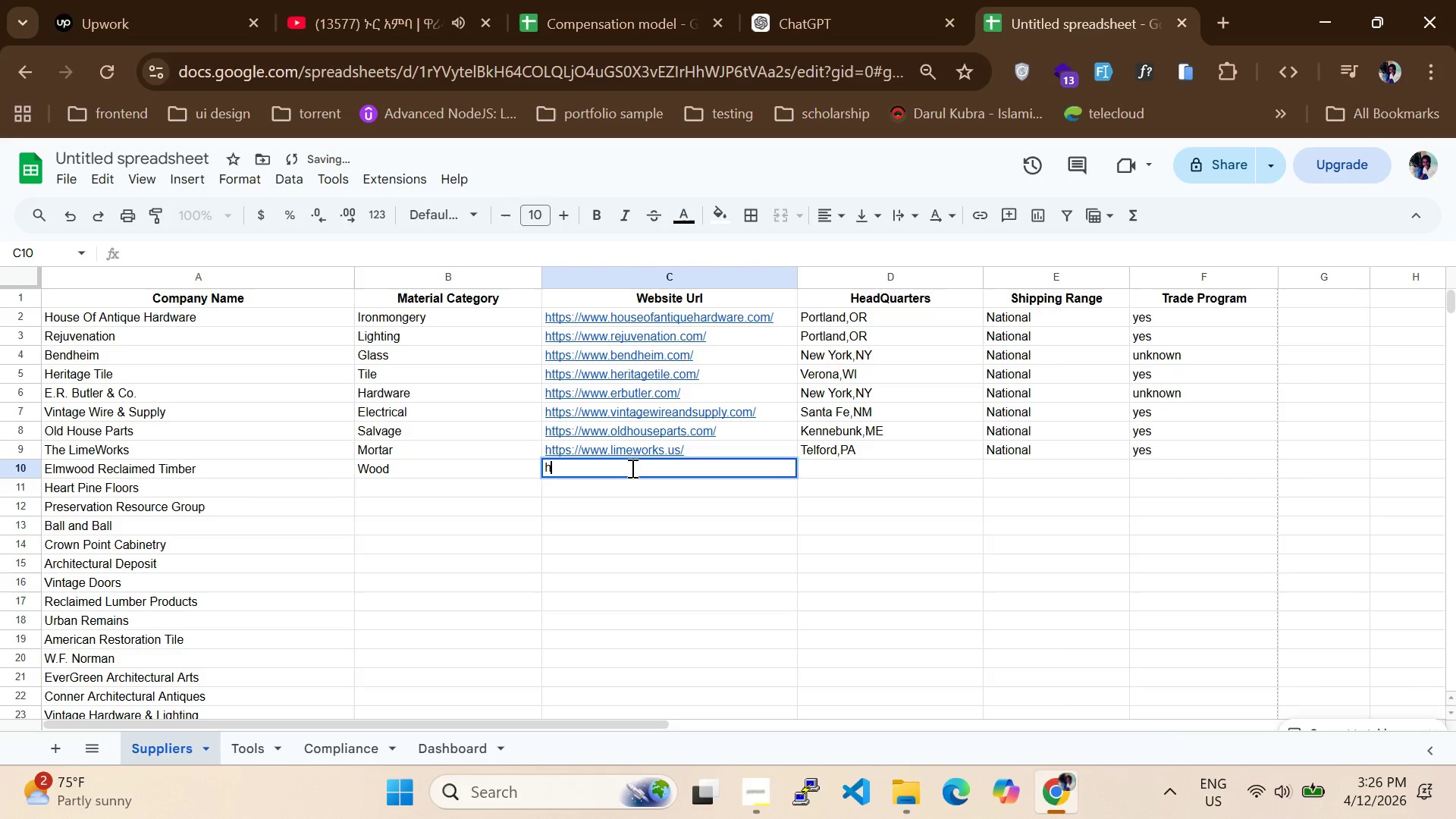 
type(https://)
 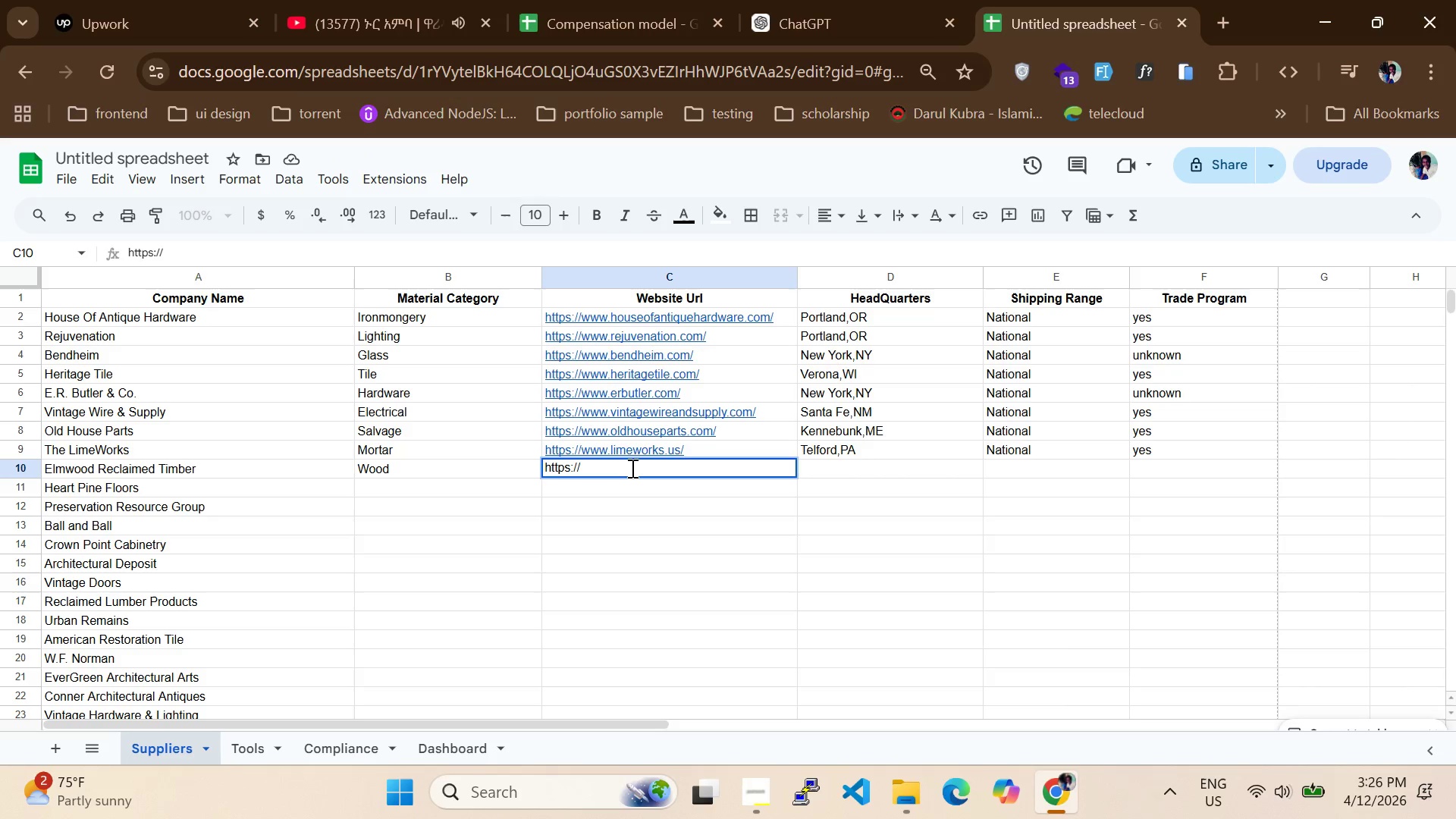 
type(www.elmwoodreclaimedtimber.com)
 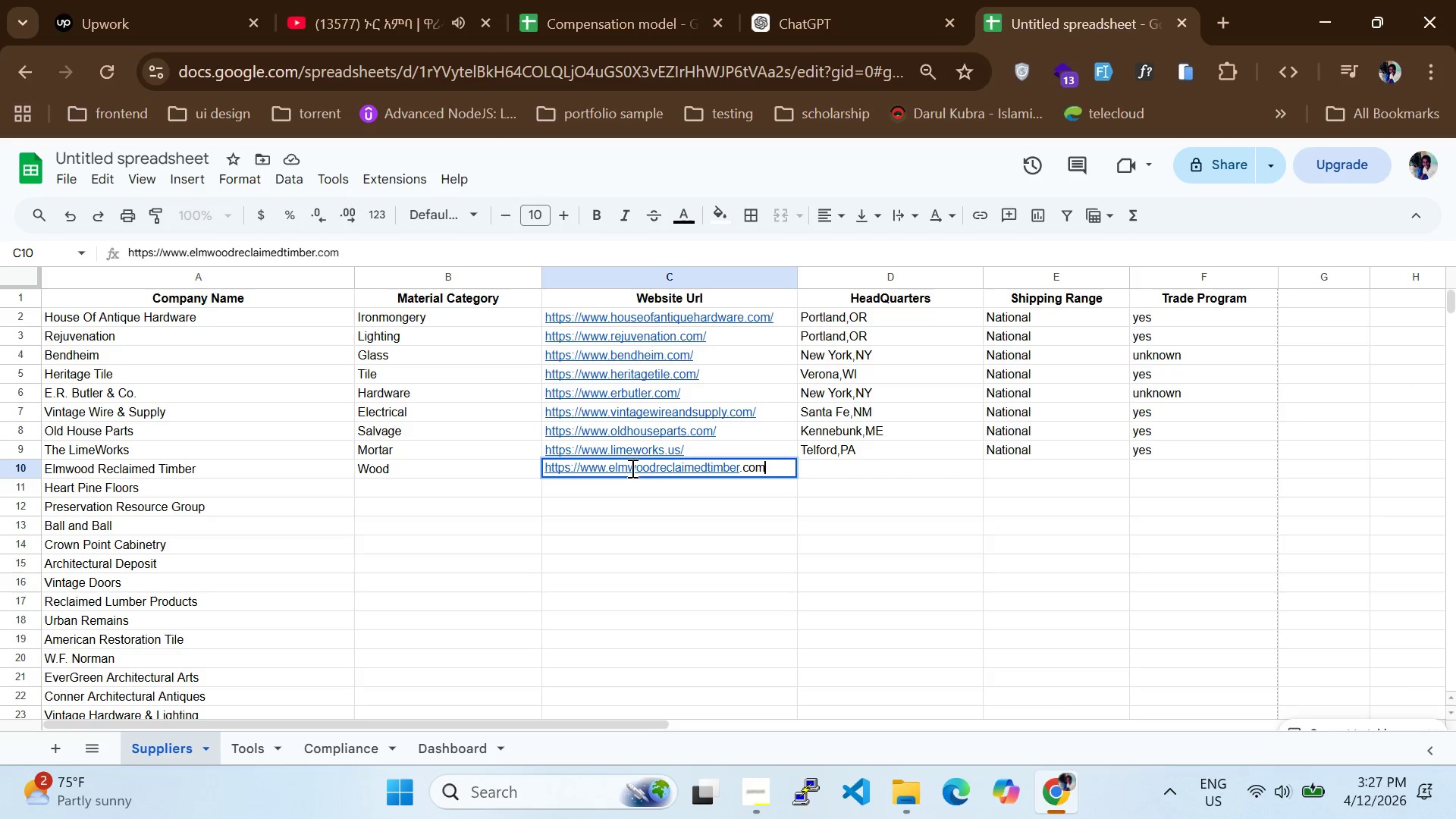 
left_click([826, 462])
 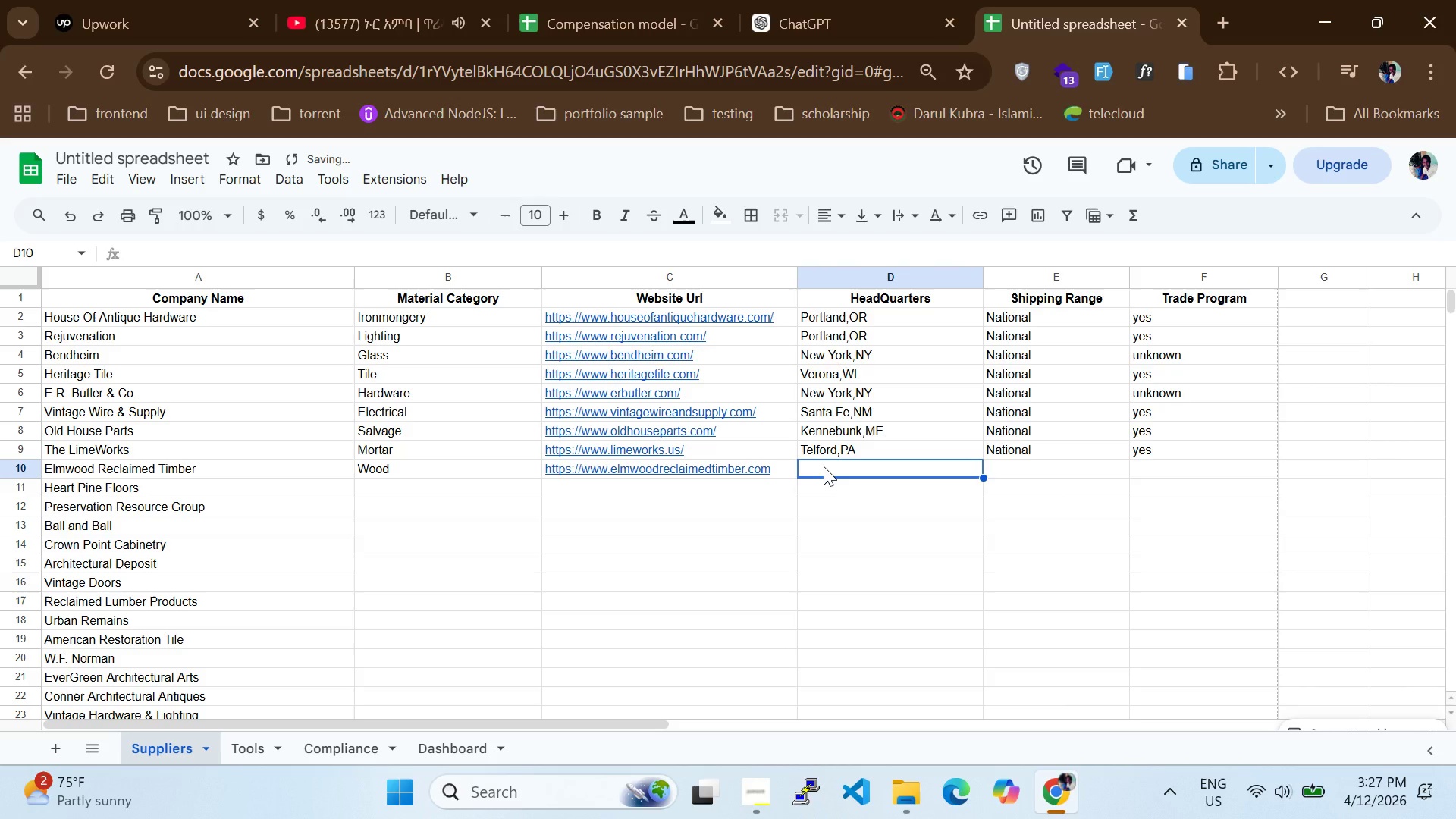 
key(CapsLock)
 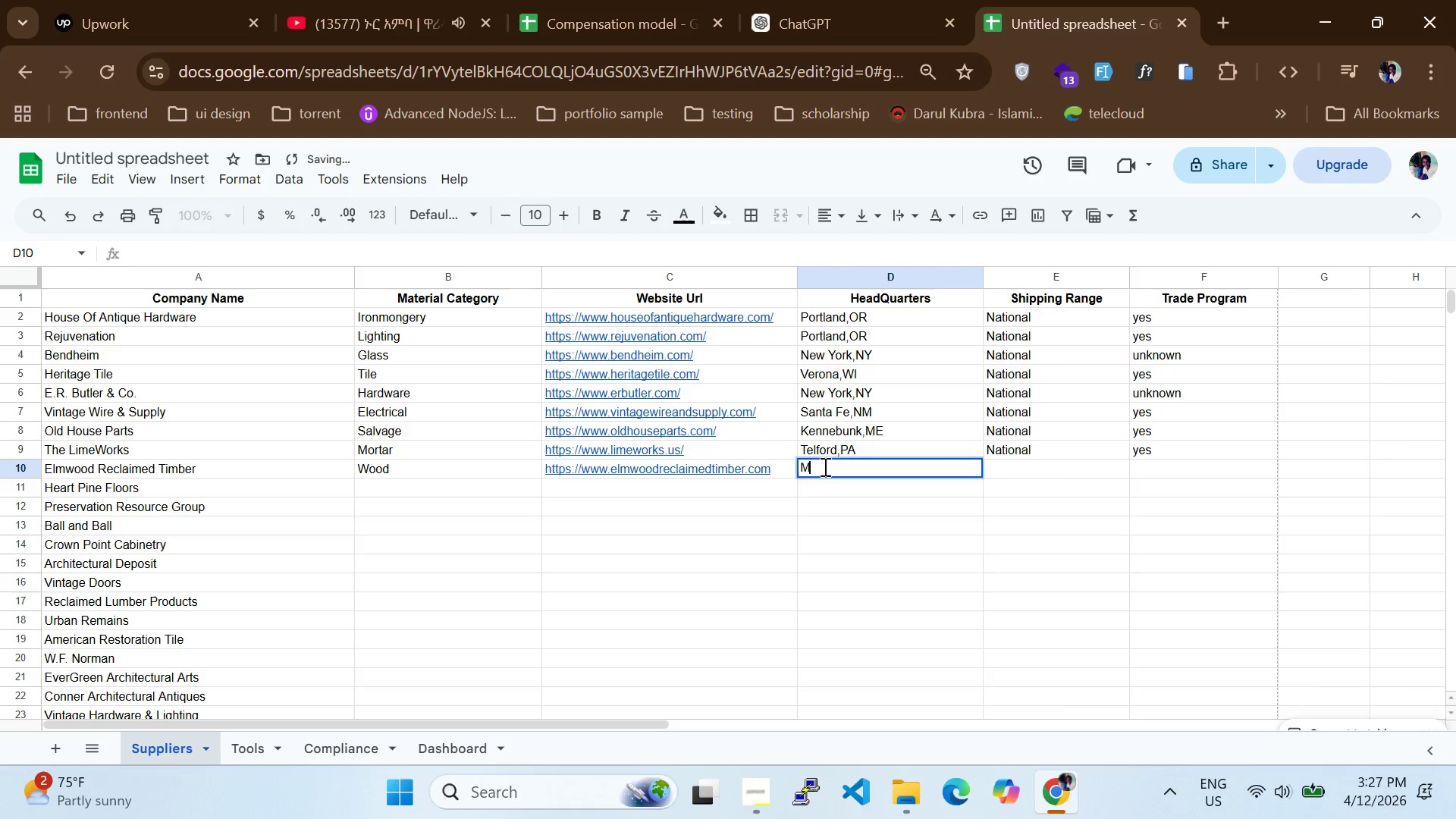 
key(M)
 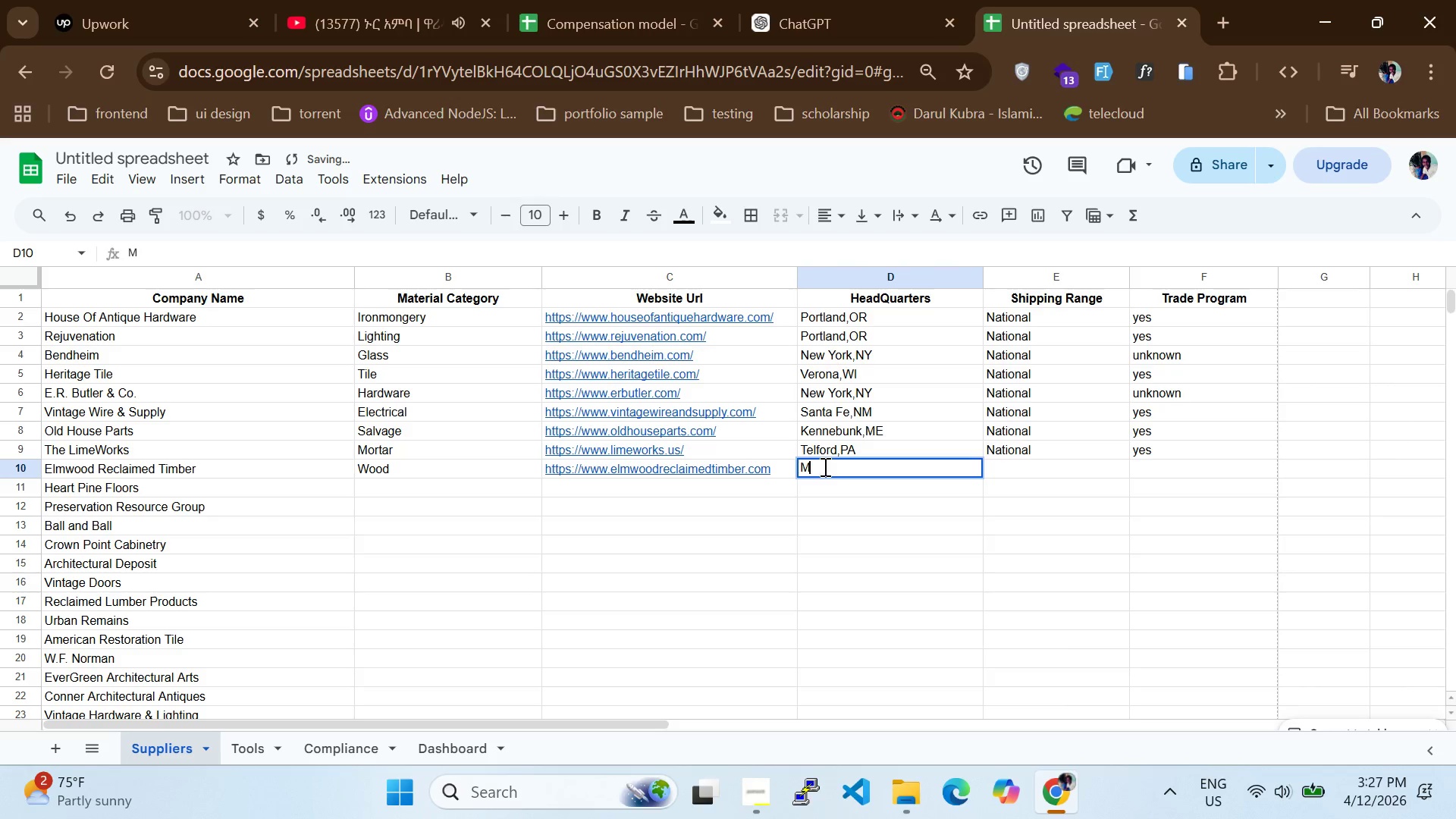 
key(CapsLock)
 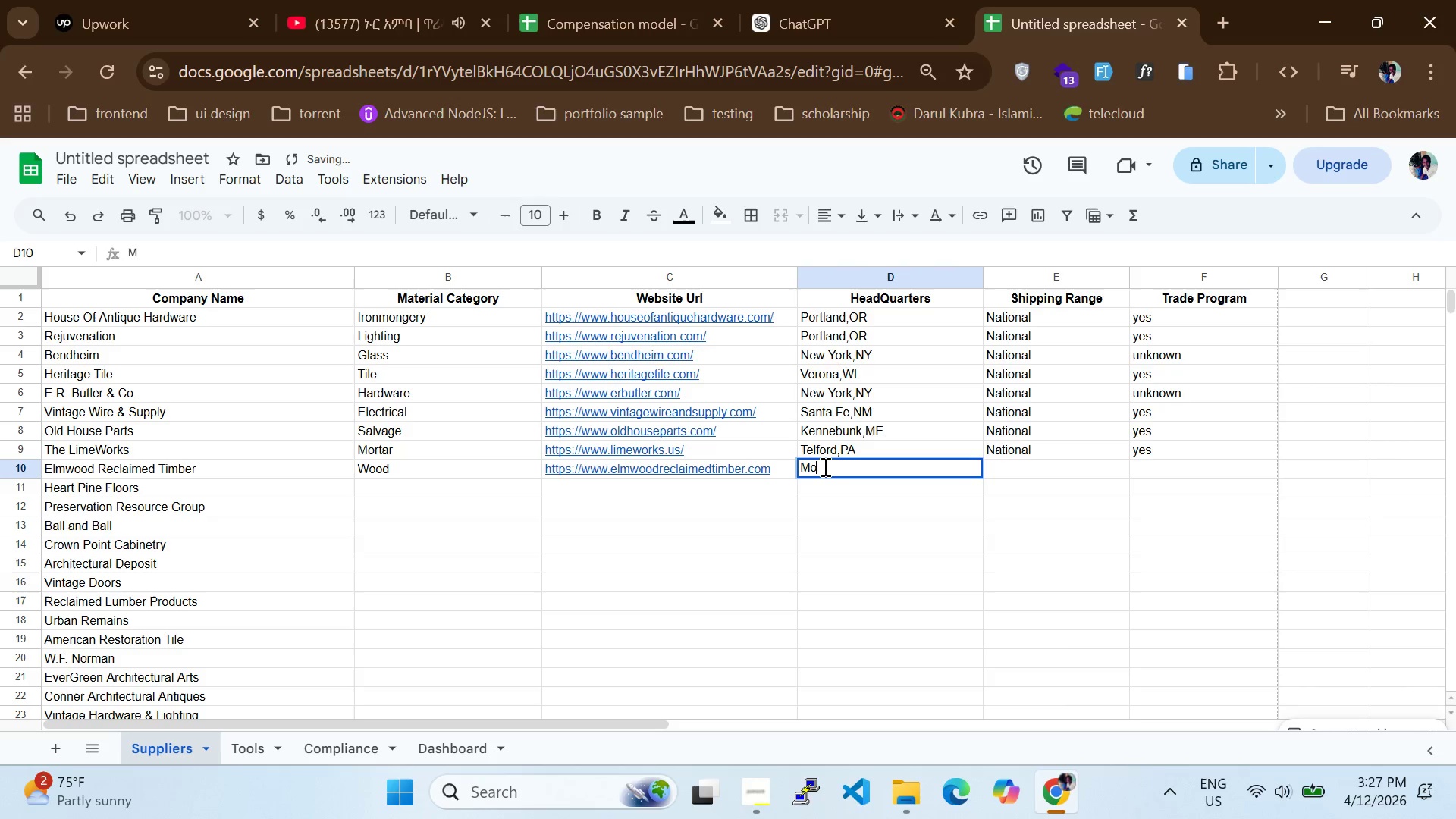 
key(O)
 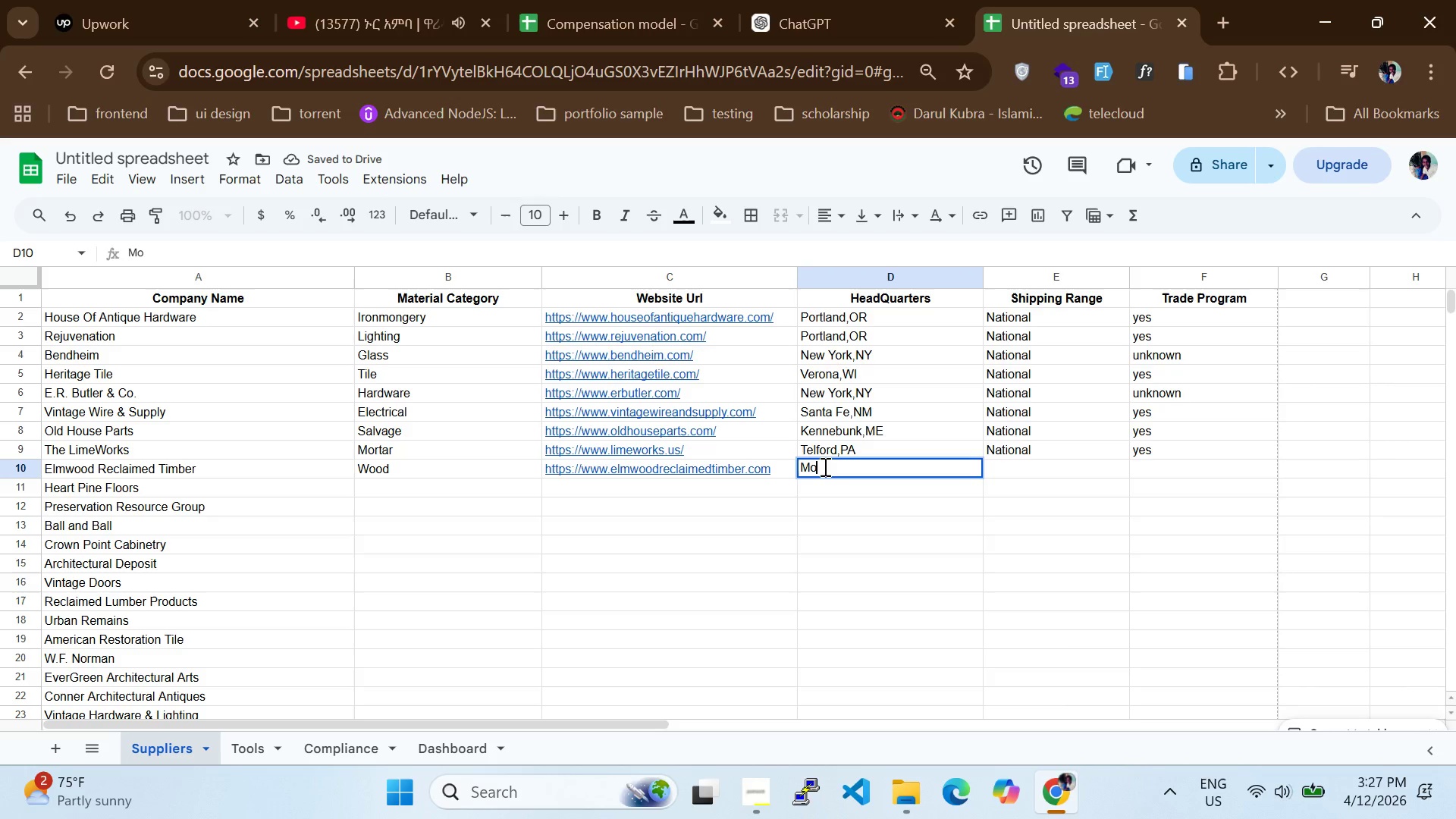 
key(Backspace)
 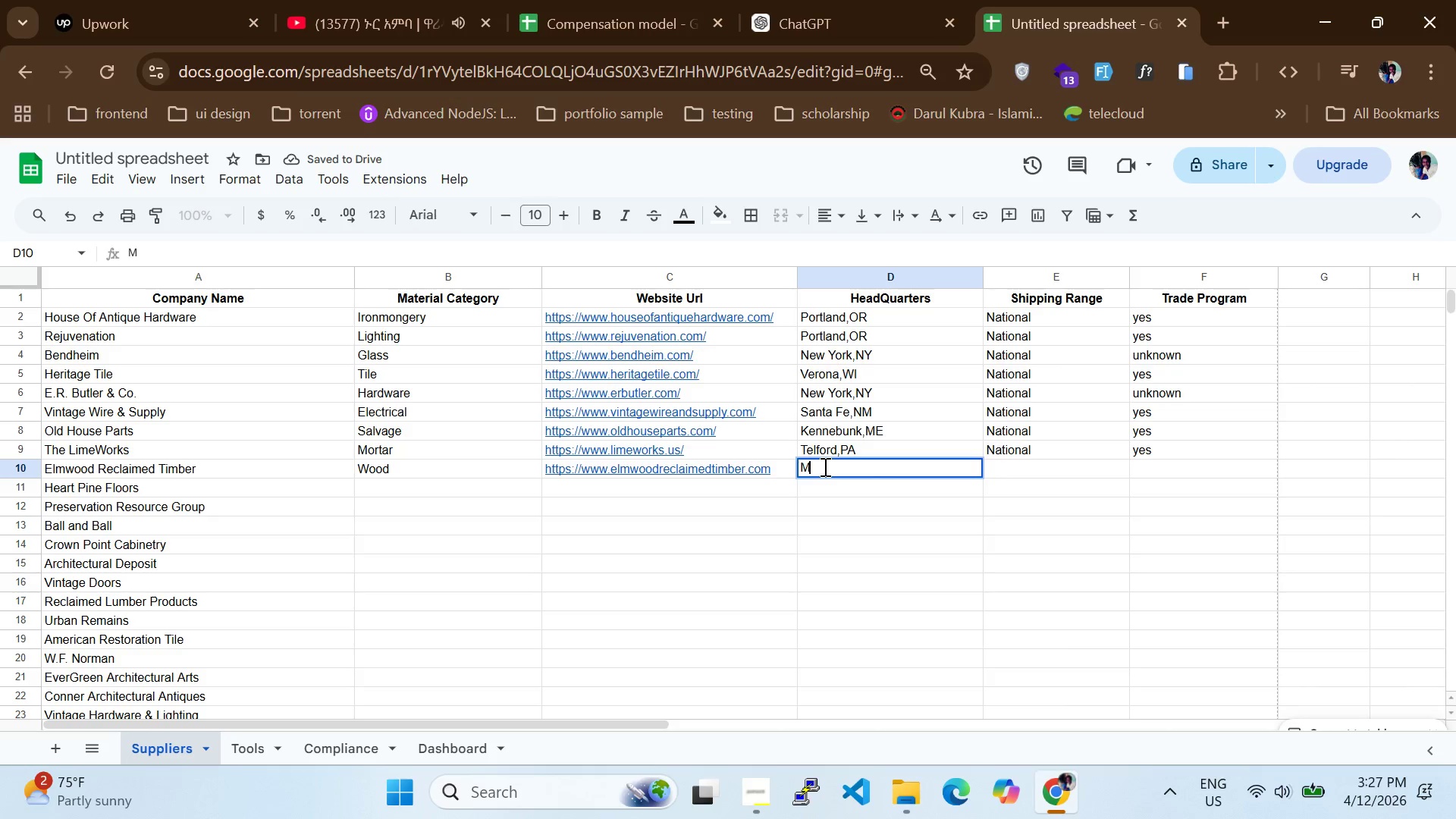 
key(CapsLock)
 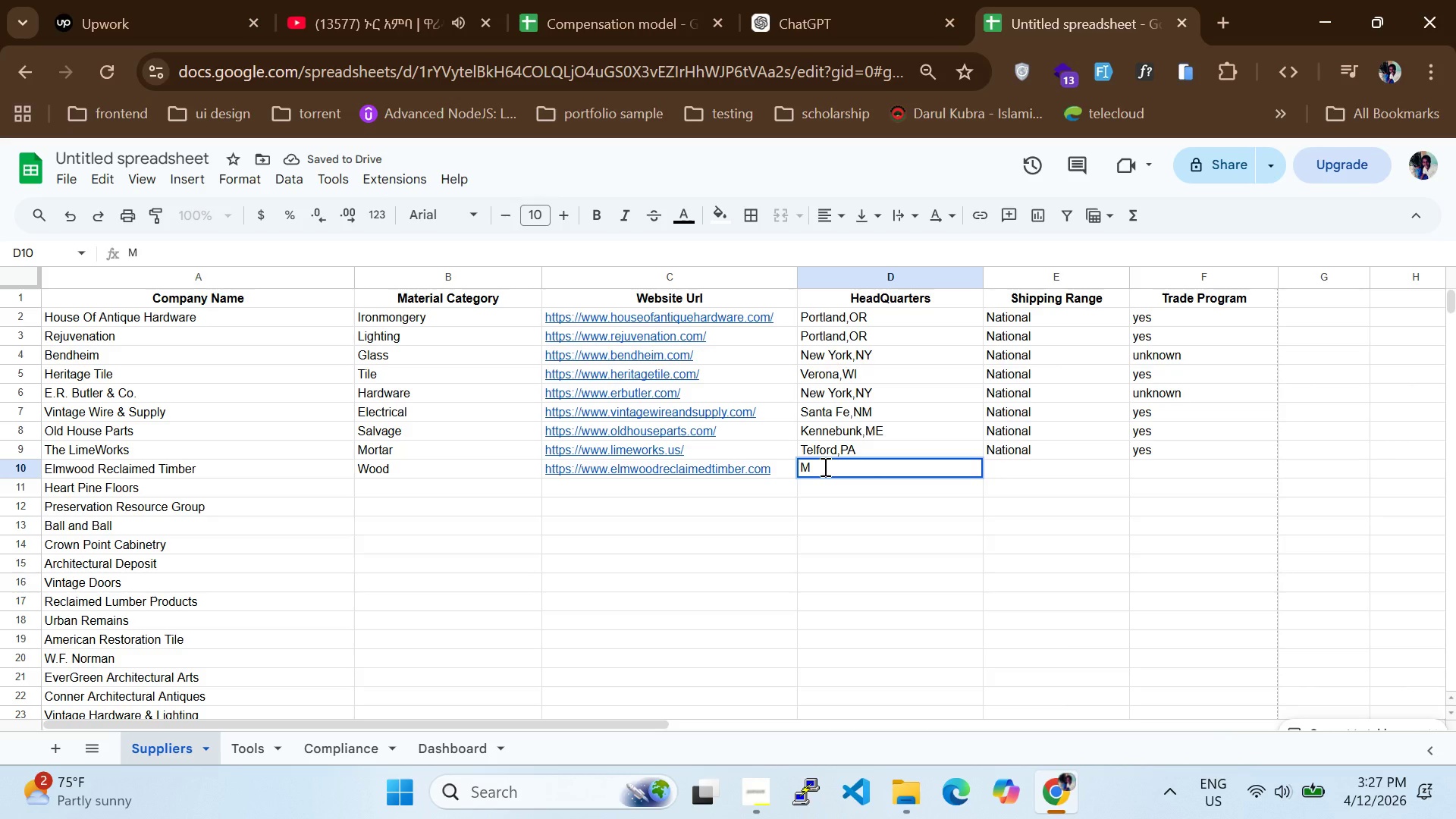 
key(O)
 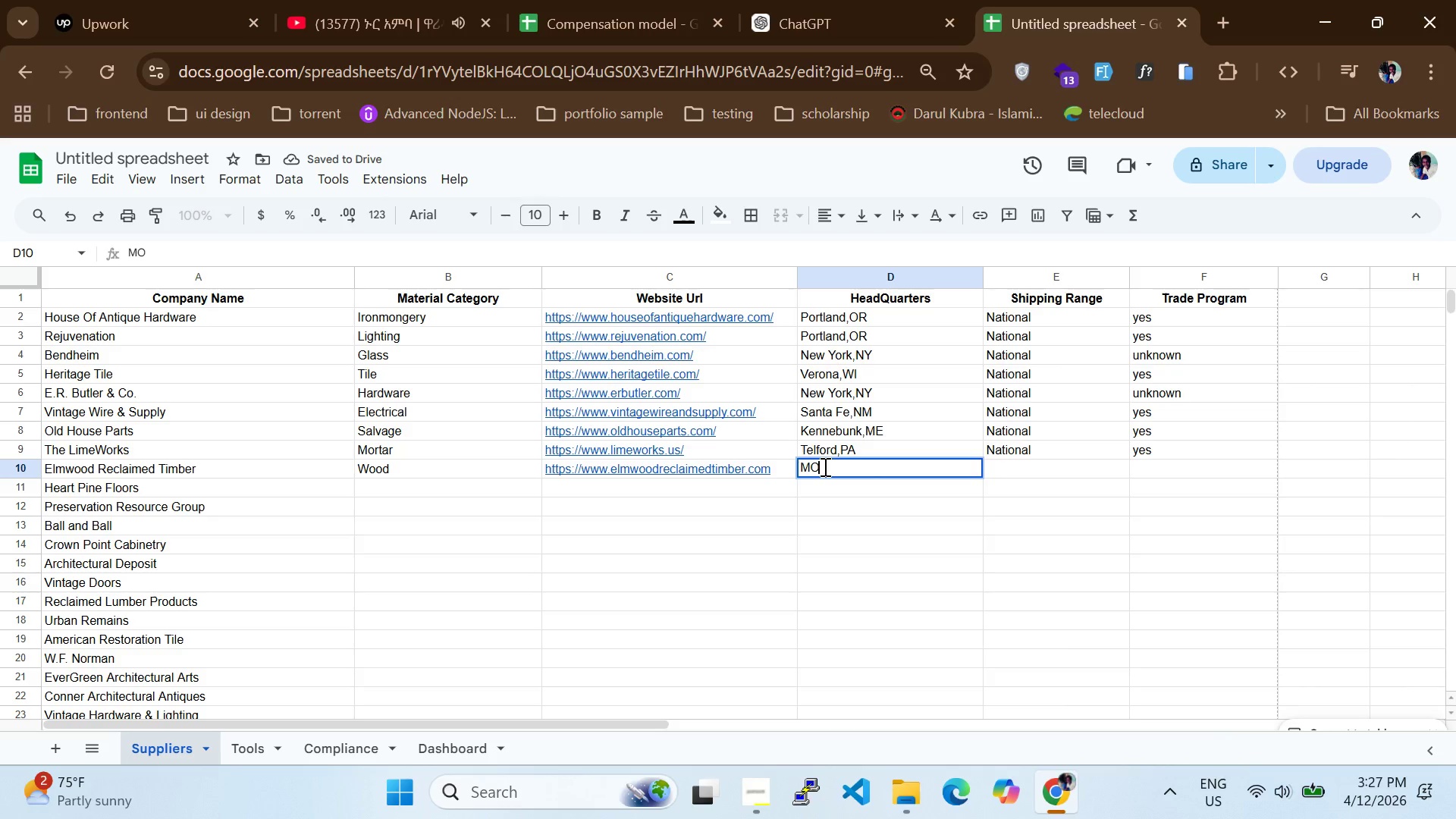 
key(CapsLock)
 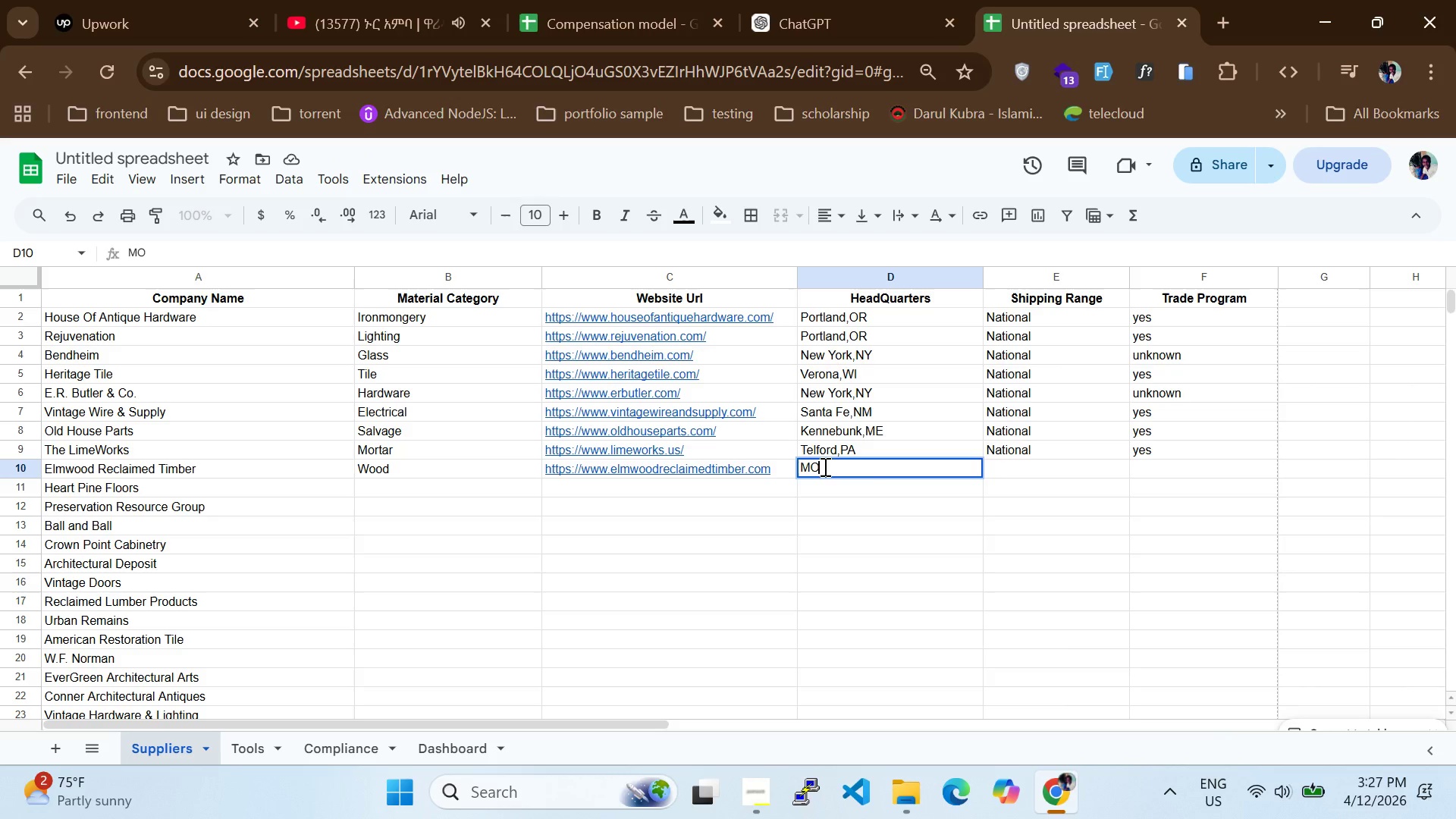 
wait(8.23)
 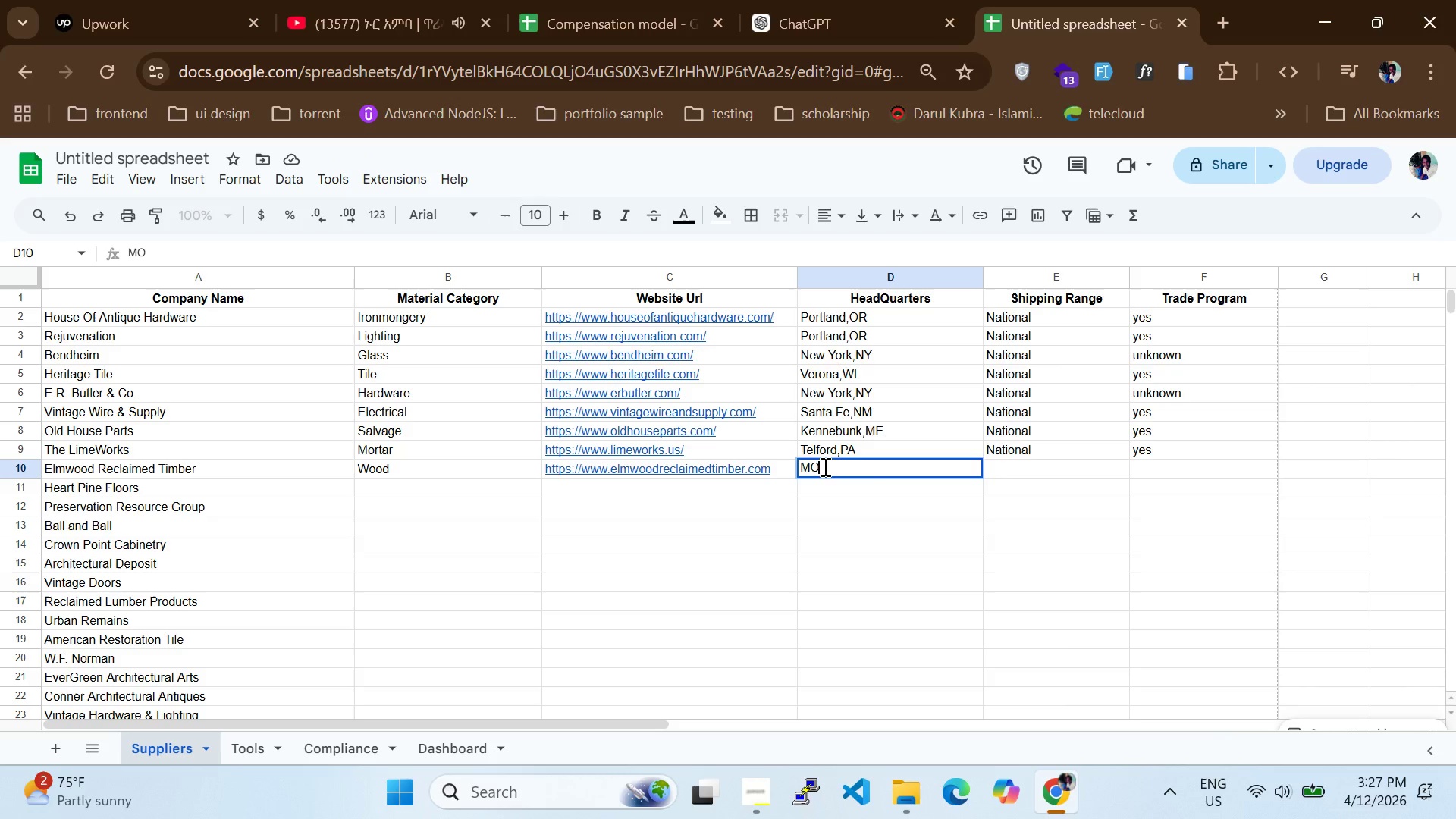 
left_click([1040, 453])
 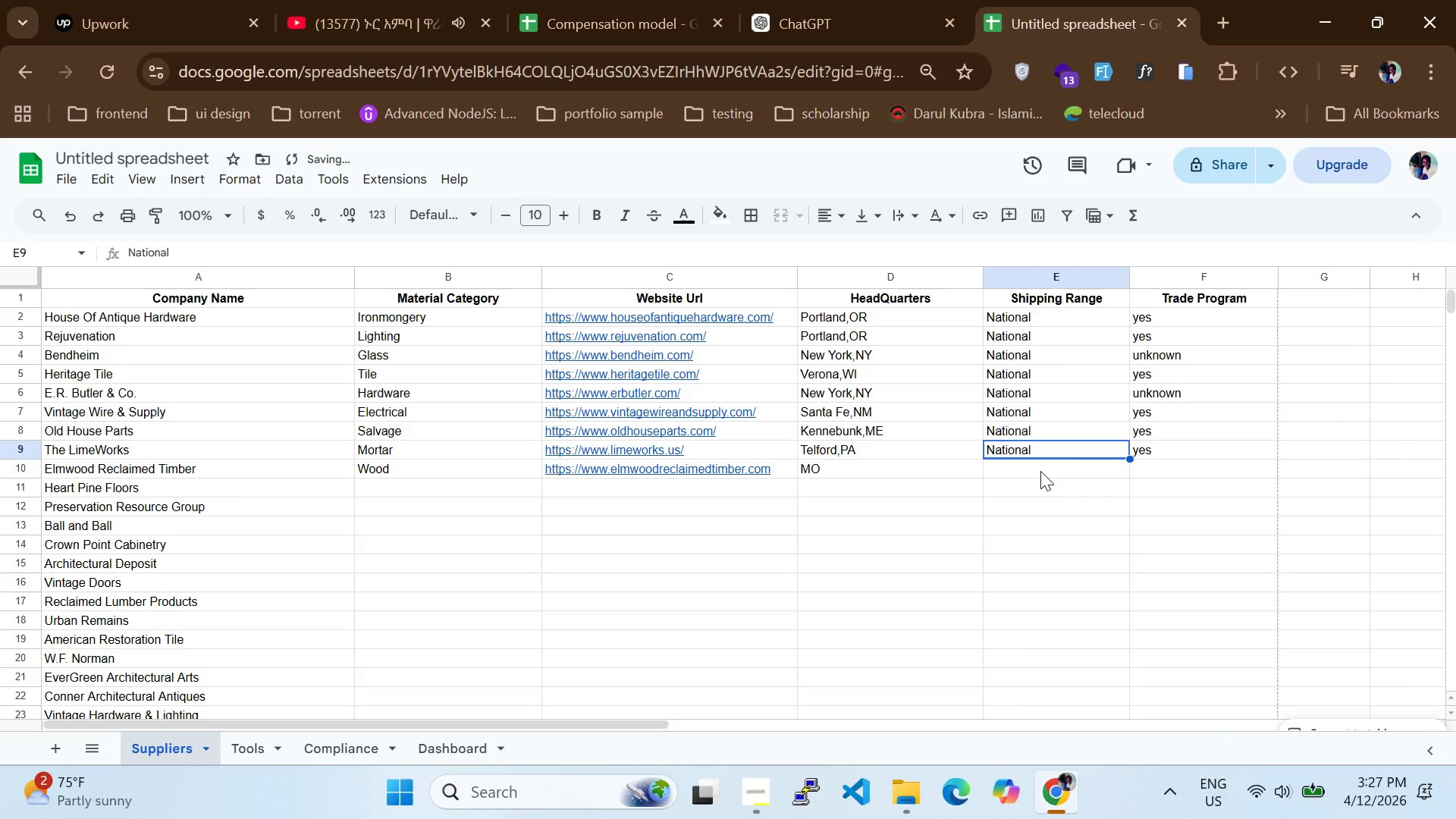 
left_click([1040, 471])
 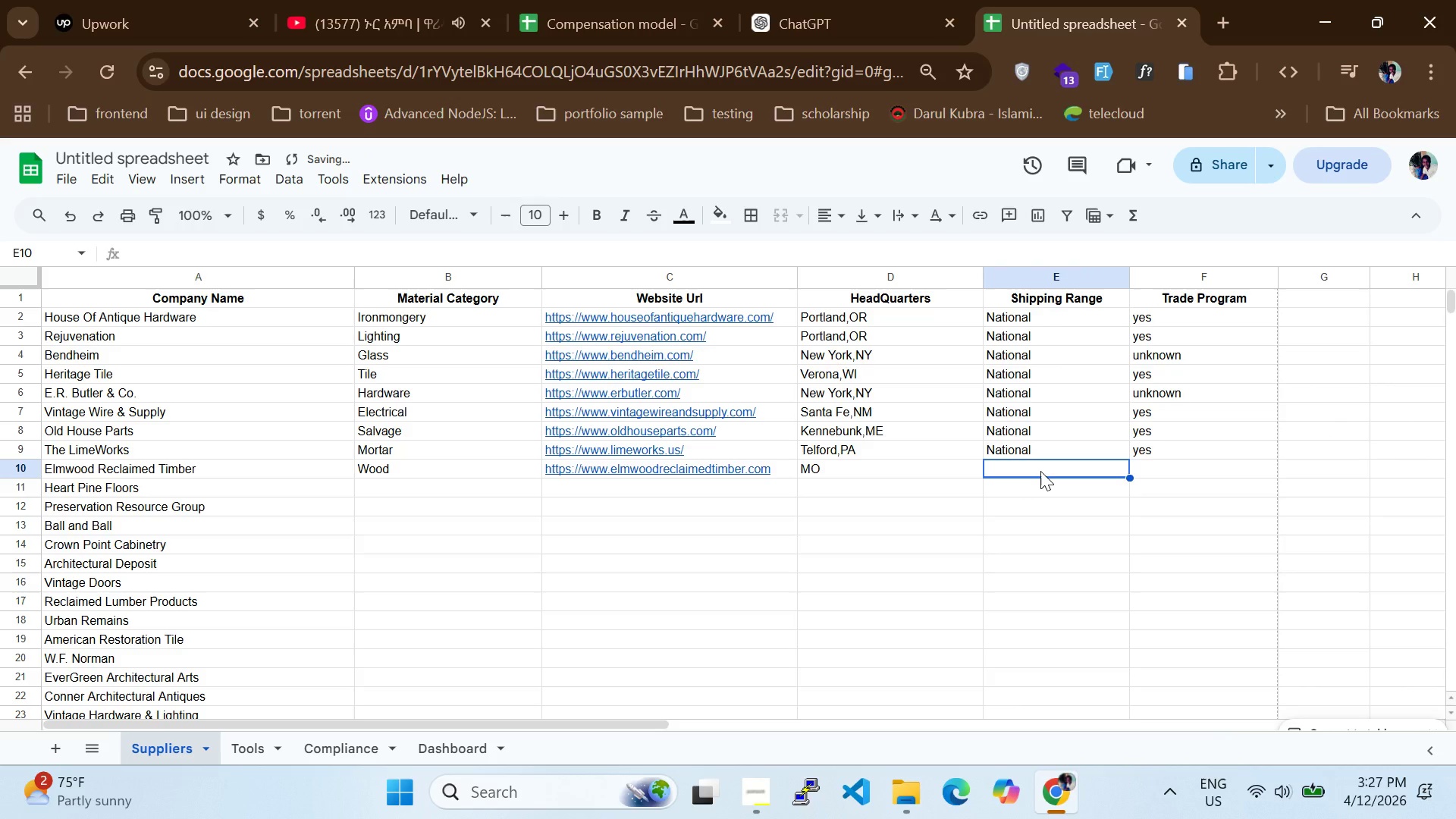 
type(Nati)
key(Tab)
type(yes)
 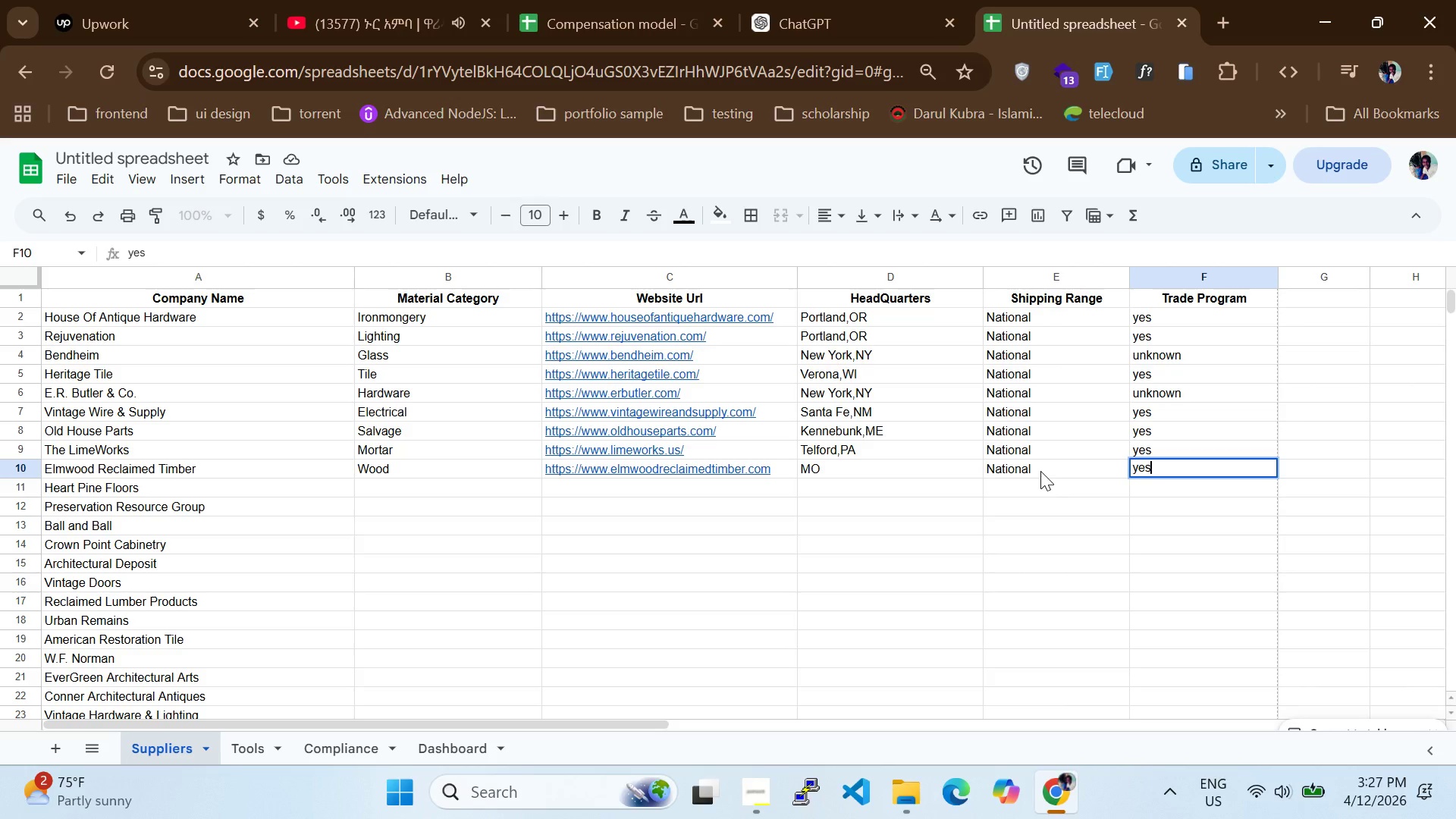 
wait(6.91)
 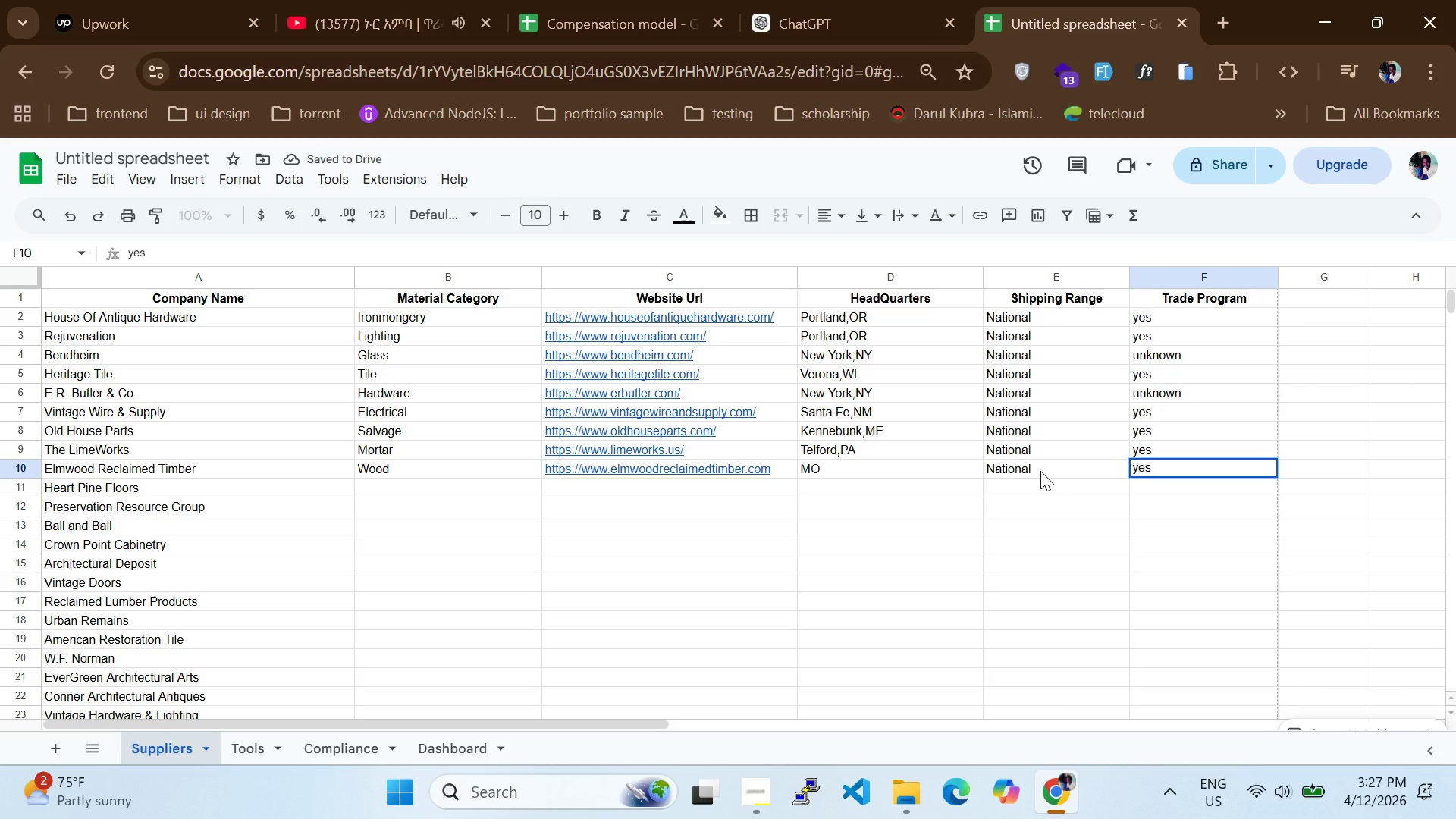 
left_click([388, 486])
 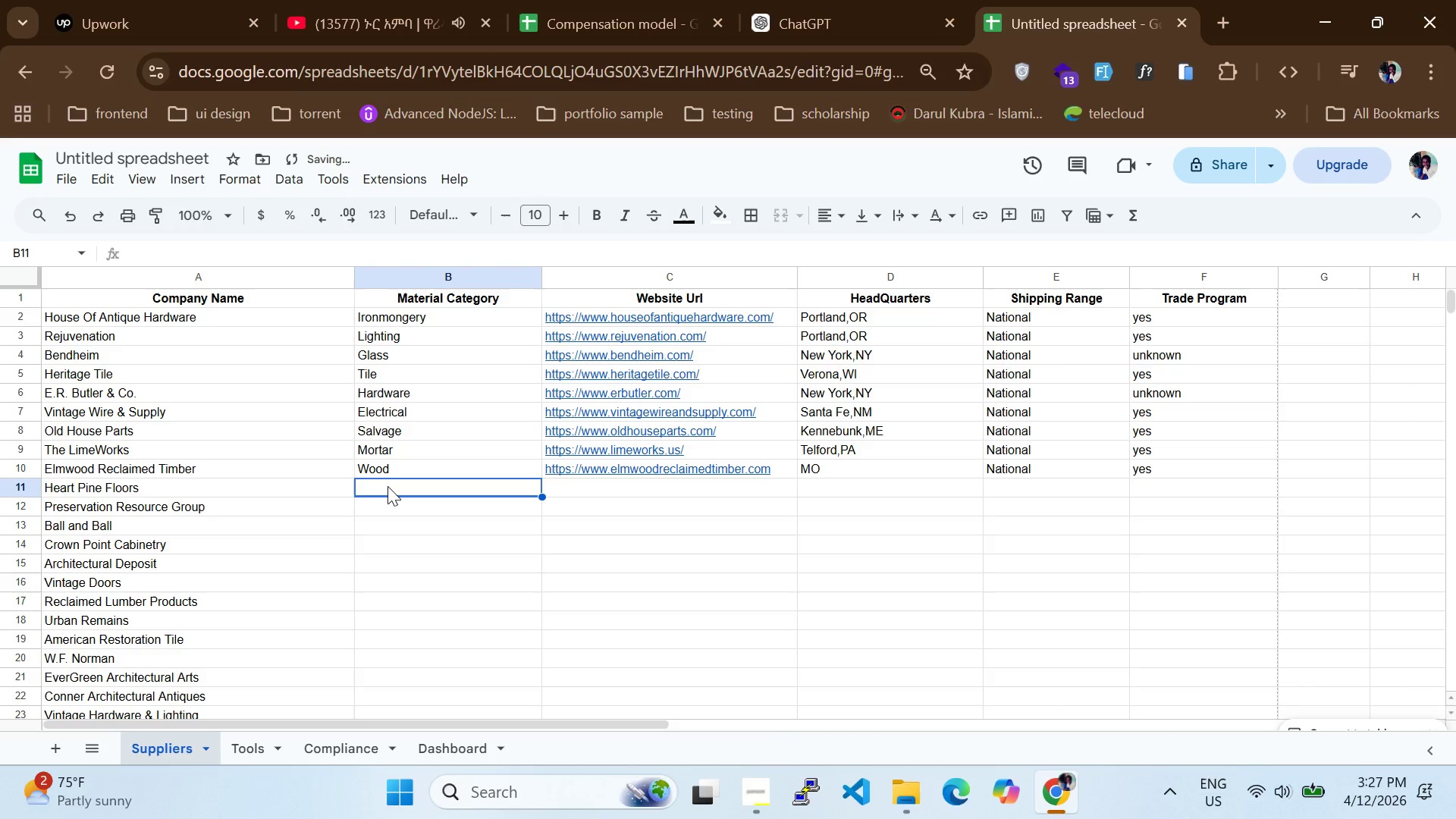 
type(Wood)
 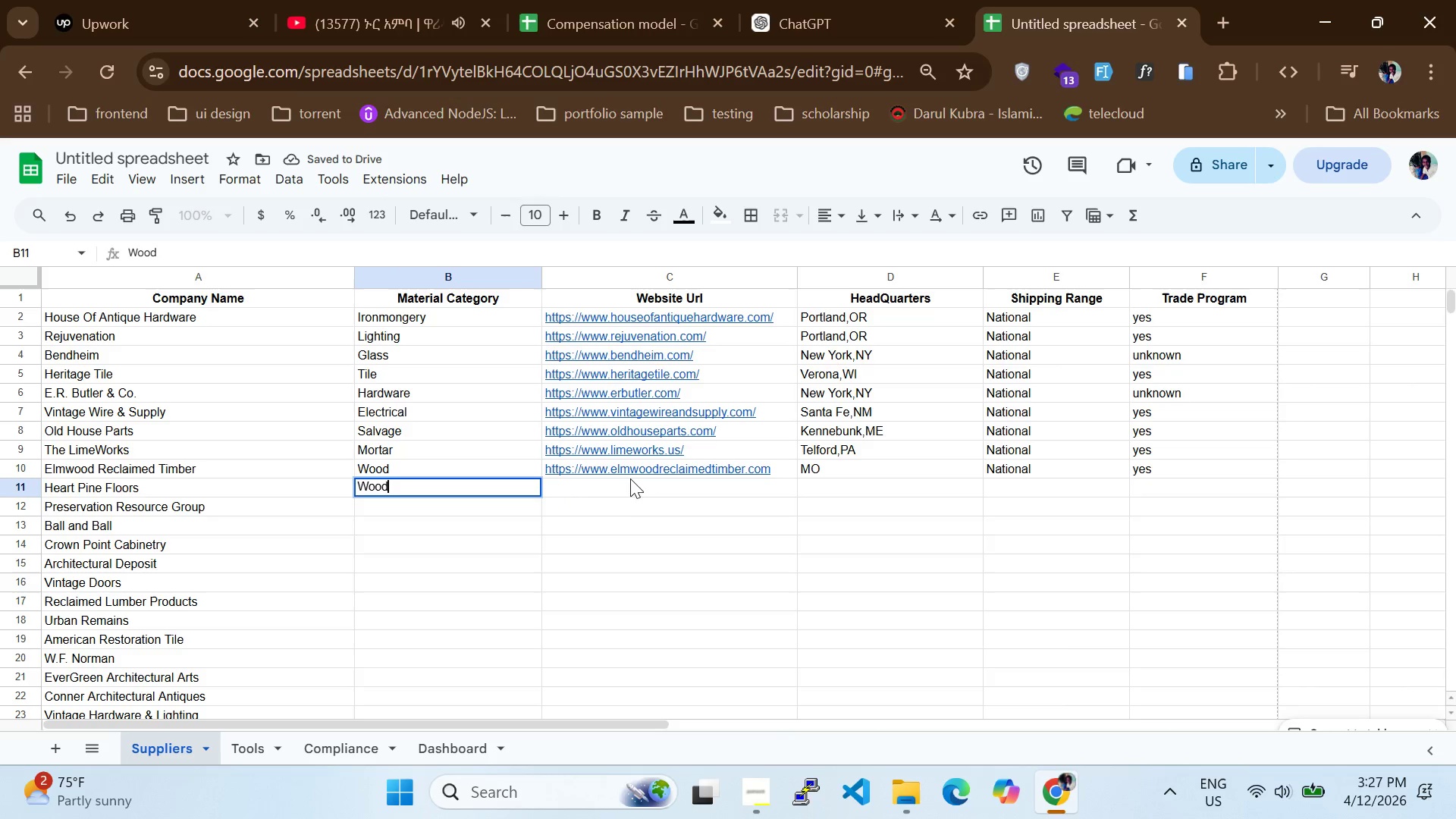 
left_click([613, 489])
 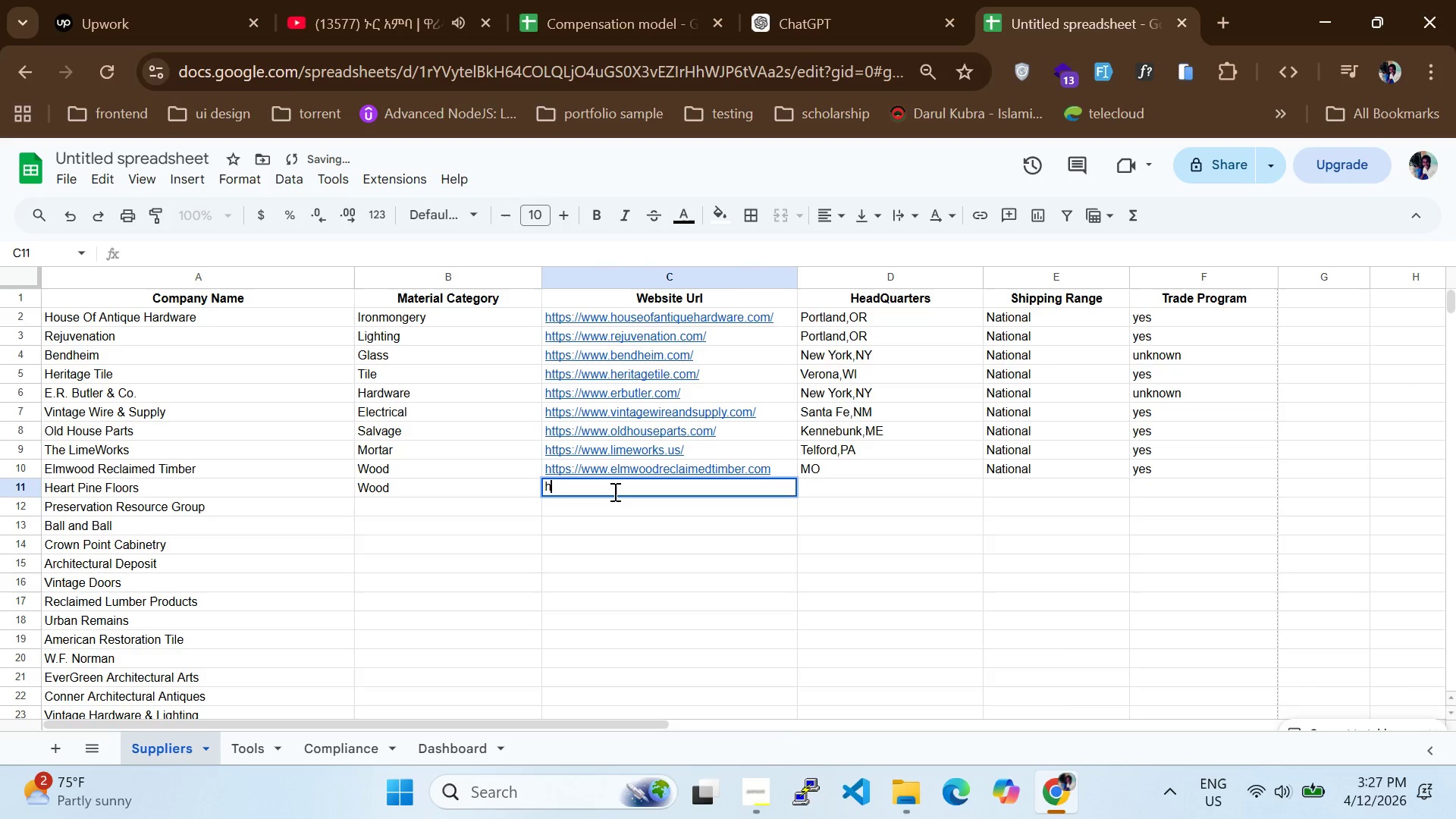 
type(https://)
 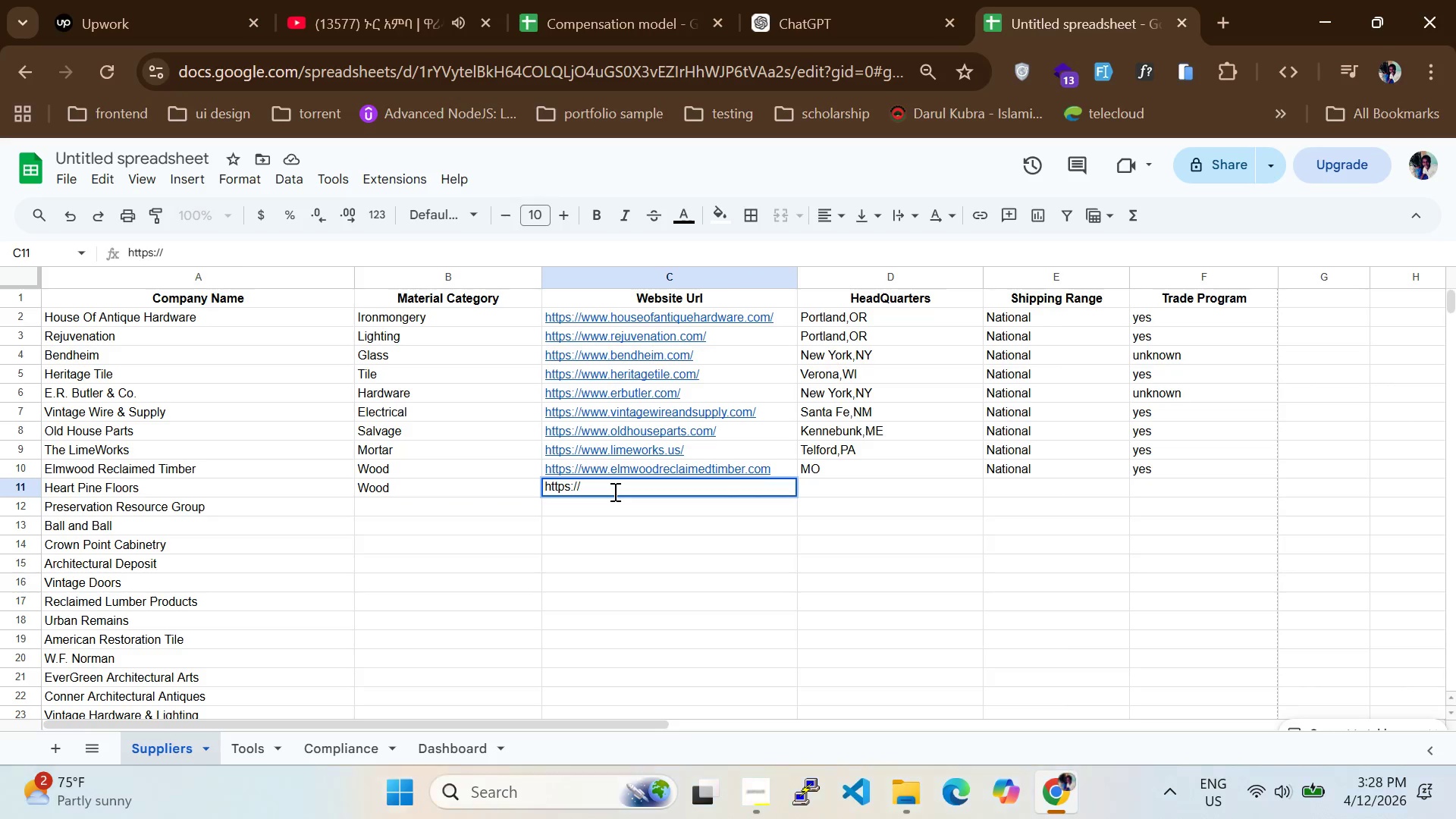 
type(www.)
 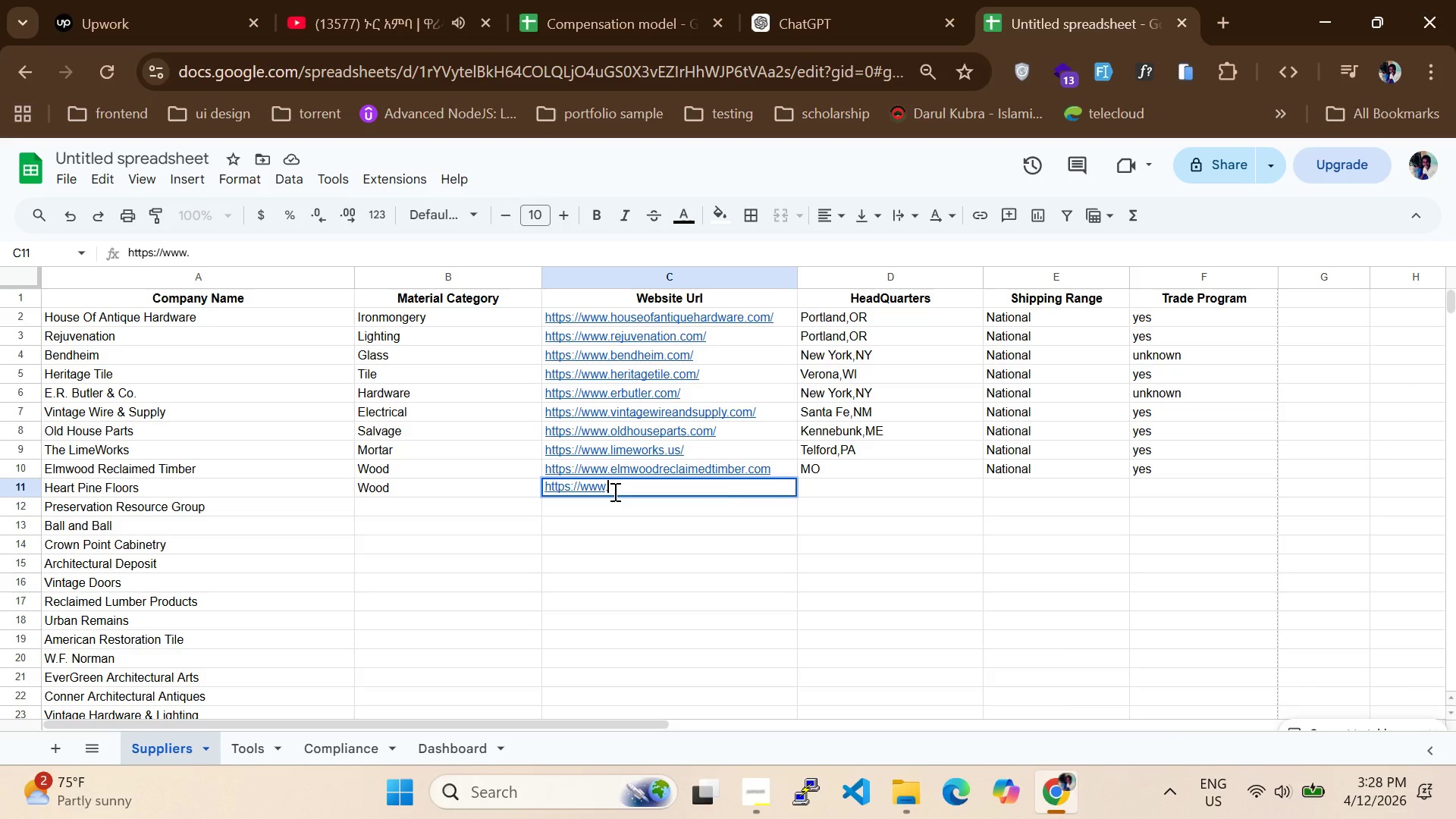 
wait(7.17)
 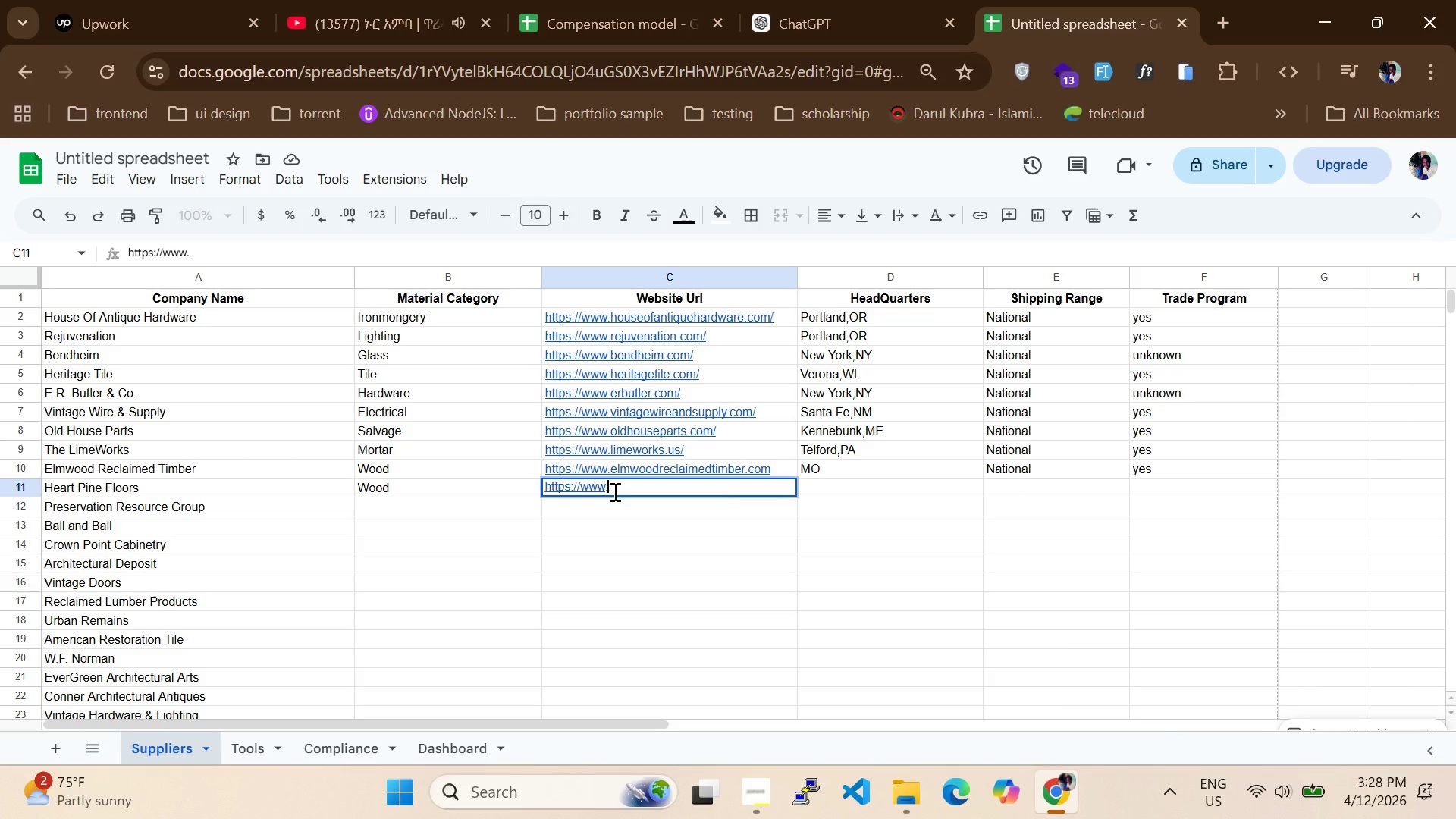 
type(heart)
 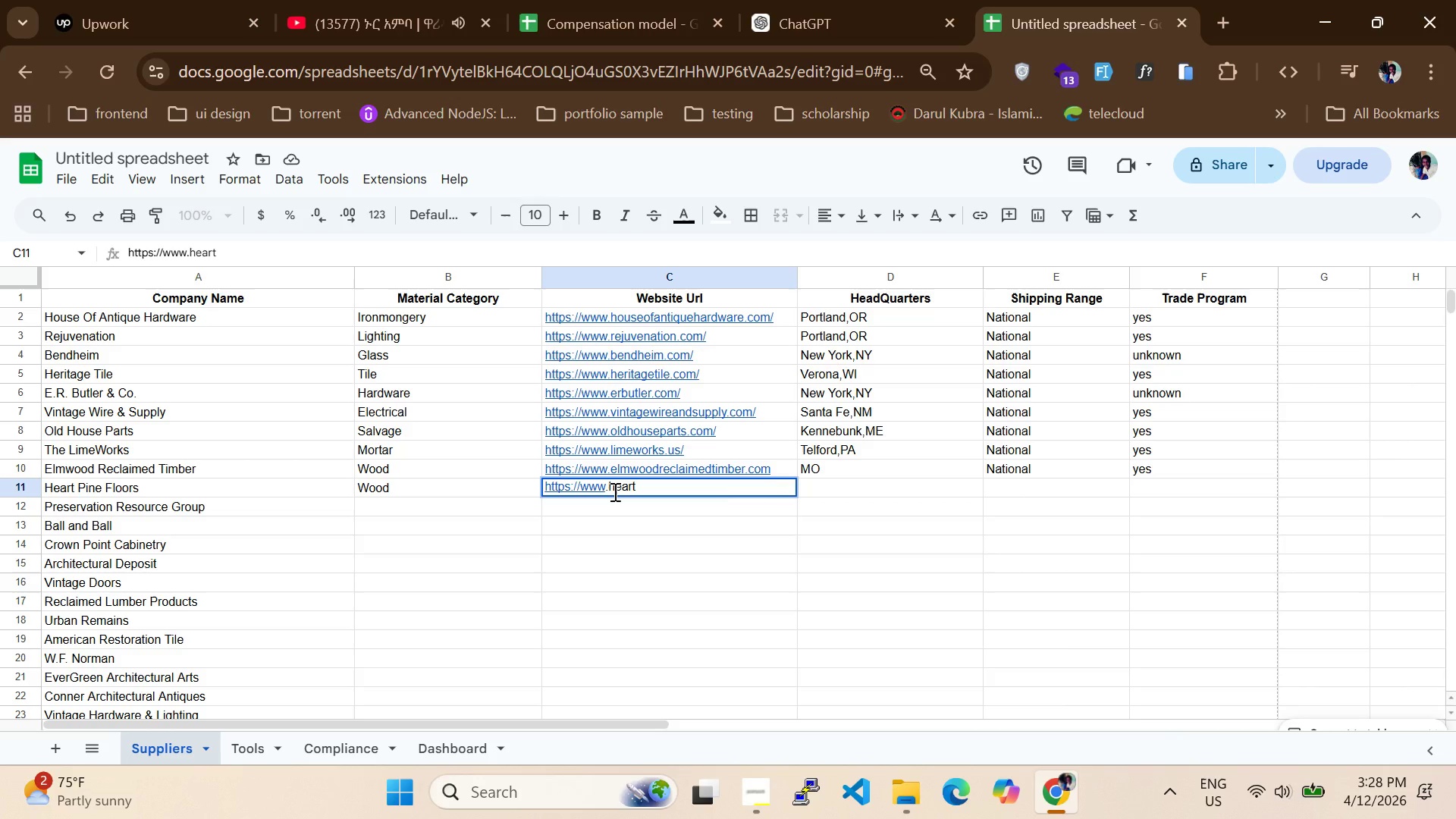 
type(Pinefloors.com/)
 